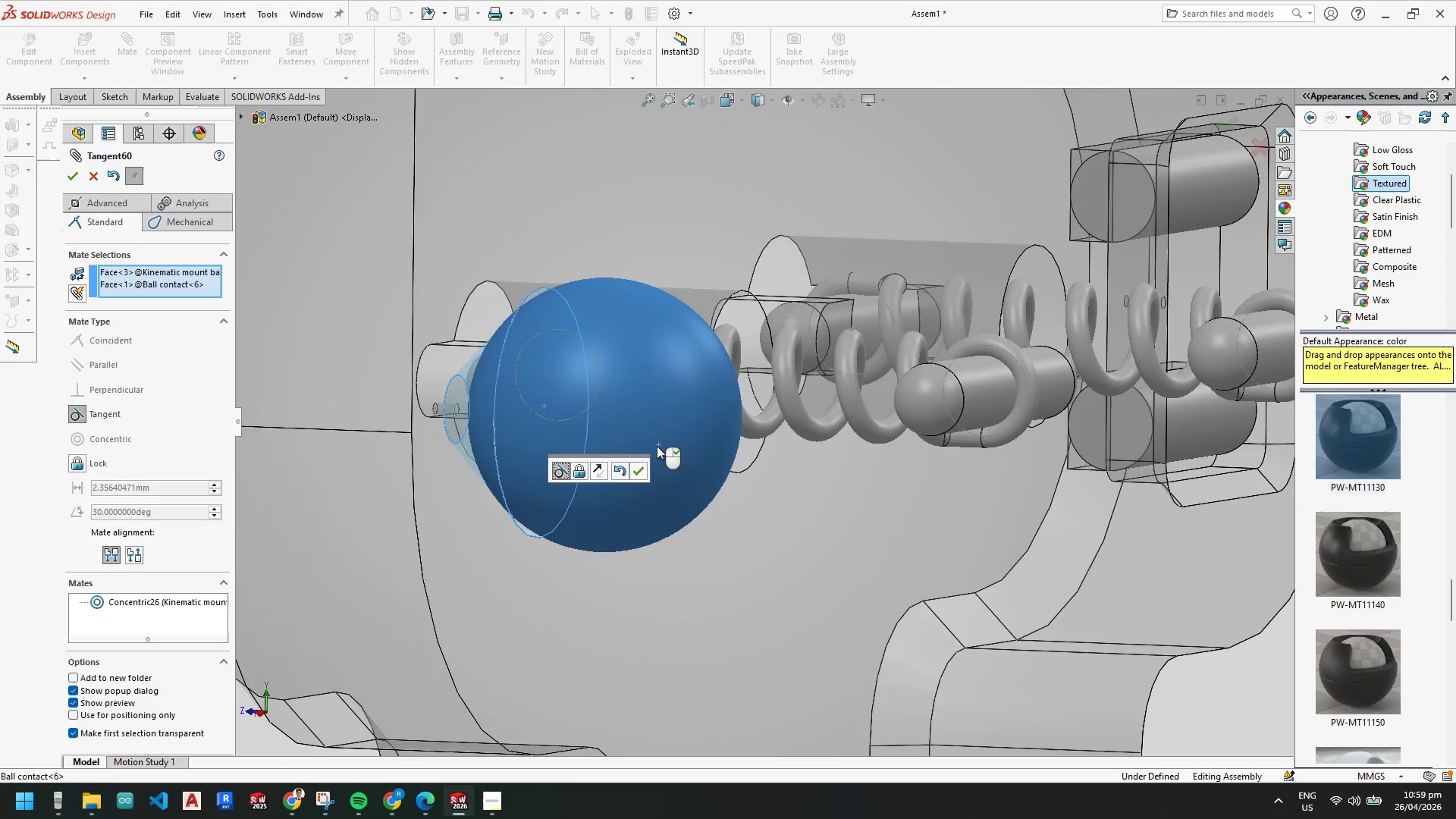 
scroll: coordinate [686, 416], scroll_direction: down, amount: 3.0
 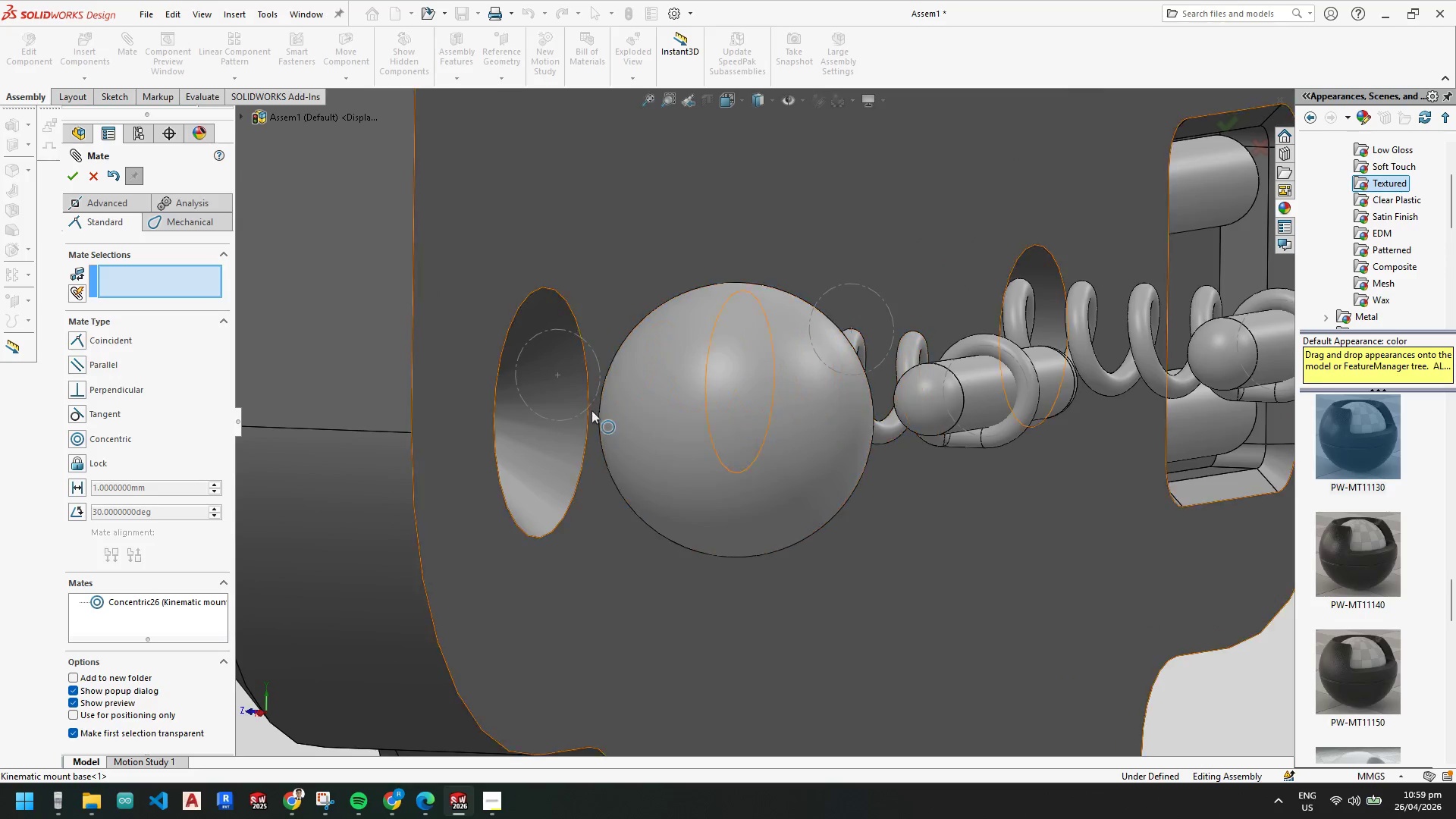 
left_click([658, 444])
 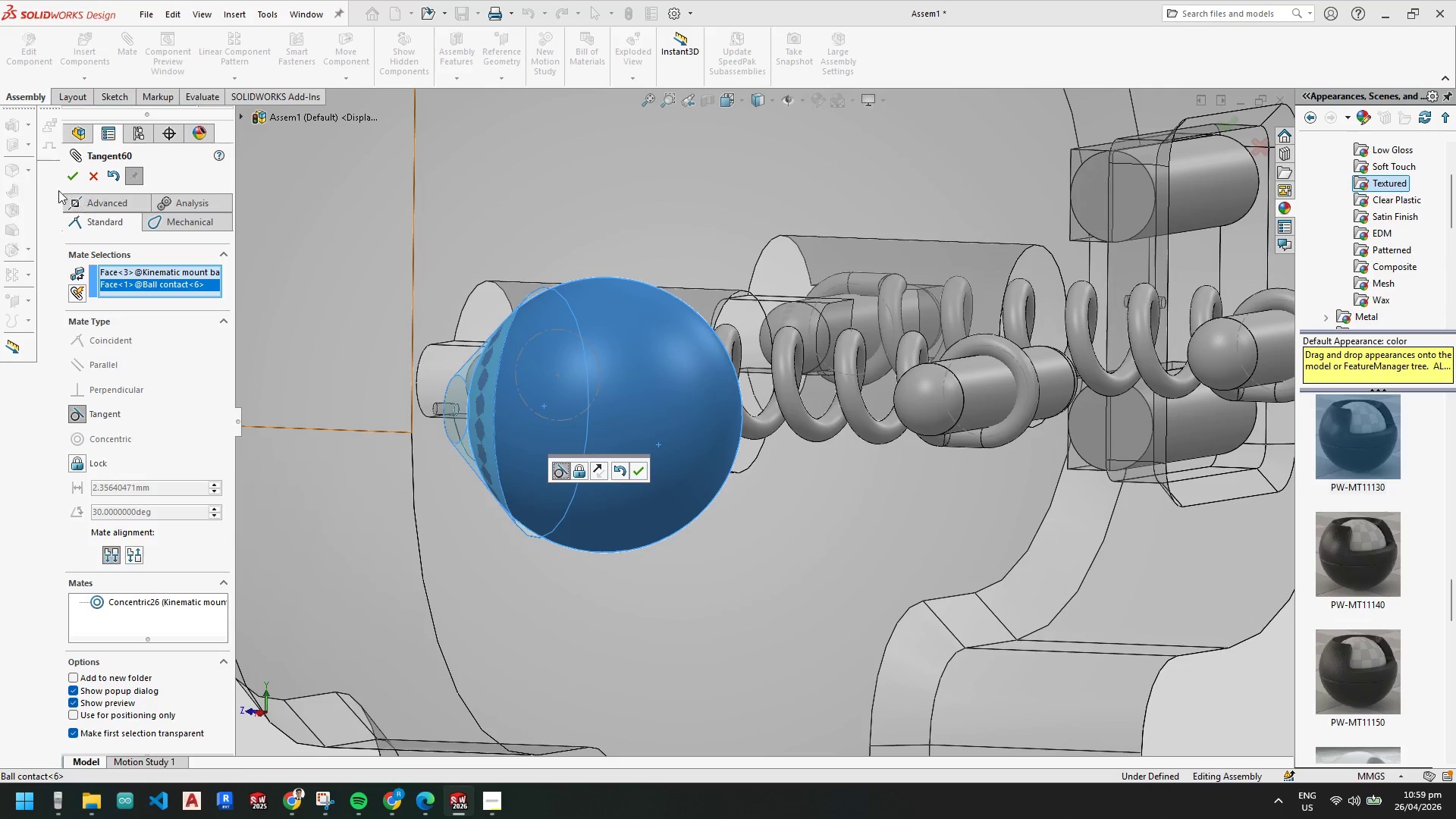 
left_click([74, 180])
 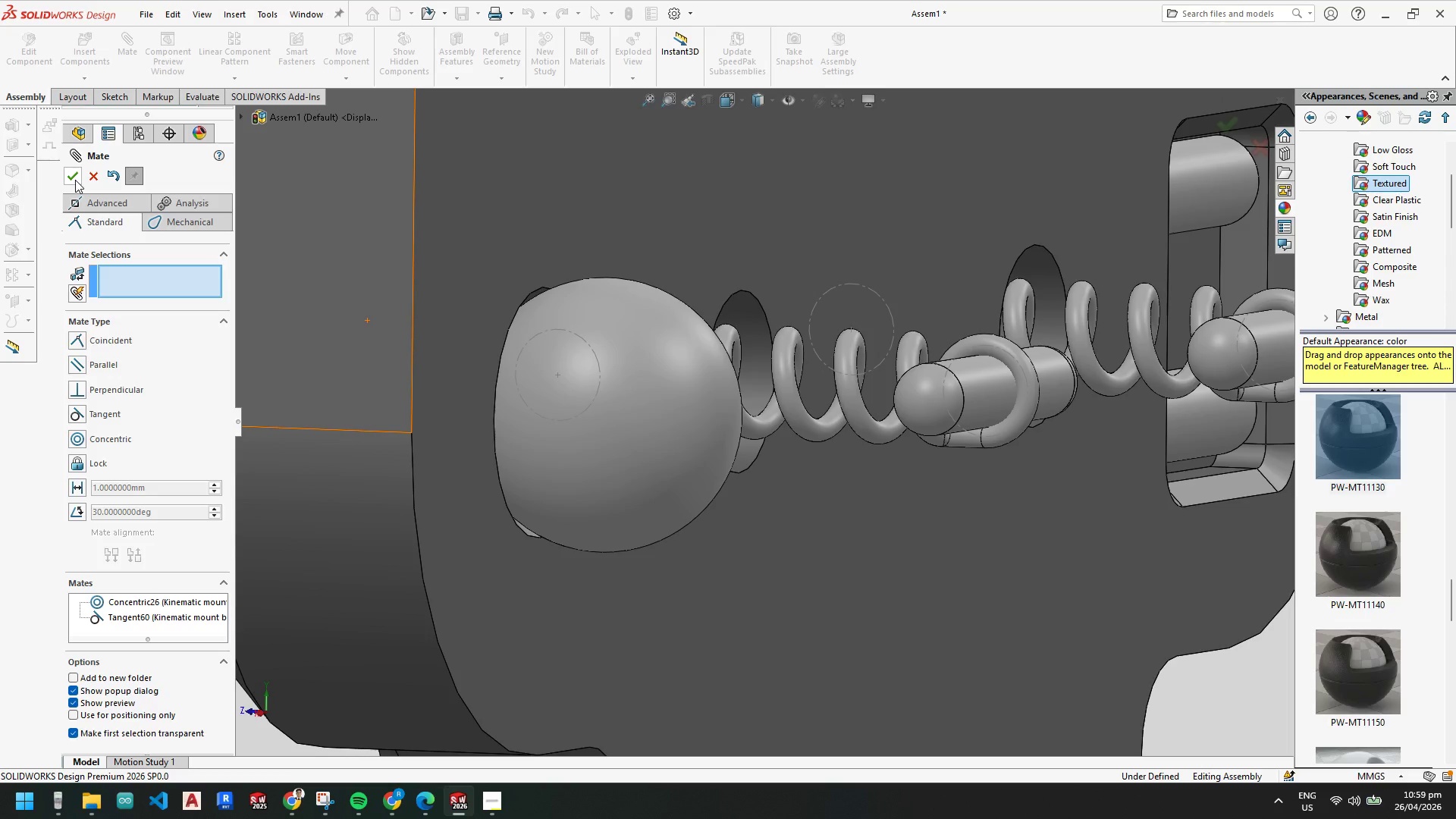 
left_click([75, 180])
 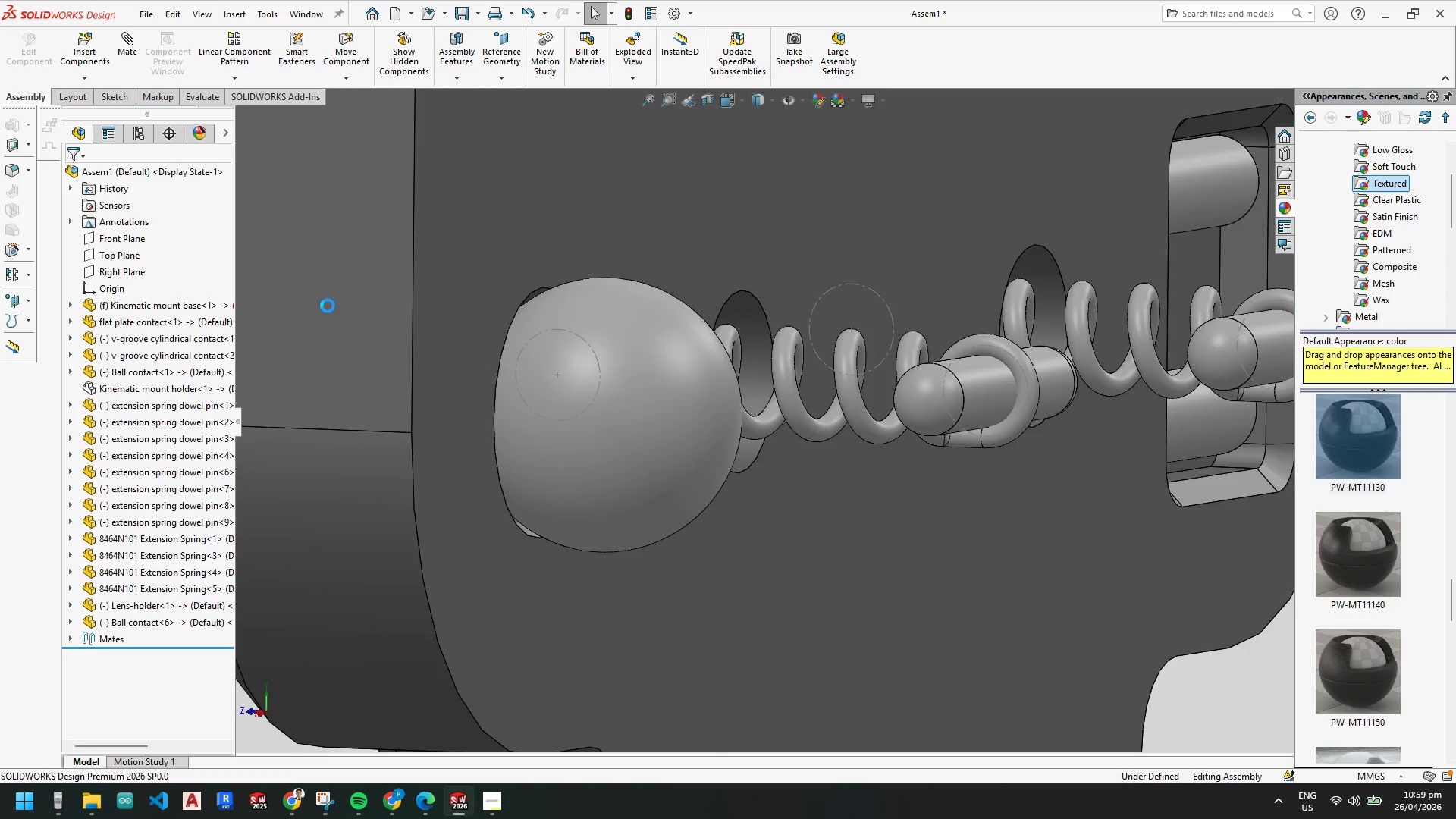 
left_click_drag(start_coordinate=[165, 624], to_coordinate=[122, 376])
 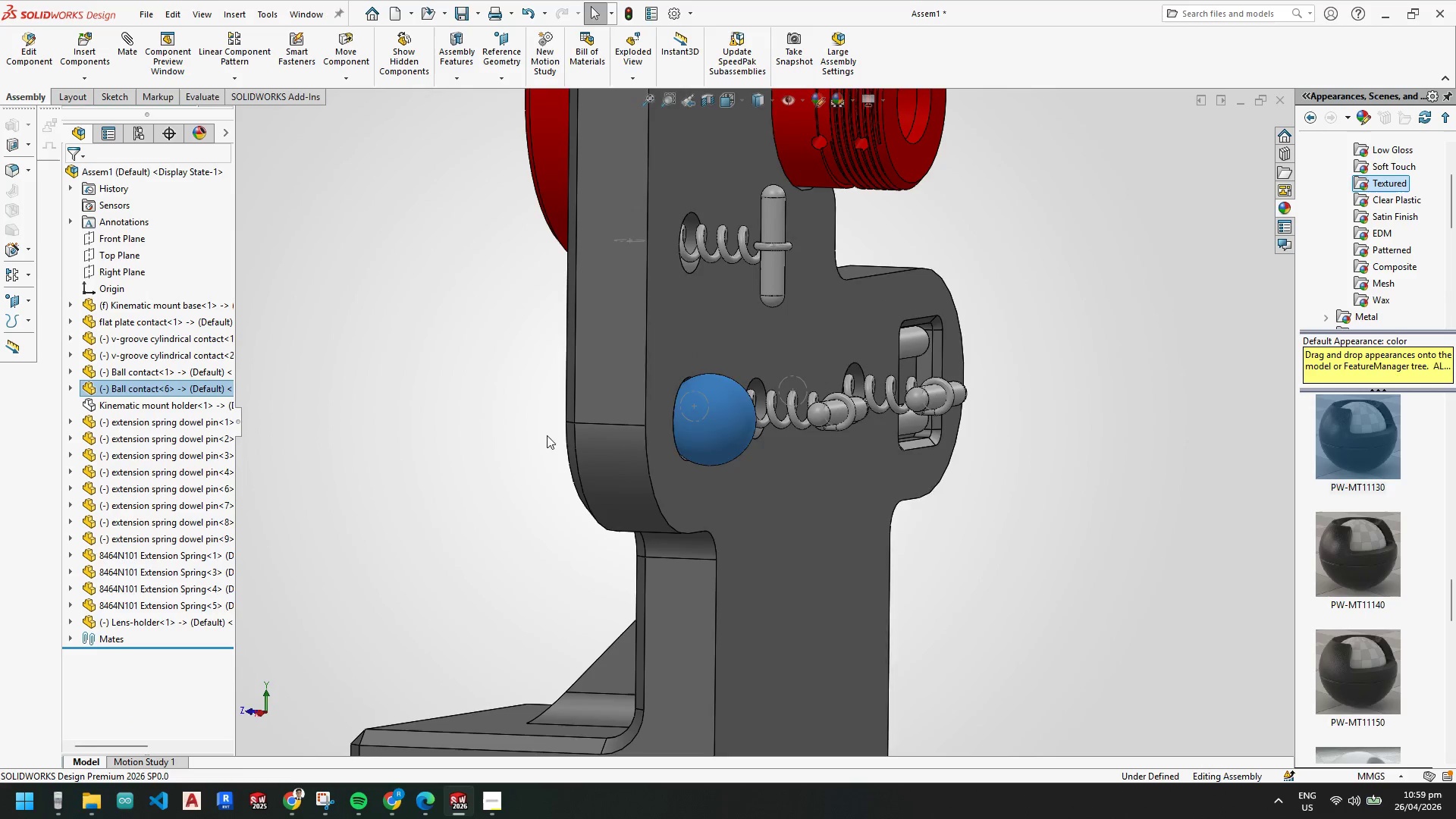 
scroll: coordinate [737, 470], scroll_direction: up, amount: 6.0
 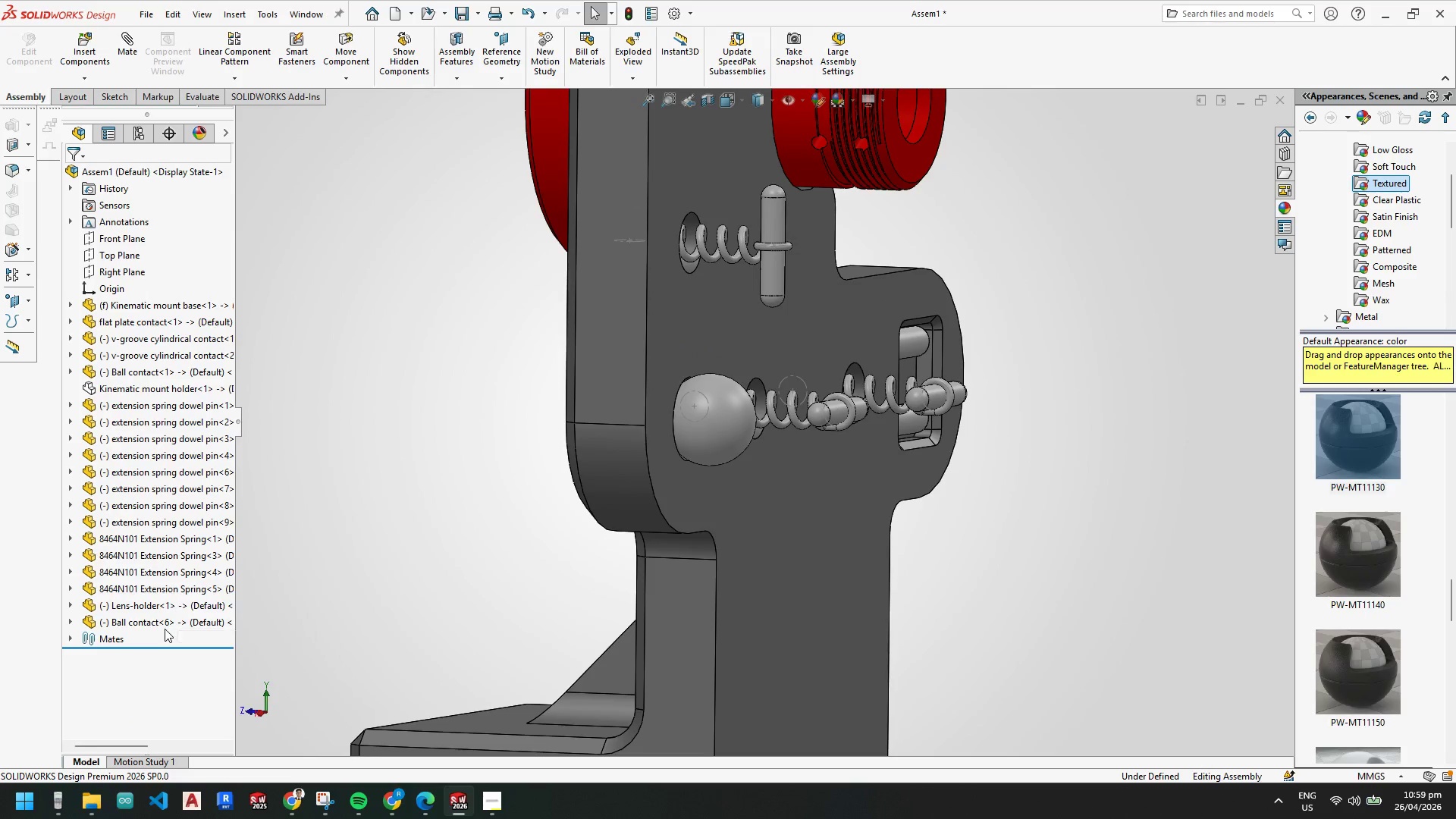 
left_click([705, 425])
 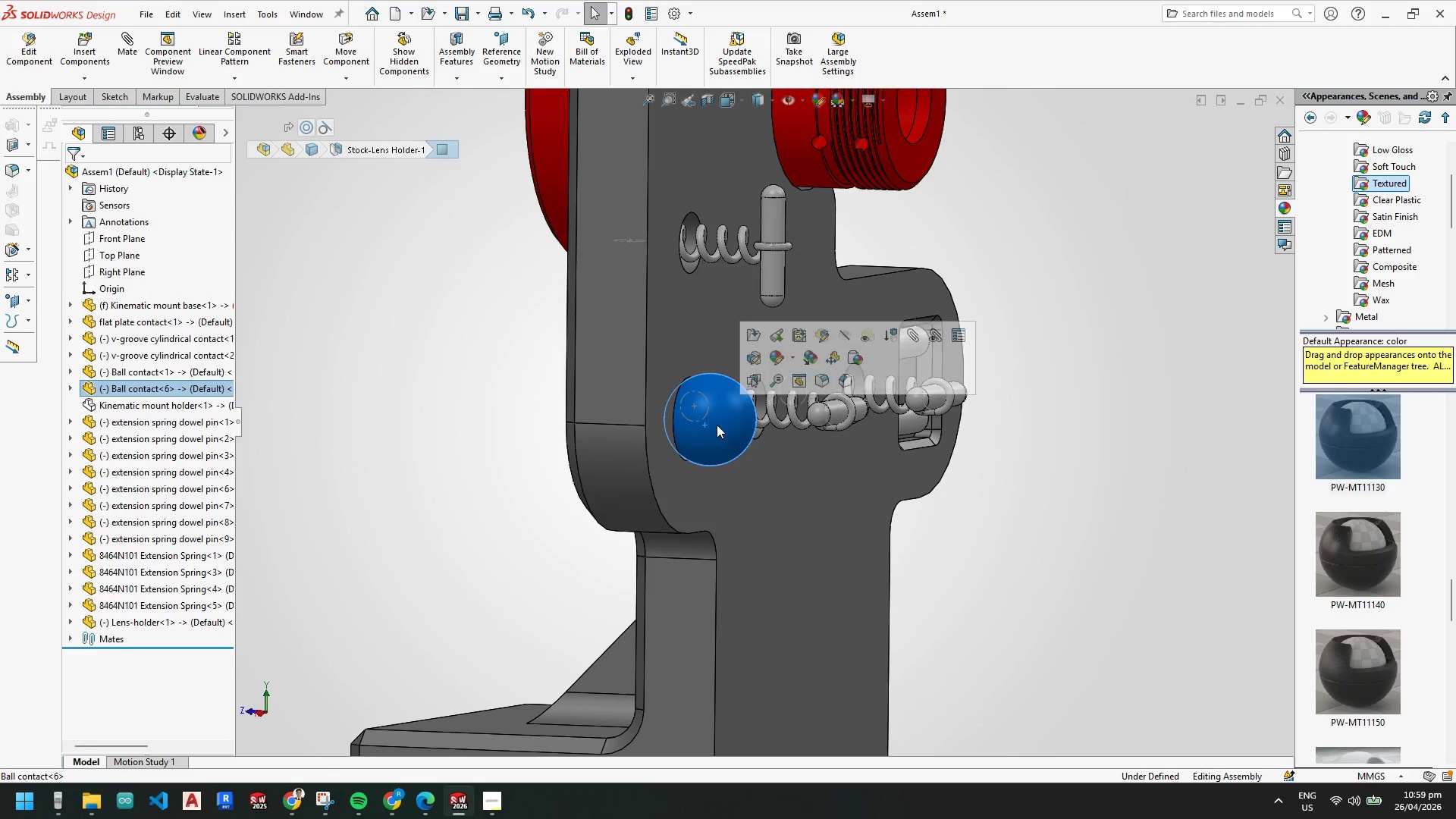 
key(Control+C)
 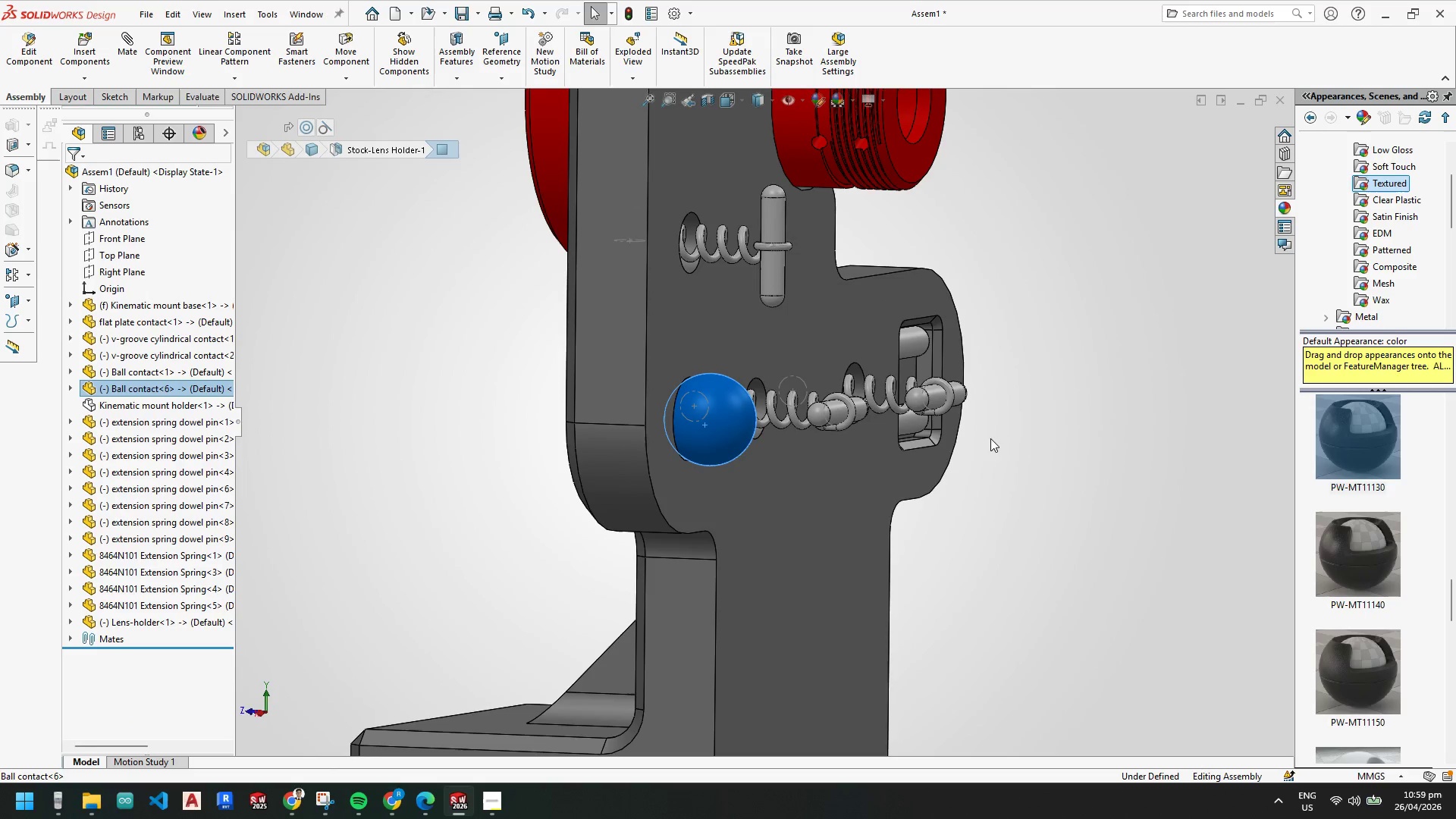 
key(Control+V)
 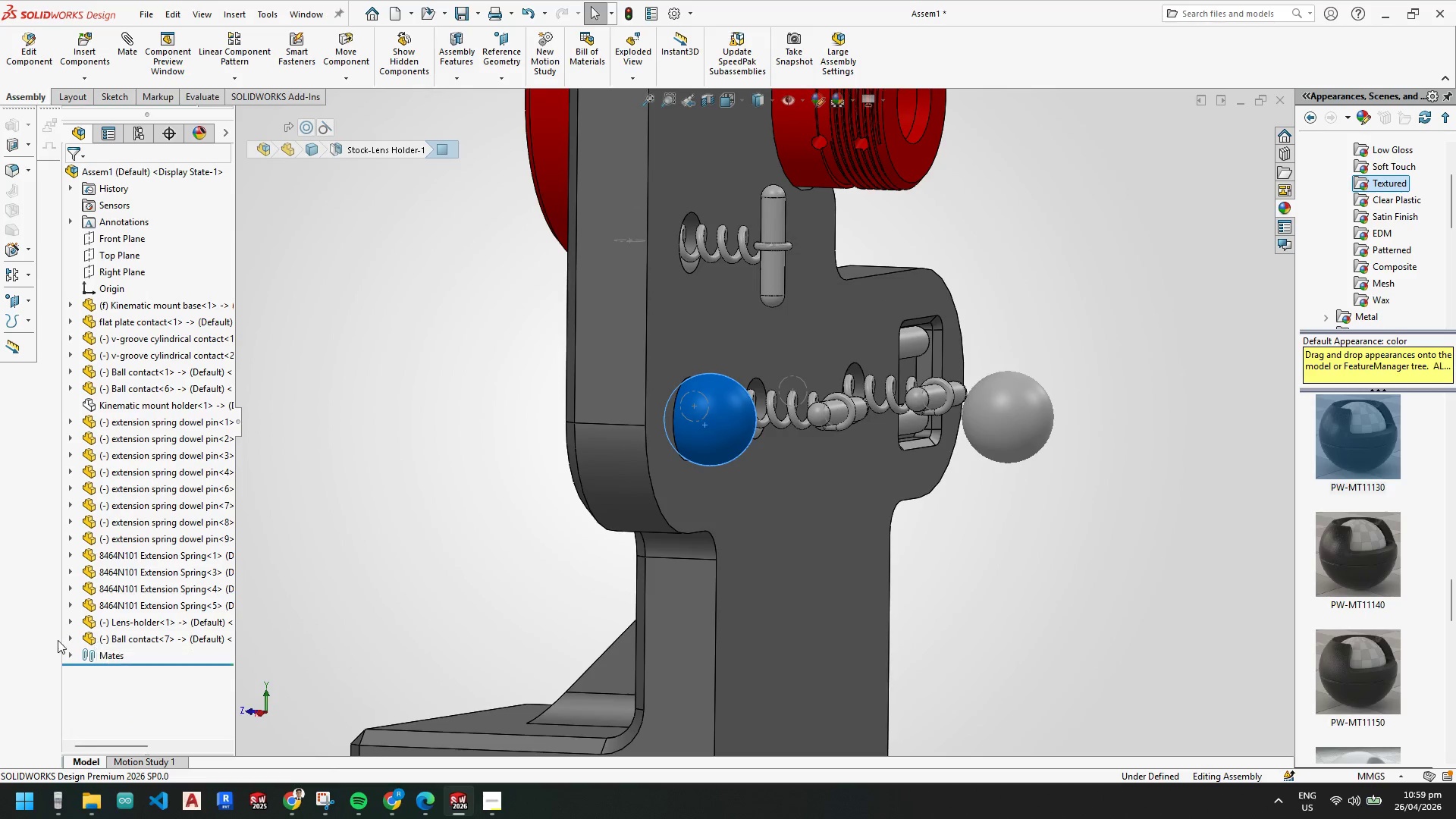 
left_click_drag(start_coordinate=[118, 639], to_coordinate=[115, 395])
 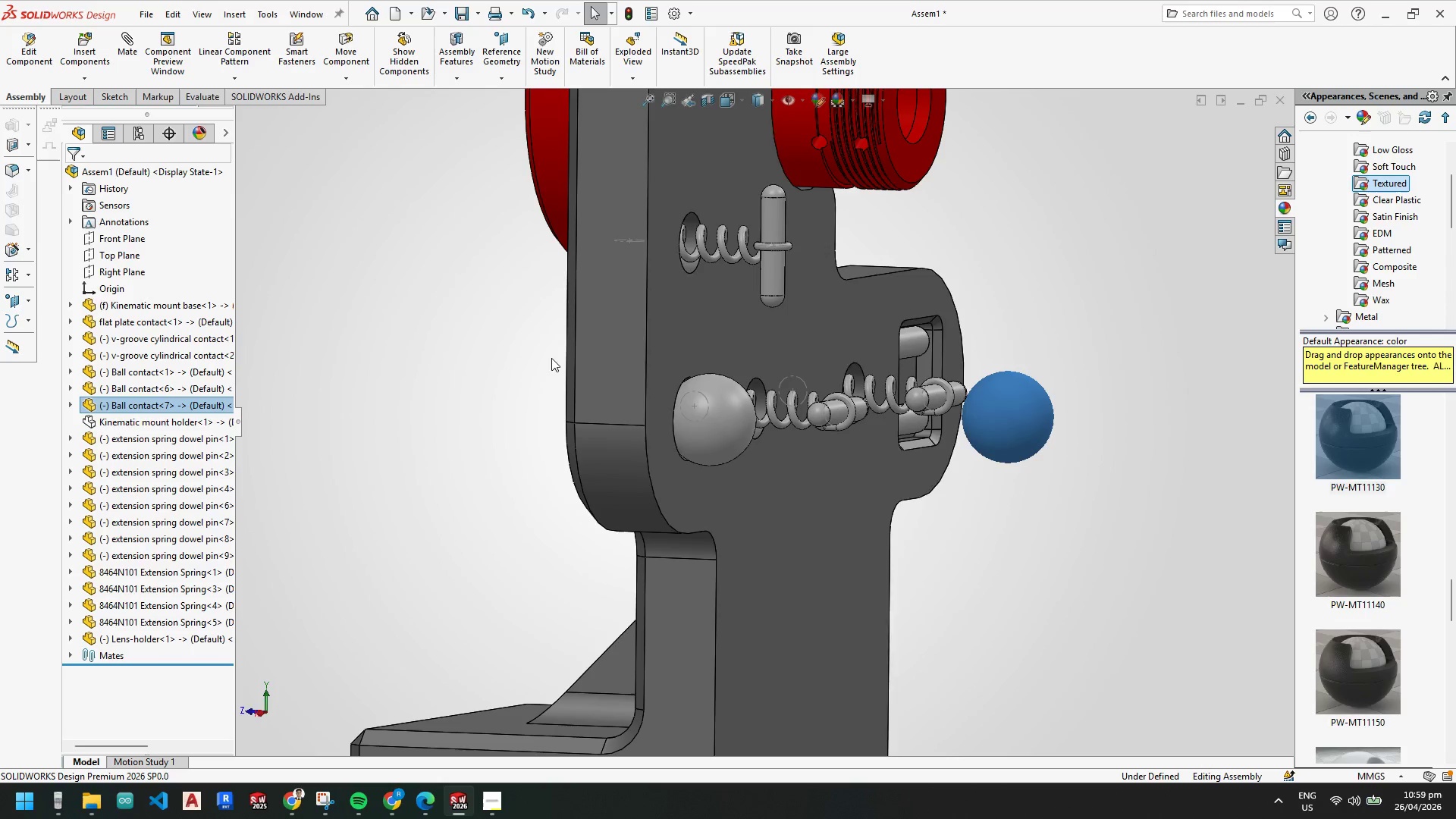 
key(Escape)
 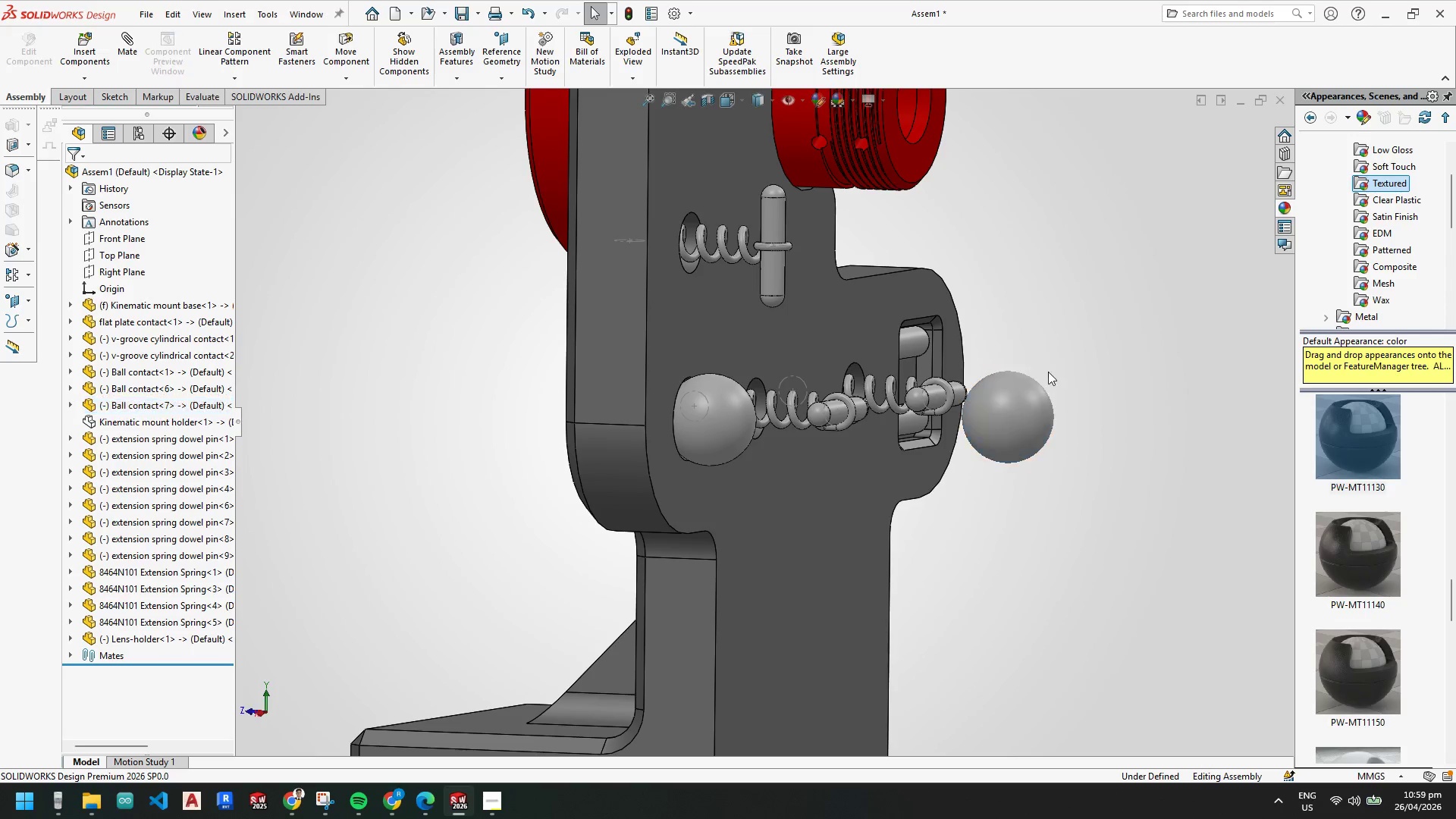 
key(Escape)
 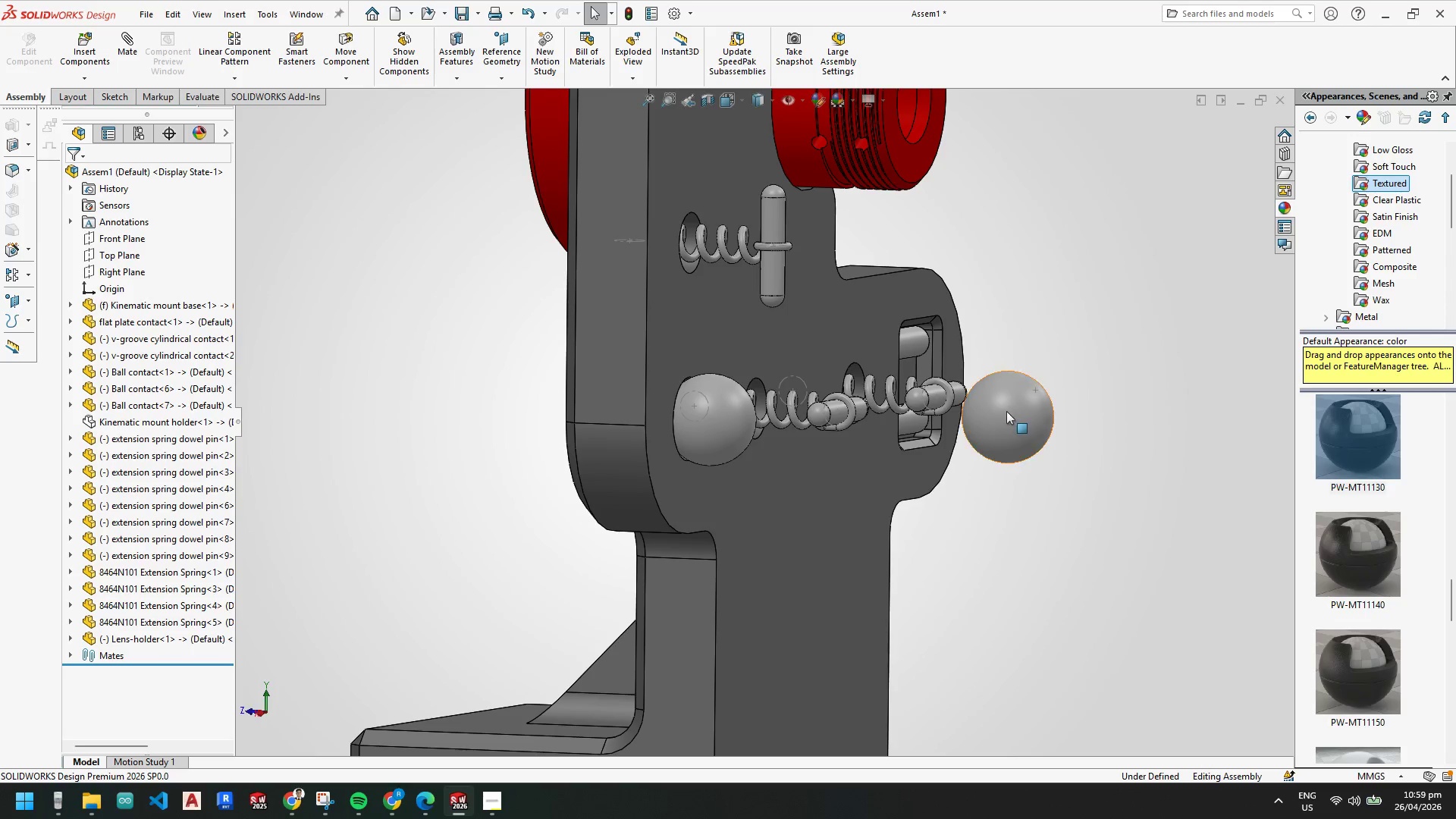 
left_click([1007, 412])
 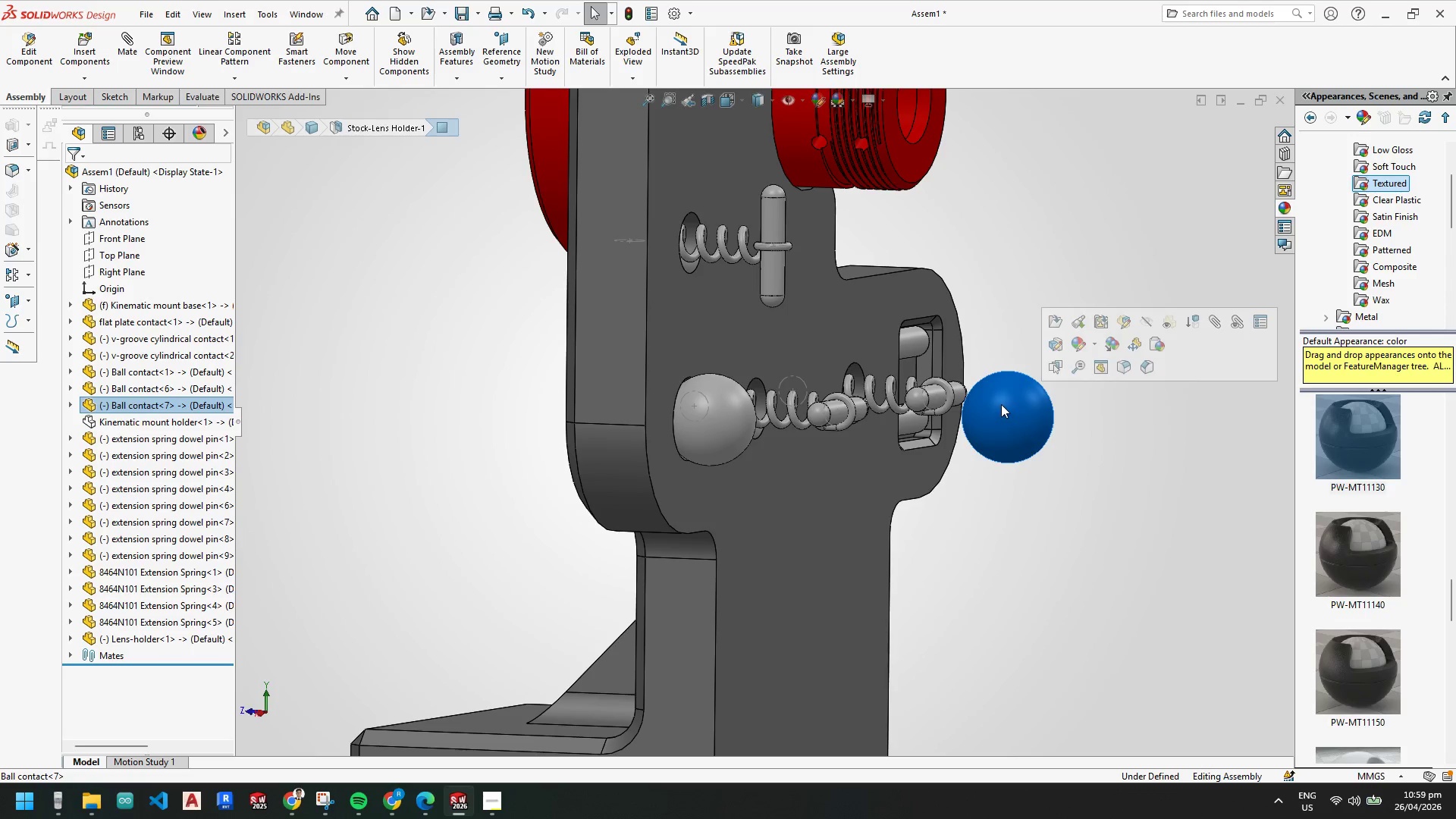 
scroll: coordinate [985, 387], scroll_direction: down, amount: 4.0
 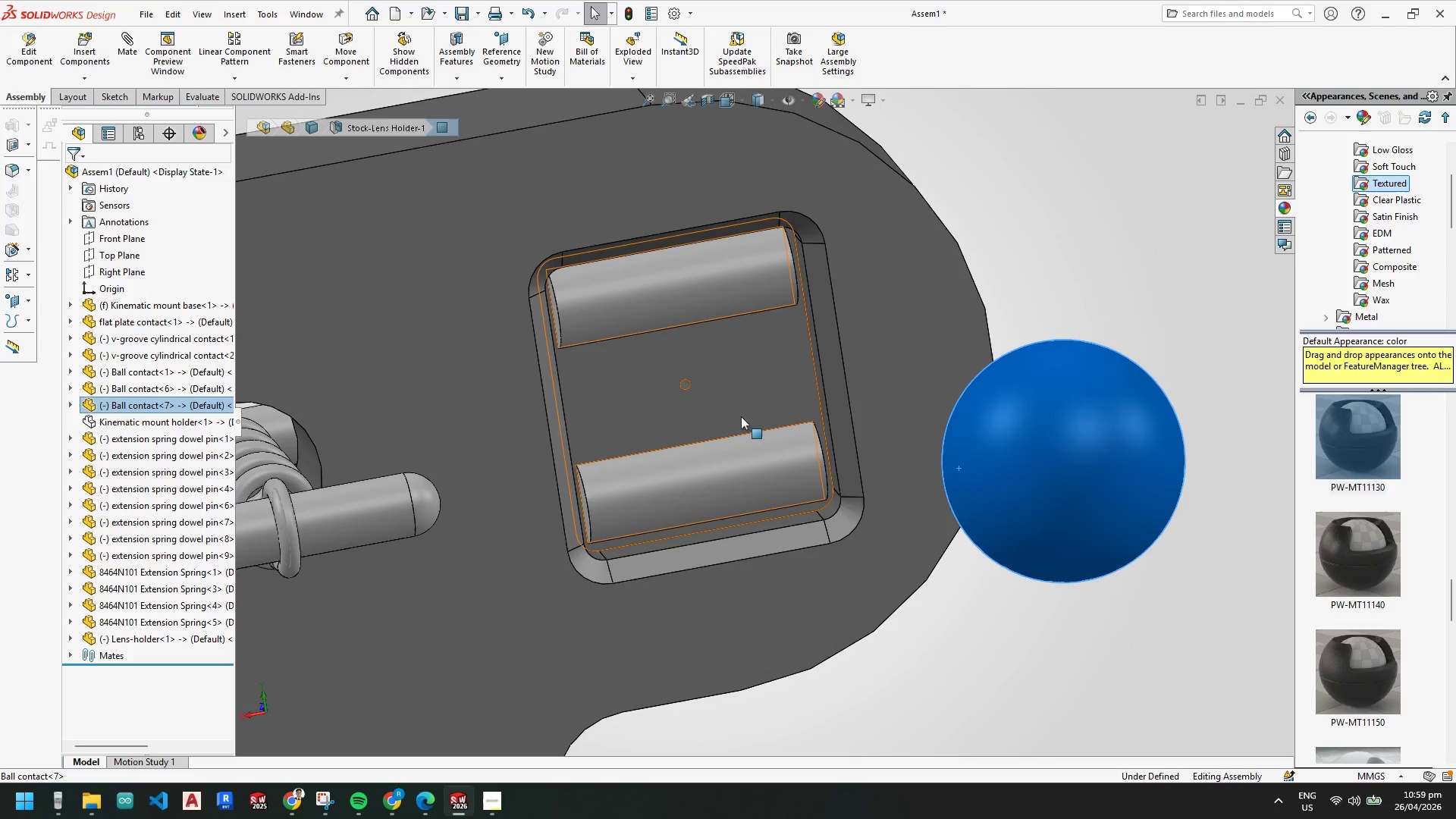 
hold_key(key=ControlLeft, duration=0.55)
 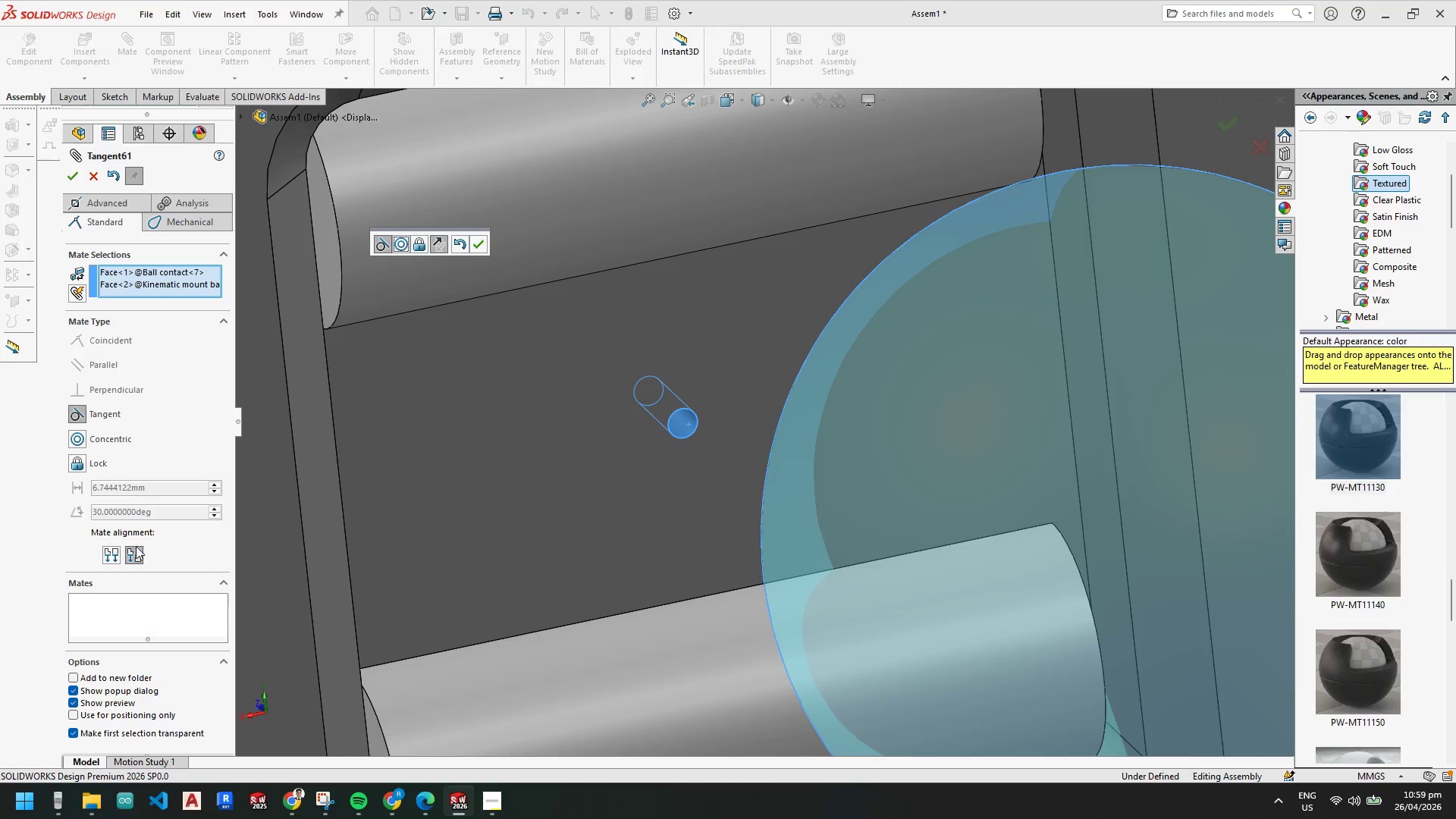 
scroll: coordinate [734, 400], scroll_direction: down, amount: 6.0
 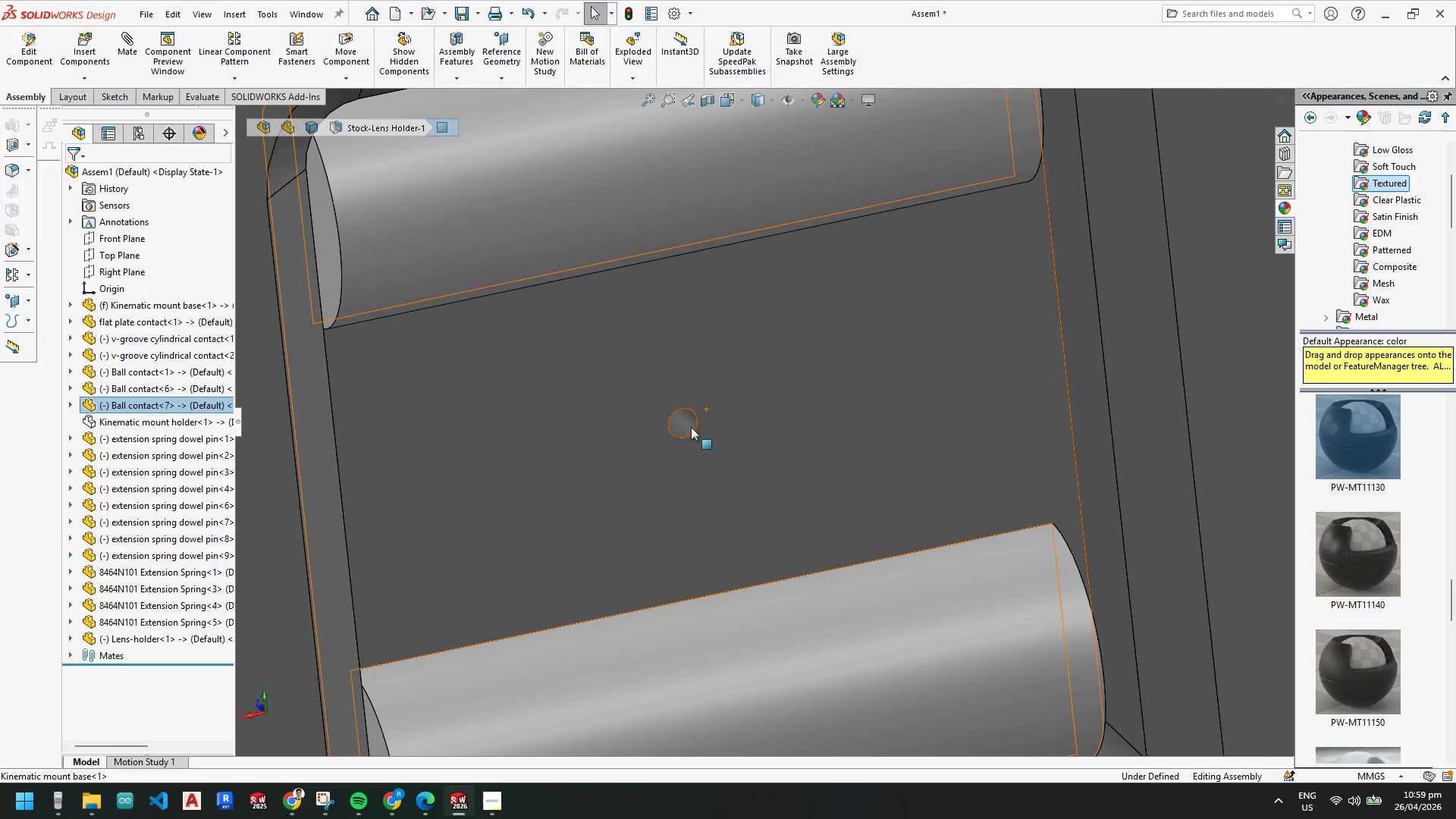 
left_click([80, 434])
 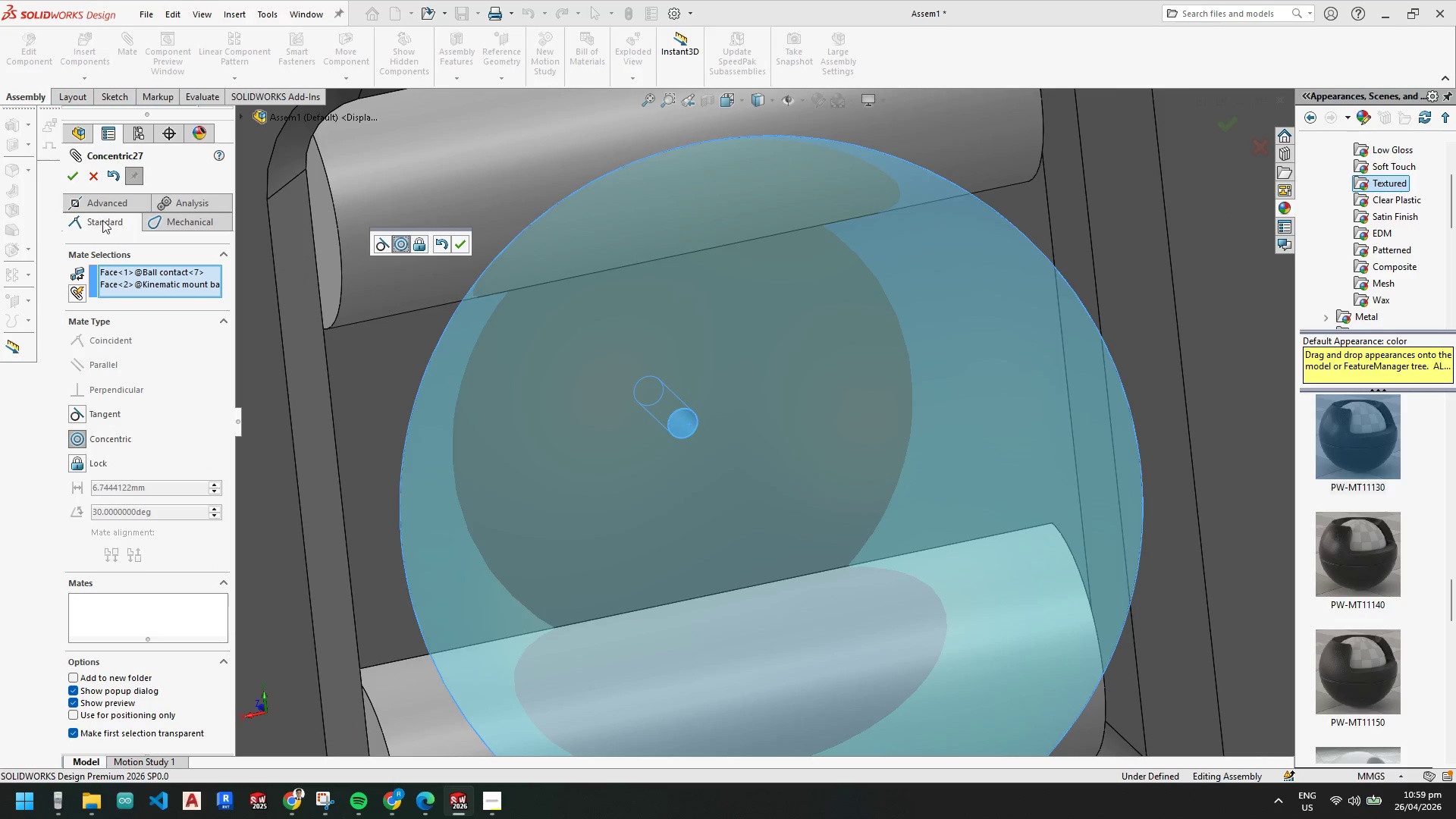 
left_click([71, 173])
 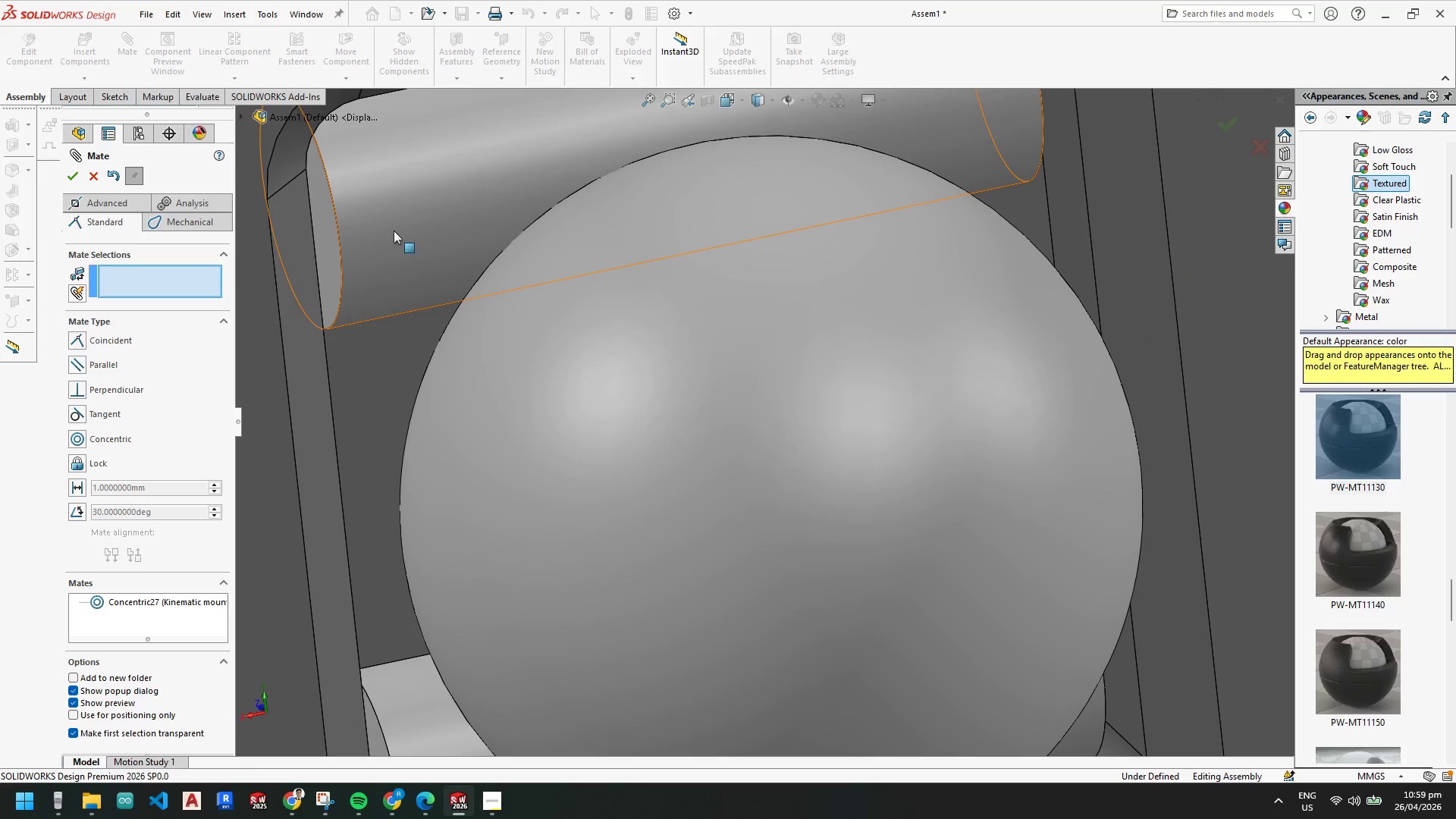 
left_click([403, 224])
 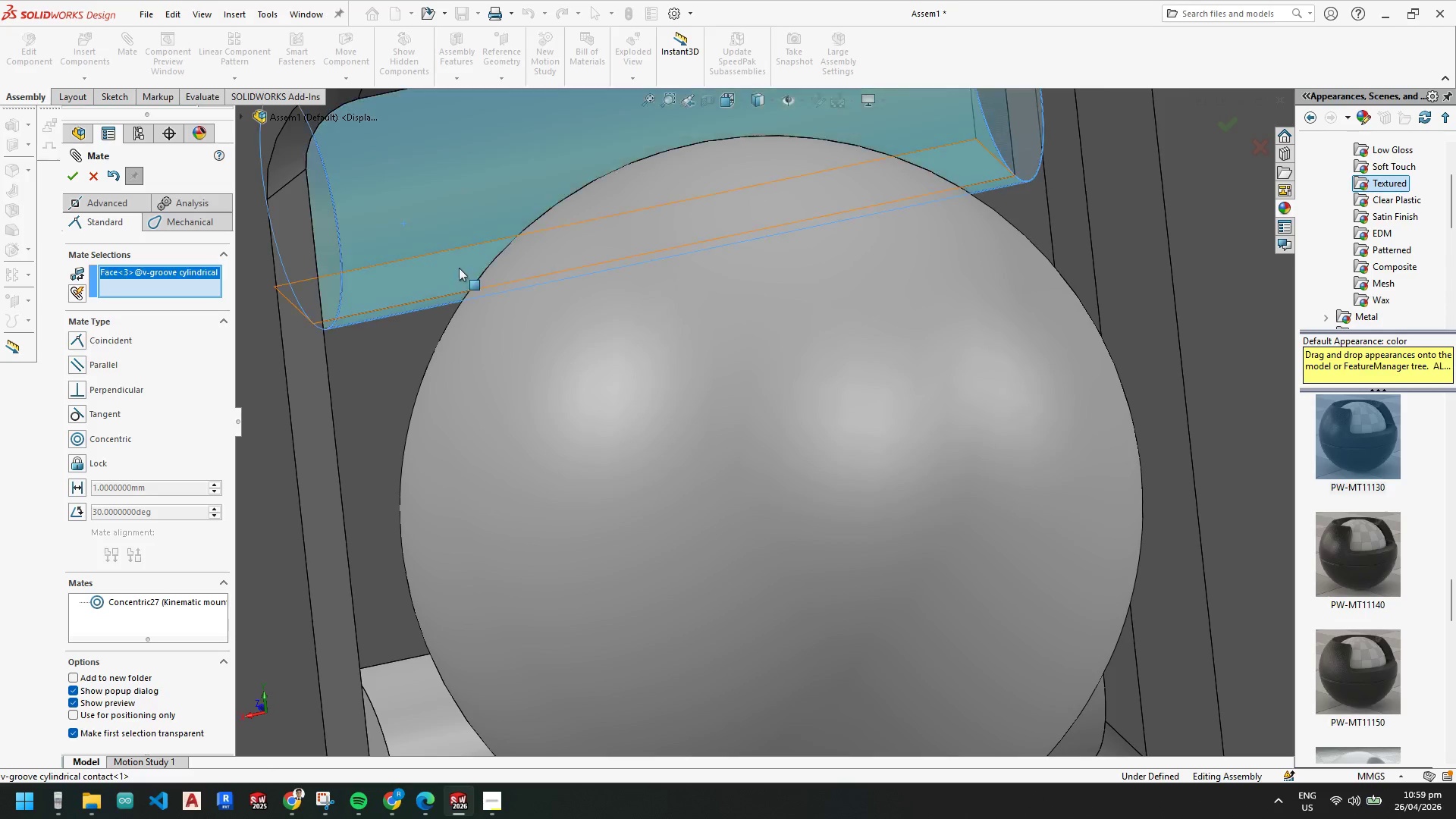 
hold_key(key=ControlLeft, duration=0.41)
left_click([562, 378])
 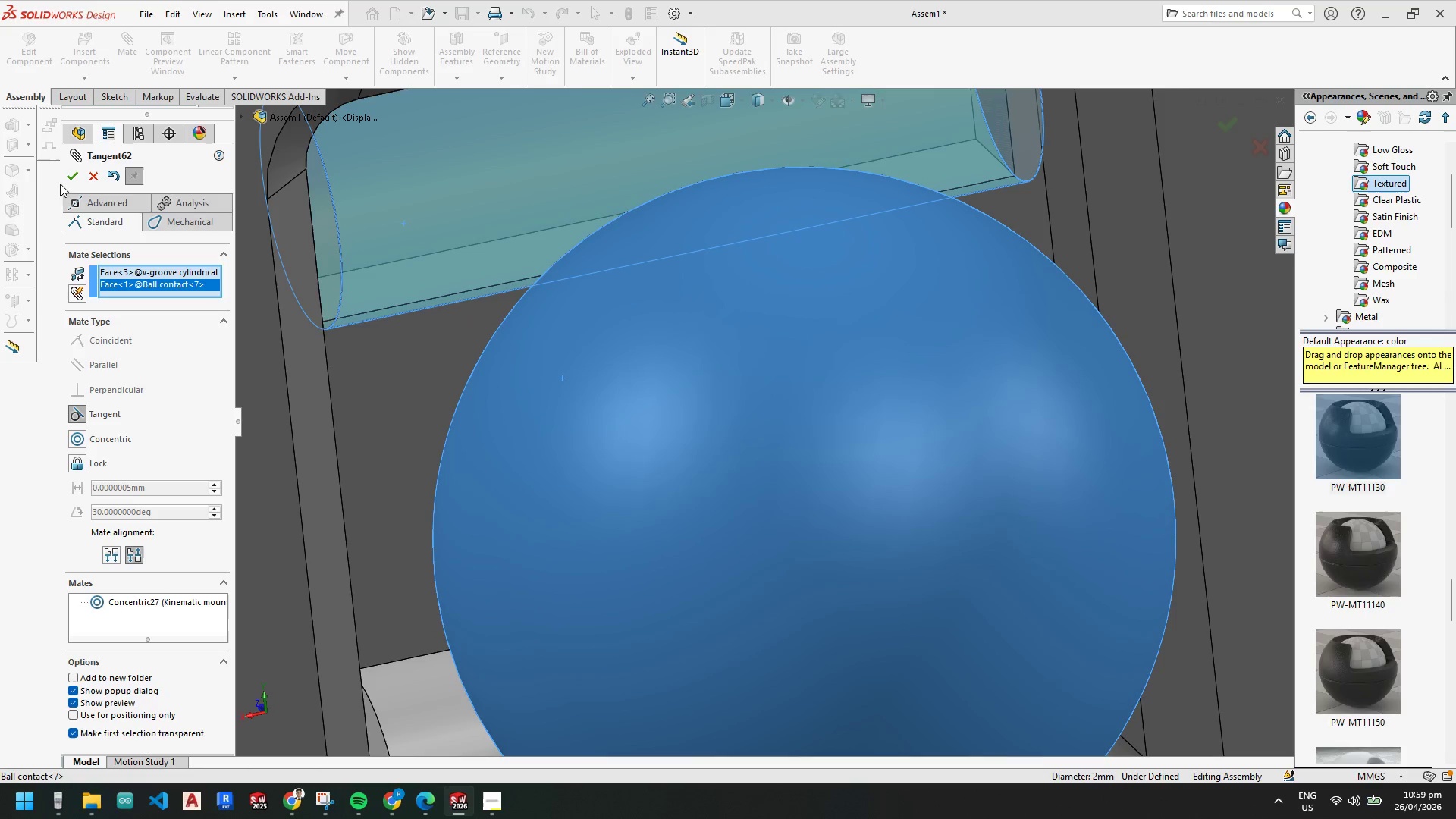 
left_click([70, 176])
 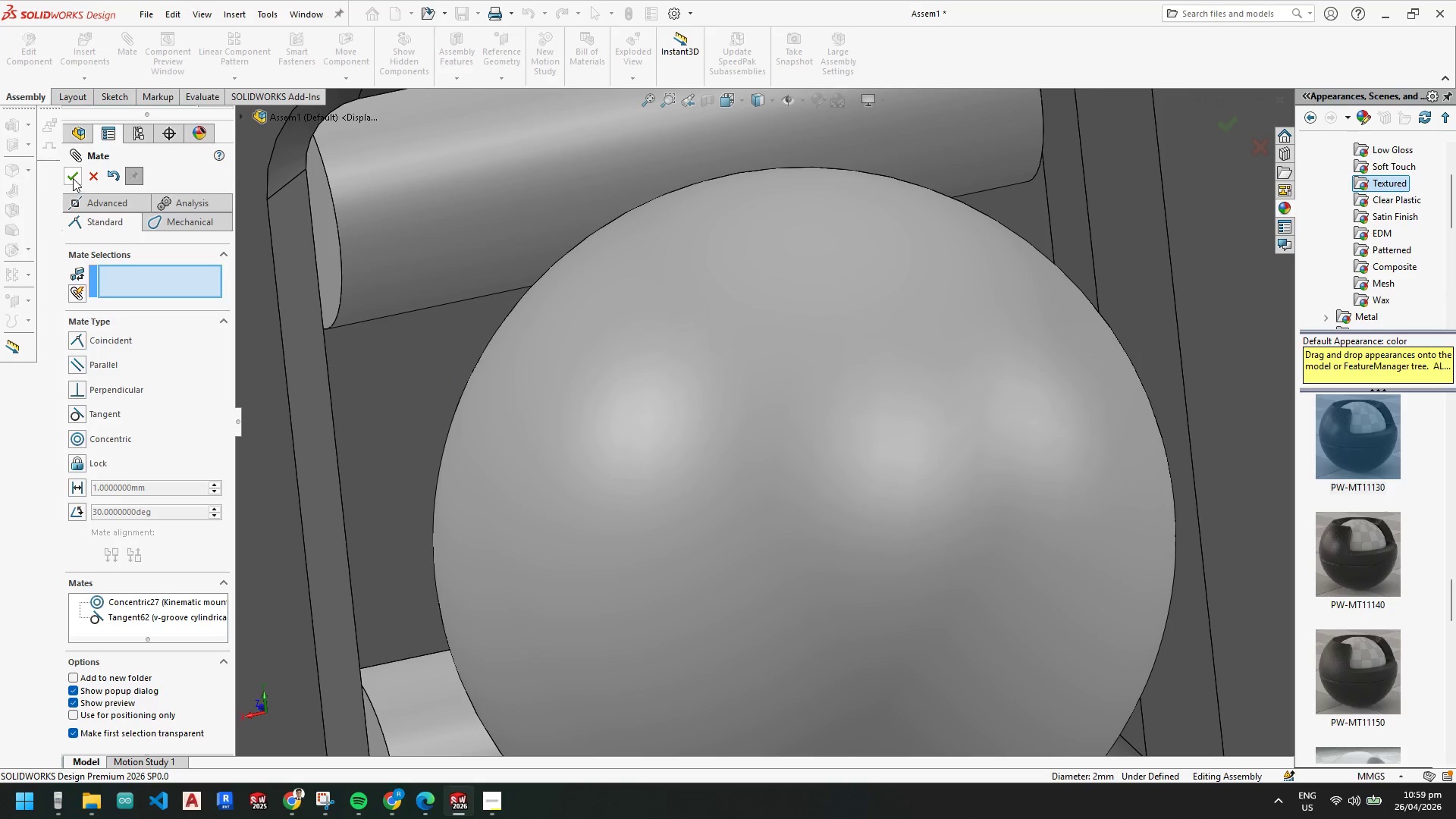 
left_click([71, 170])
 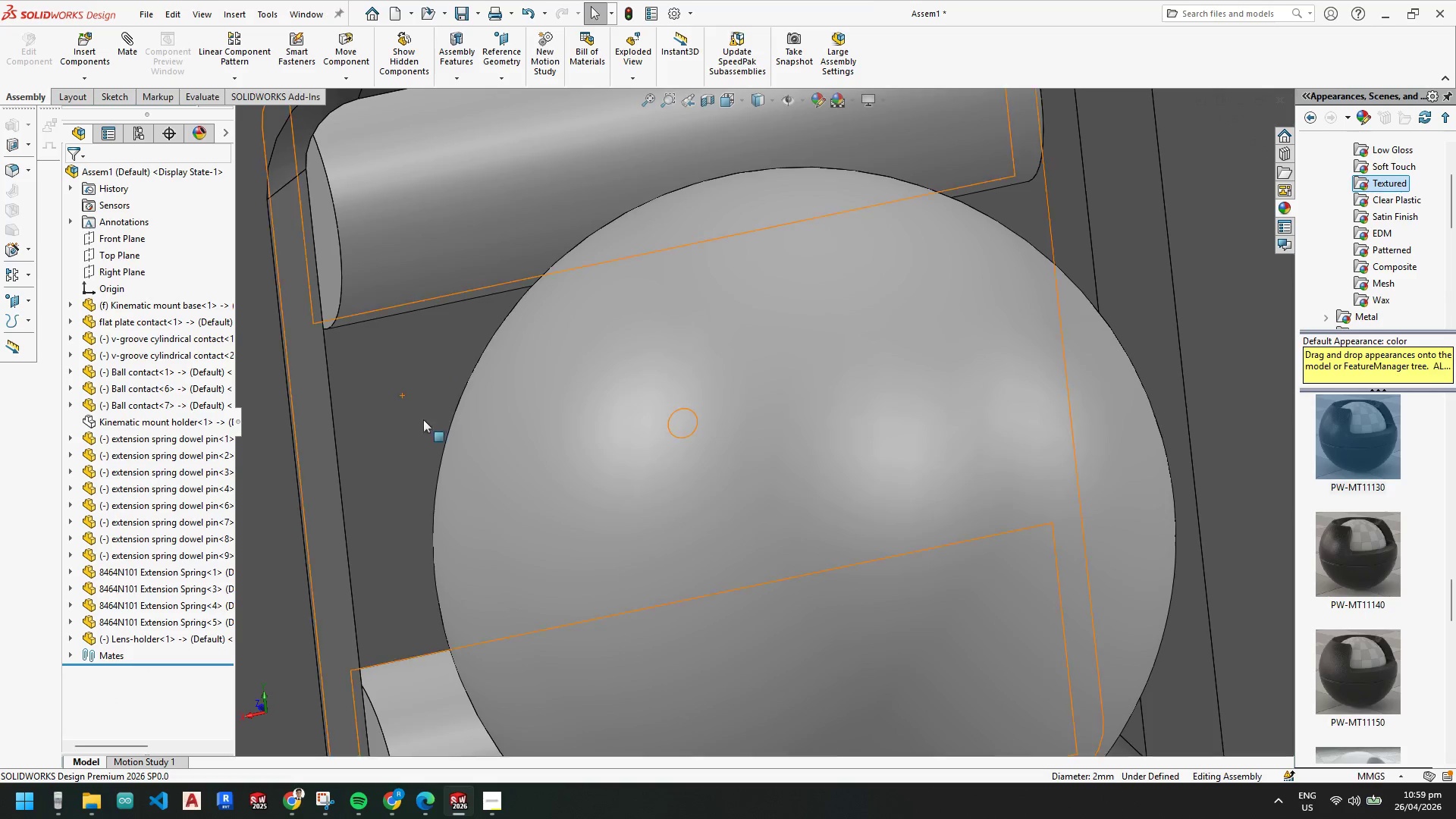 
scroll: coordinate [698, 488], scroll_direction: up, amount: 14.0
 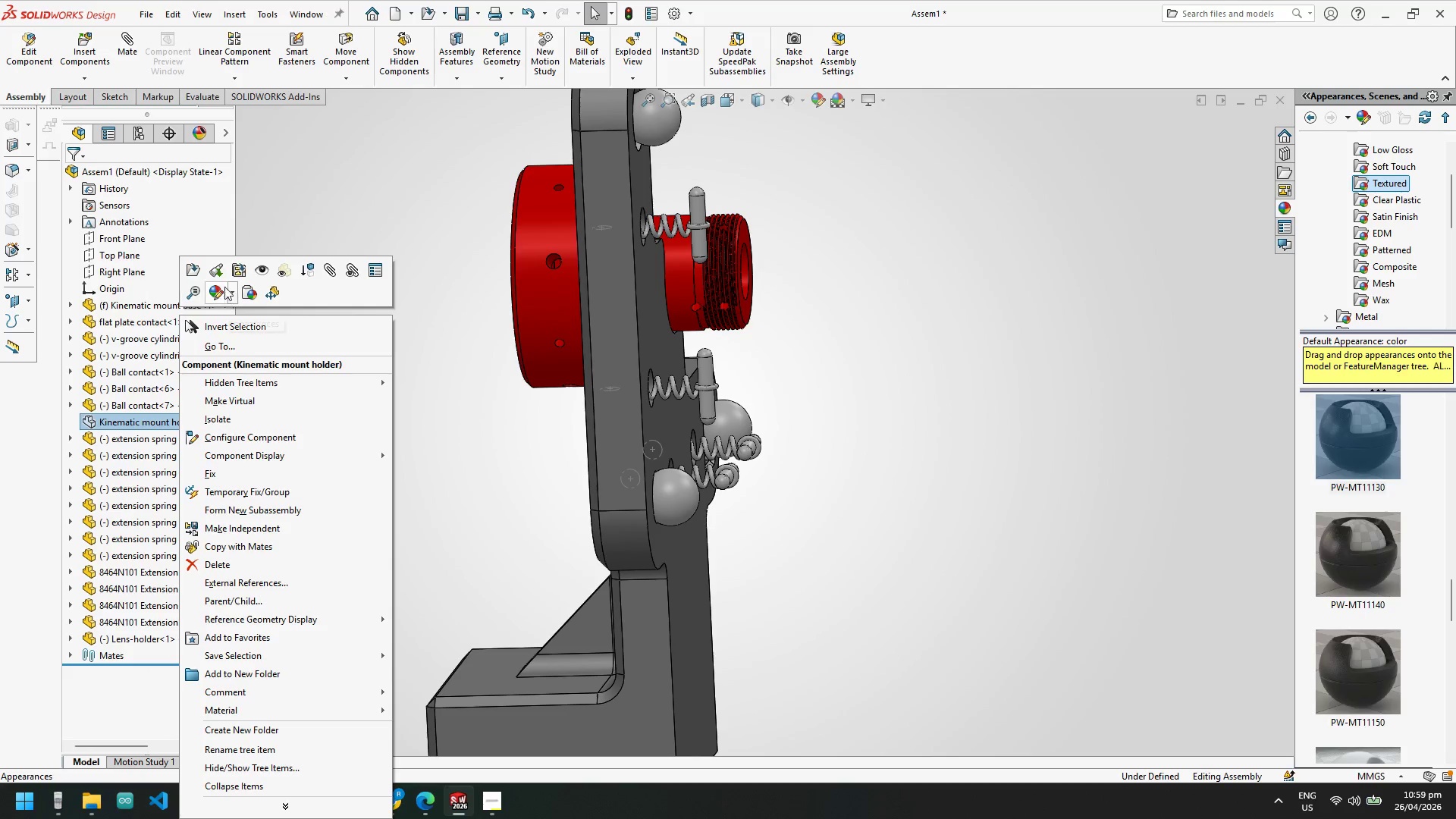 
left_click([262, 276])
 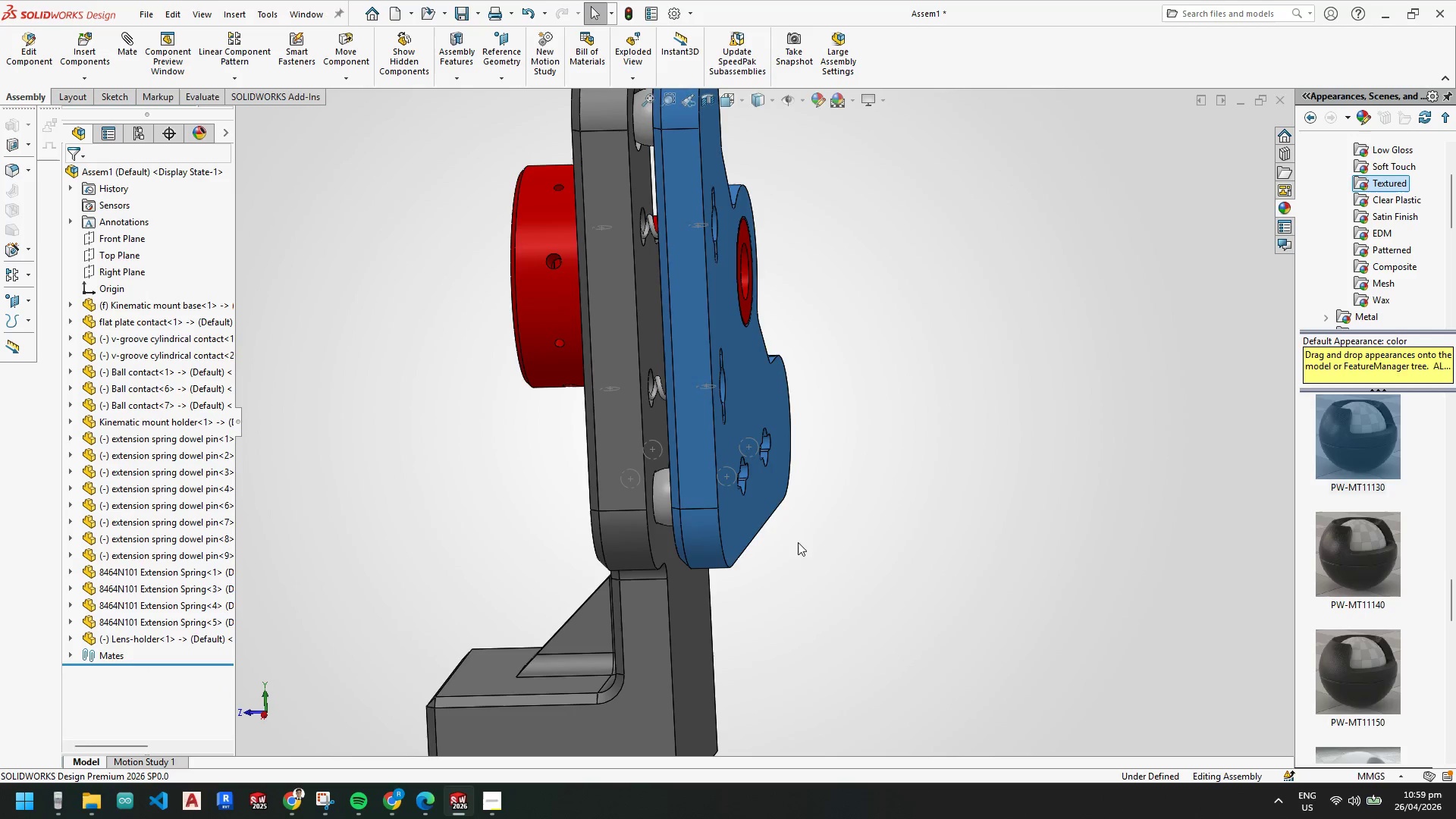 
left_click([807, 550])
 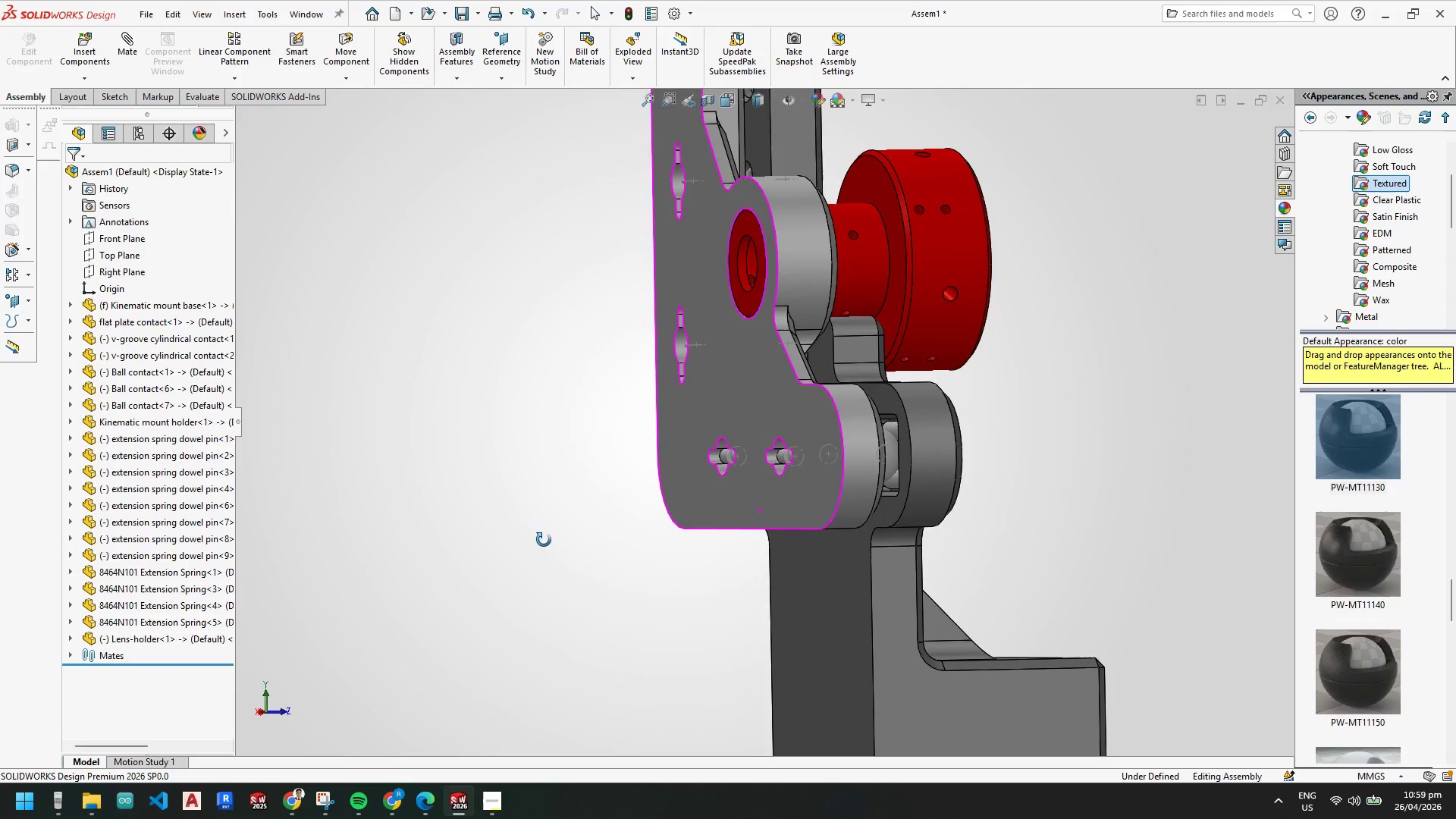 
scroll: coordinate [688, 262], scroll_direction: down, amount: 5.0
 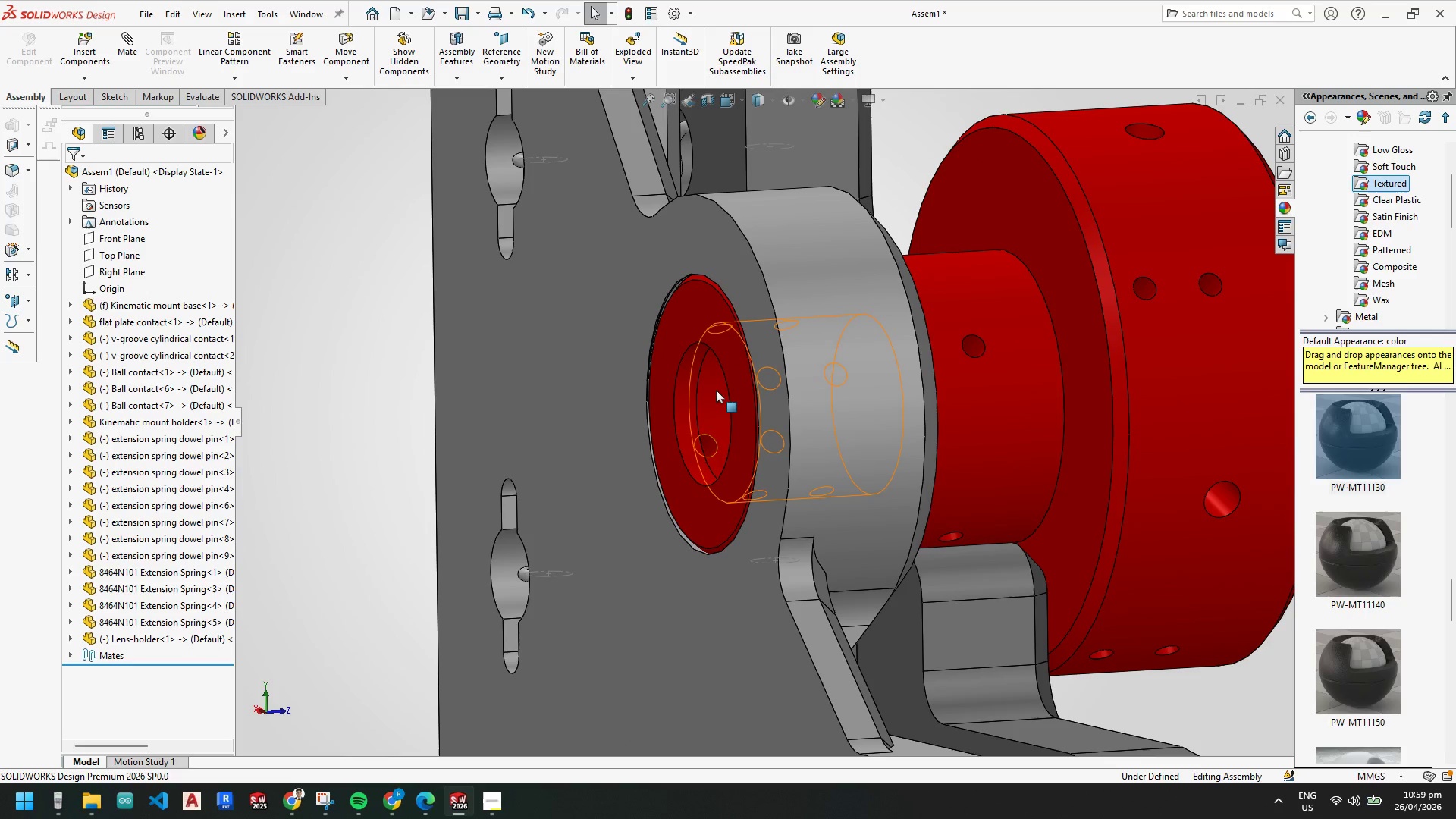 
scroll: coordinate [642, 447], scroll_direction: up, amount: 5.0
 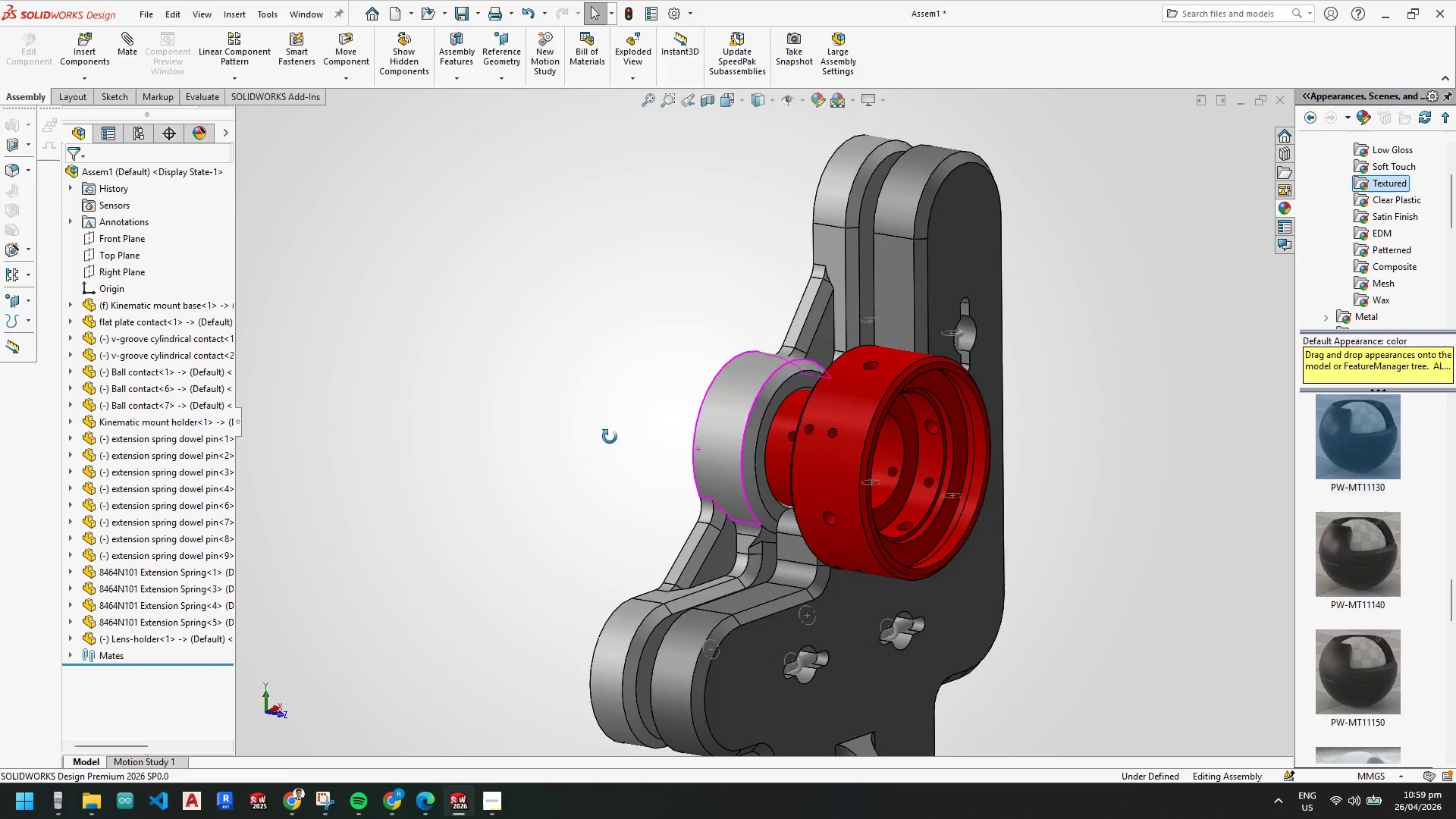 
scroll: coordinate [805, 493], scroll_direction: down, amount: 4.0
 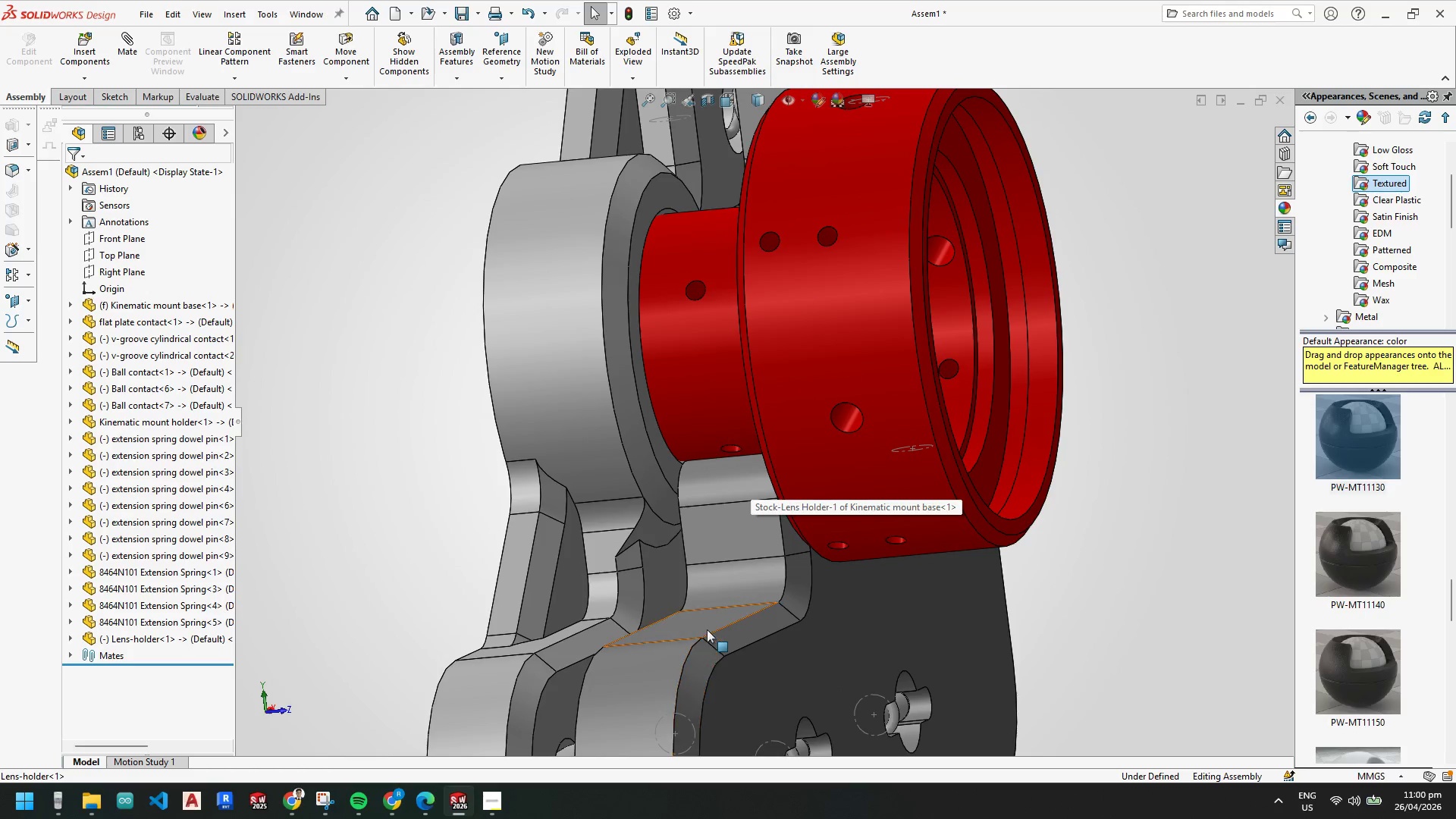 
left_click([500, 807])
 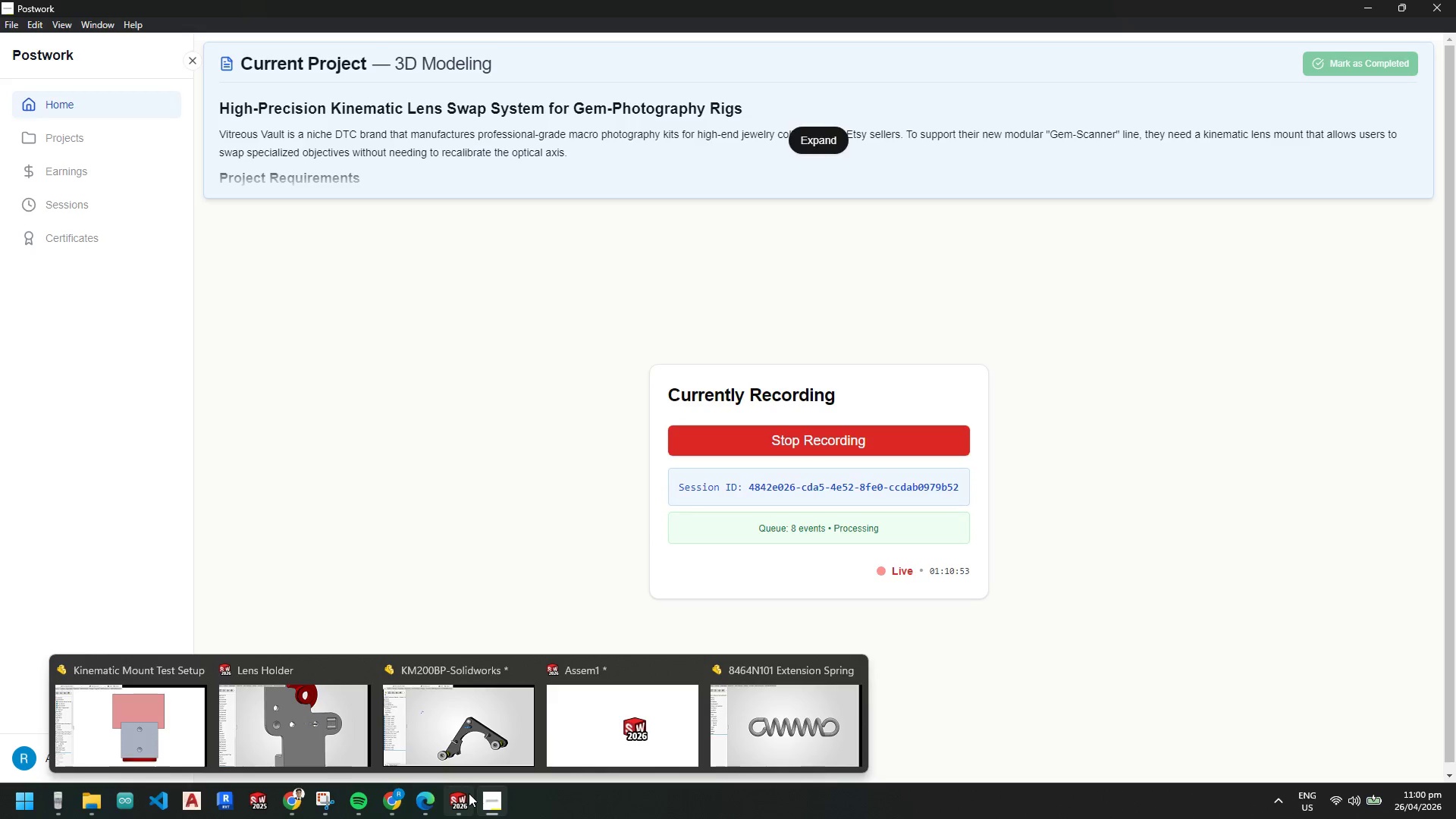 
wait(14.97)
 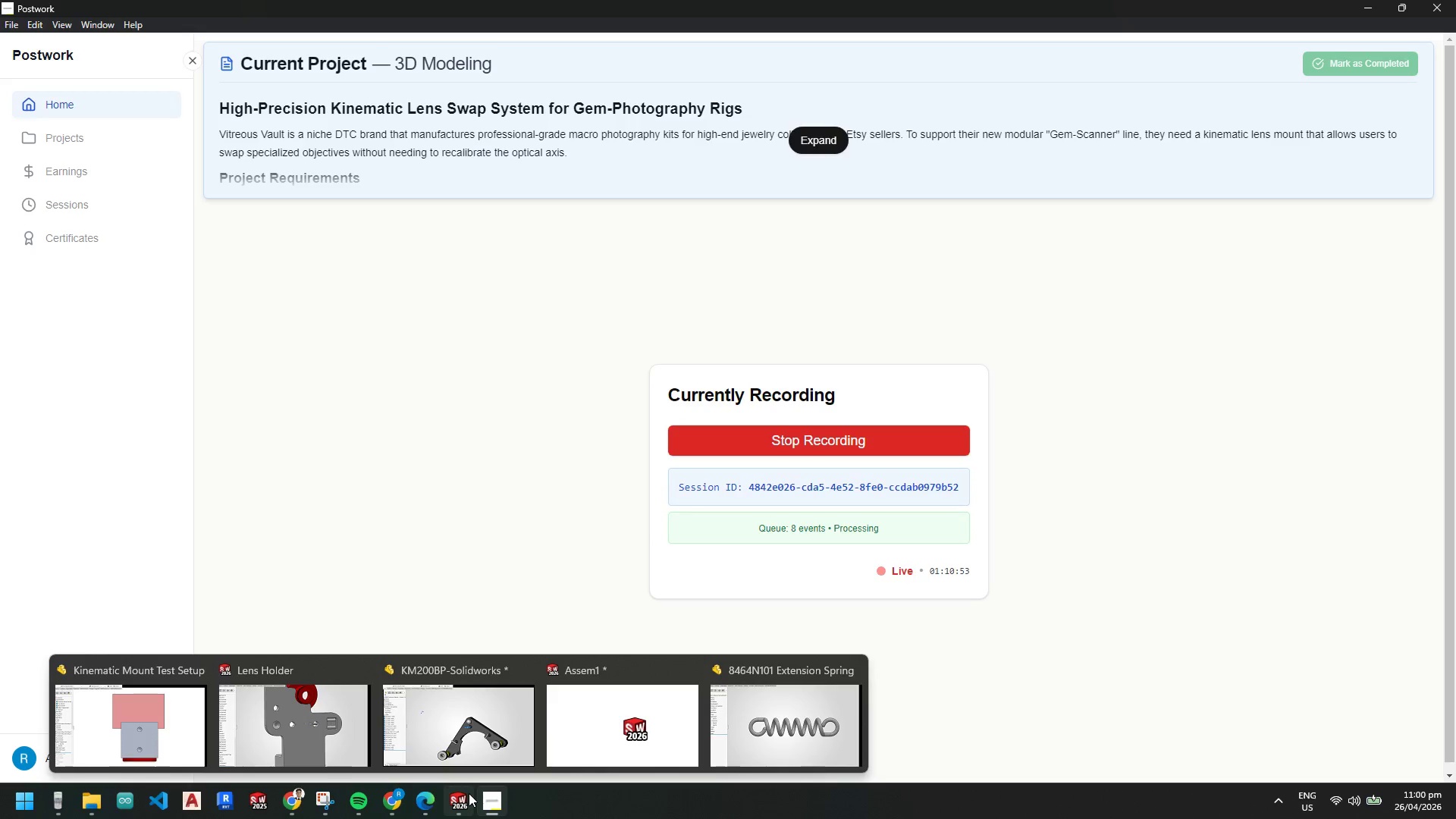 
scroll: coordinate [670, 623], scroll_direction: up, amount: 9.0
 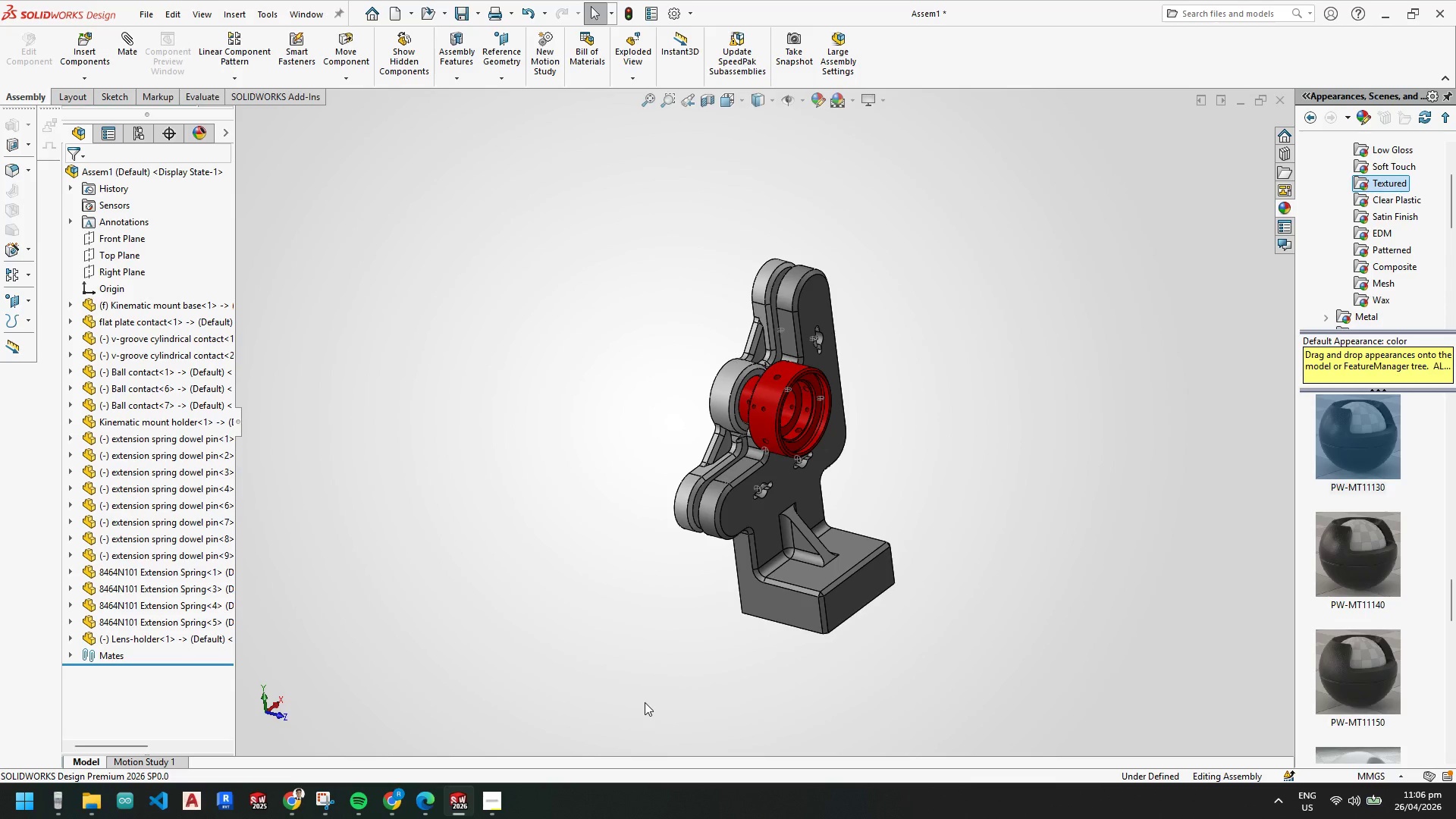 
wait(364.6)
 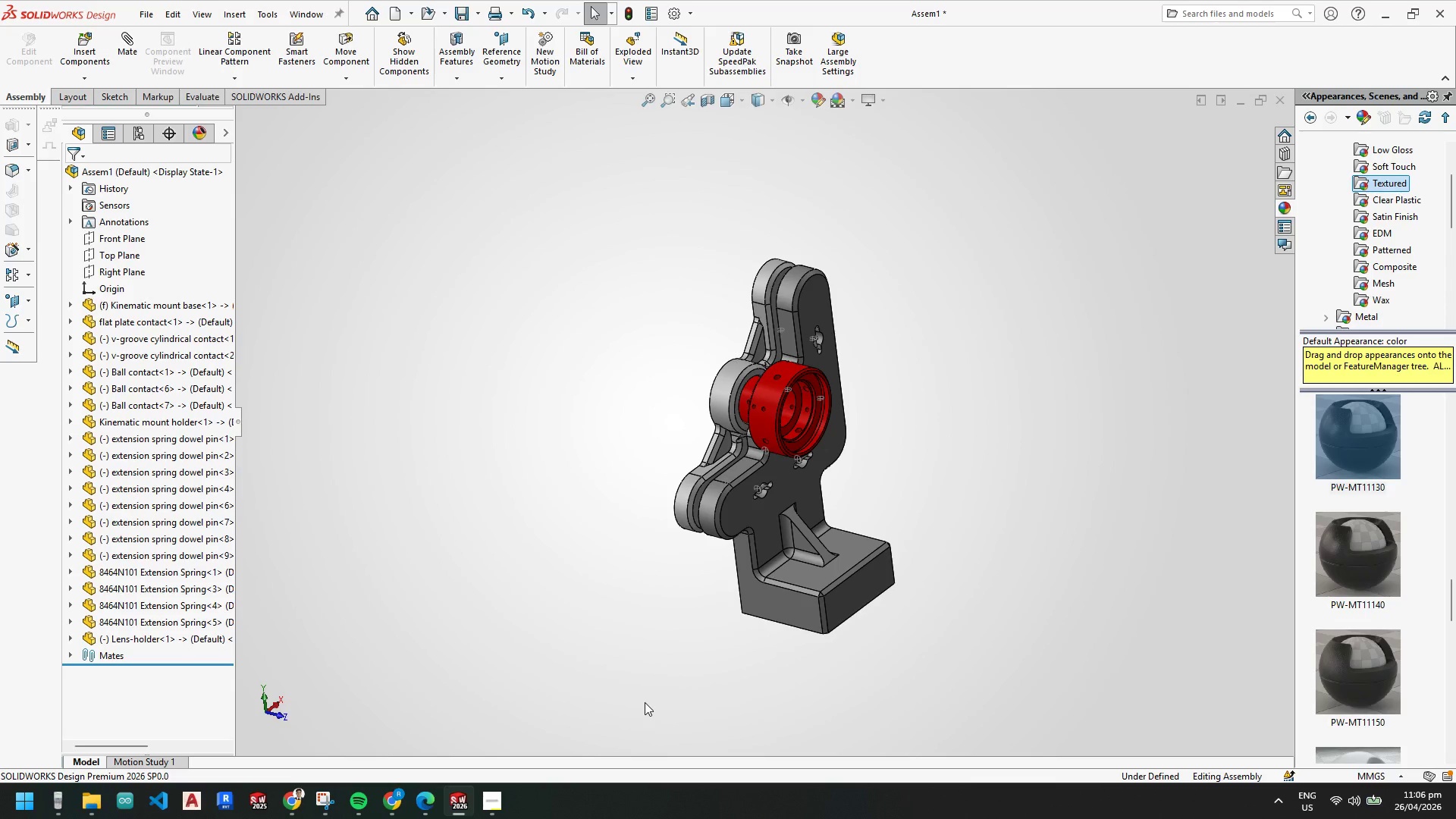 
scroll: coordinate [714, 562], scroll_direction: down, amount: 4.0
 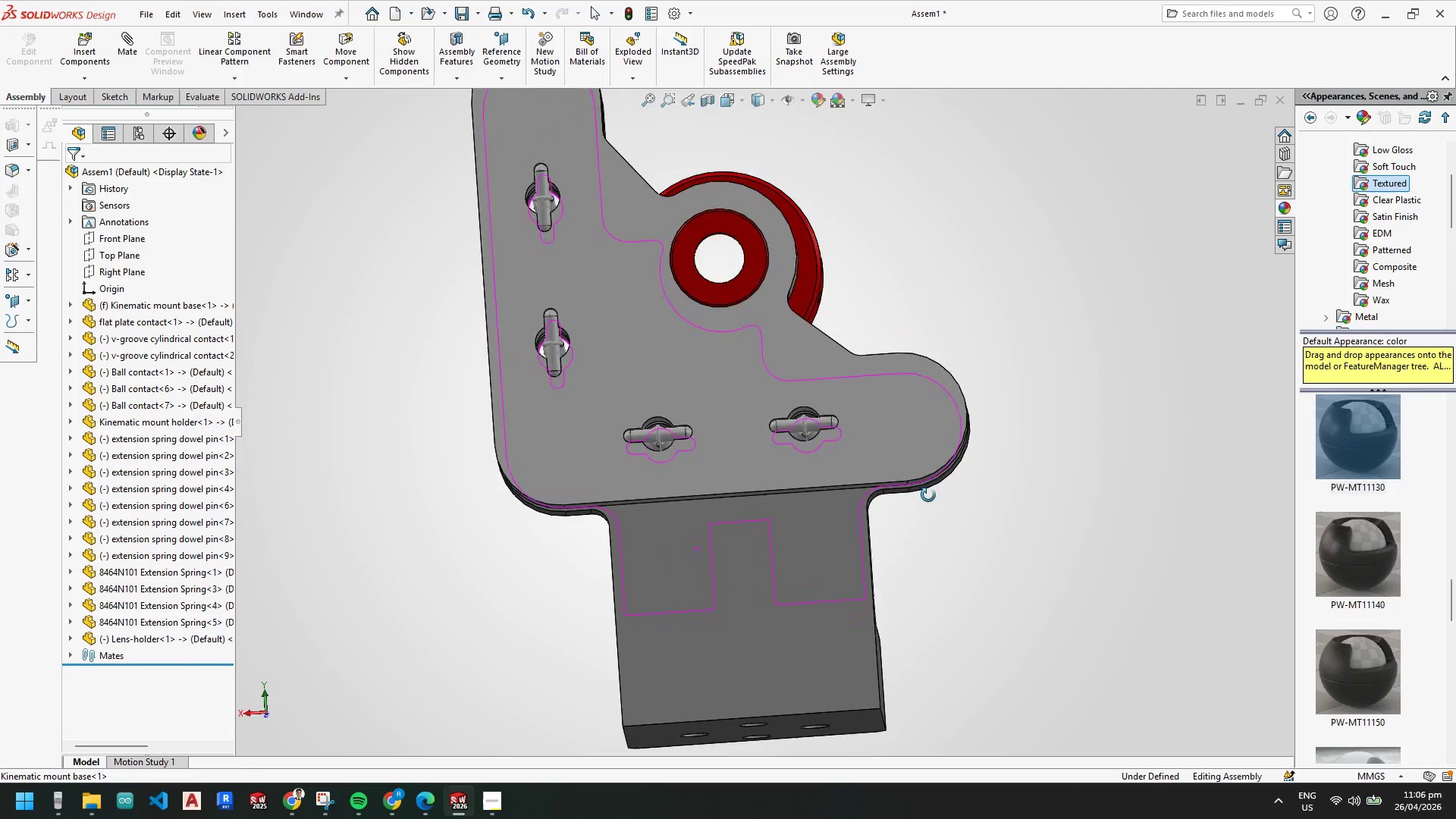 
scroll: coordinate [754, 370], scroll_direction: up, amount: 1.0
 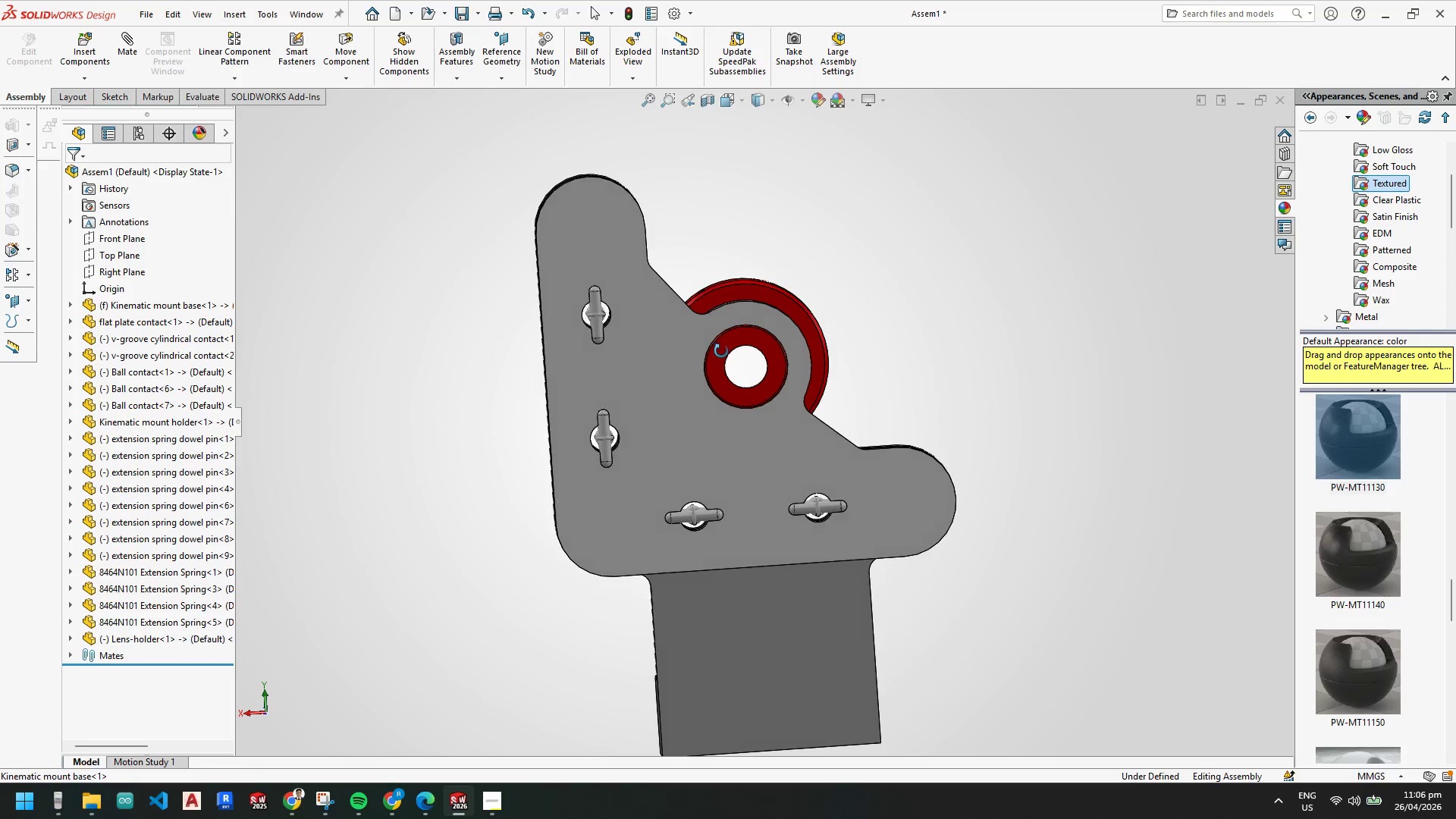 
scroll: coordinate [702, 463], scroll_direction: down, amount: 4.0
 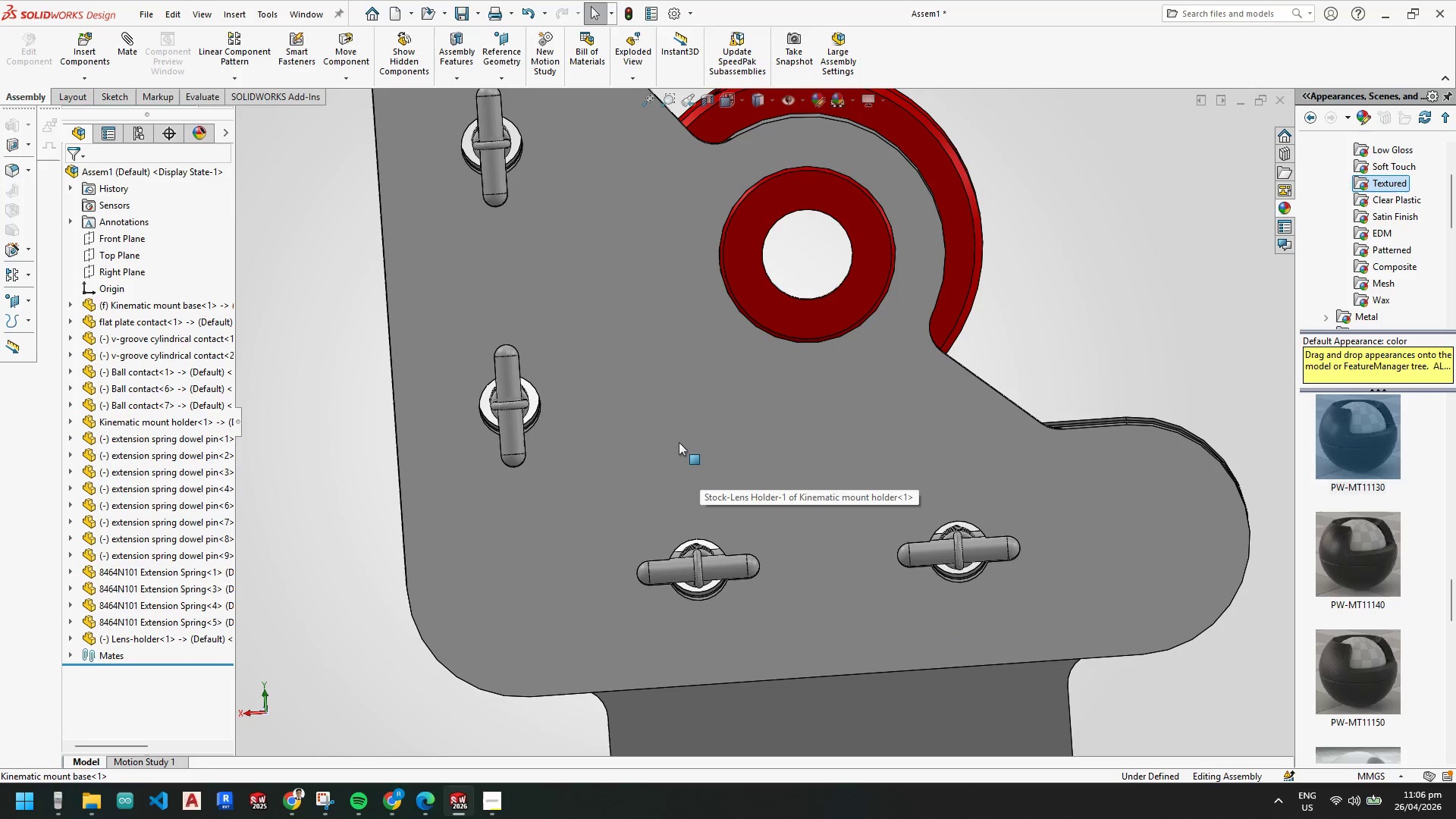 
scroll: coordinate [723, 438], scroll_direction: up, amount: 5.0
 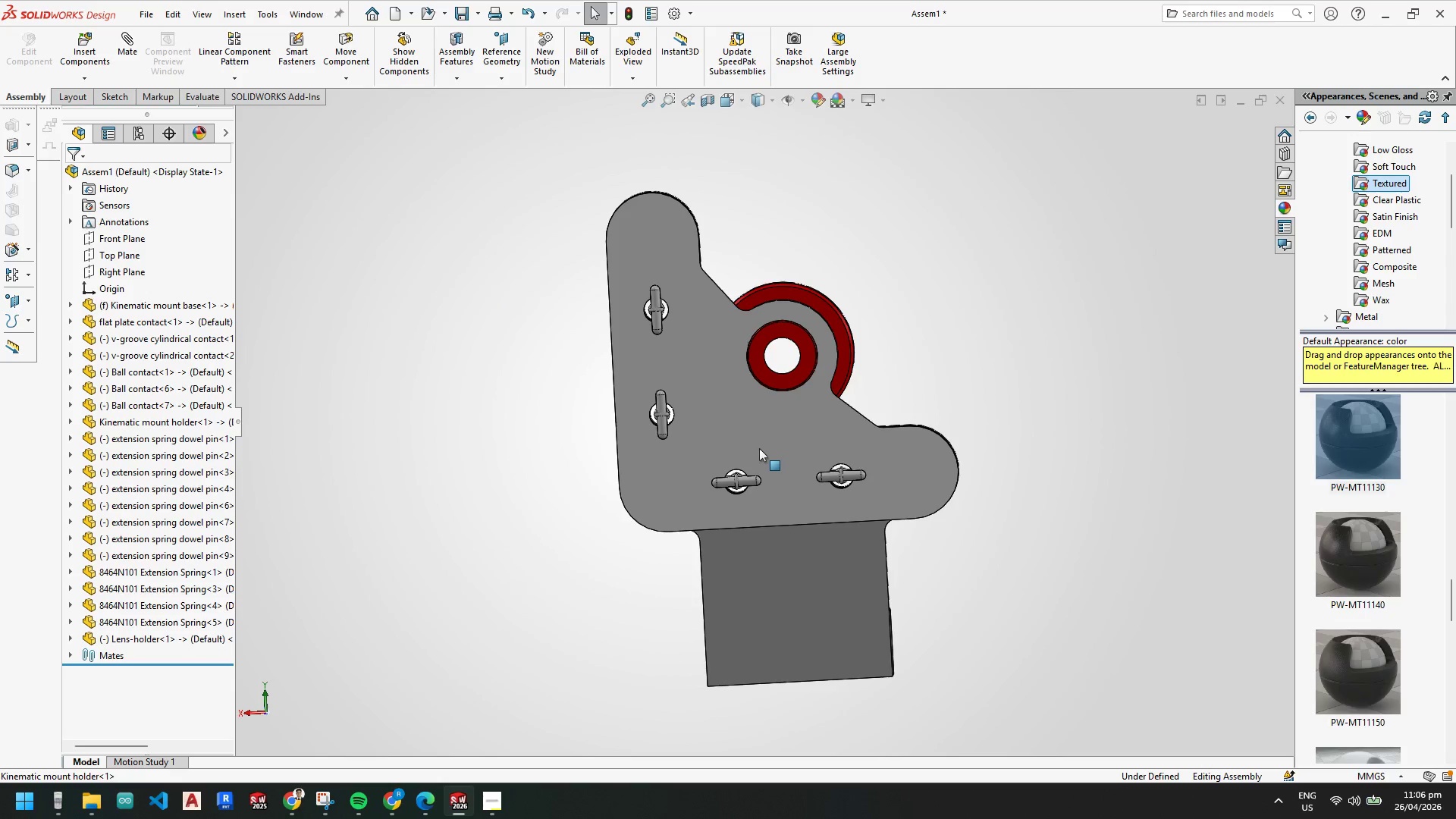 
scroll: coordinate [763, 454], scroll_direction: down, amount: 3.0
 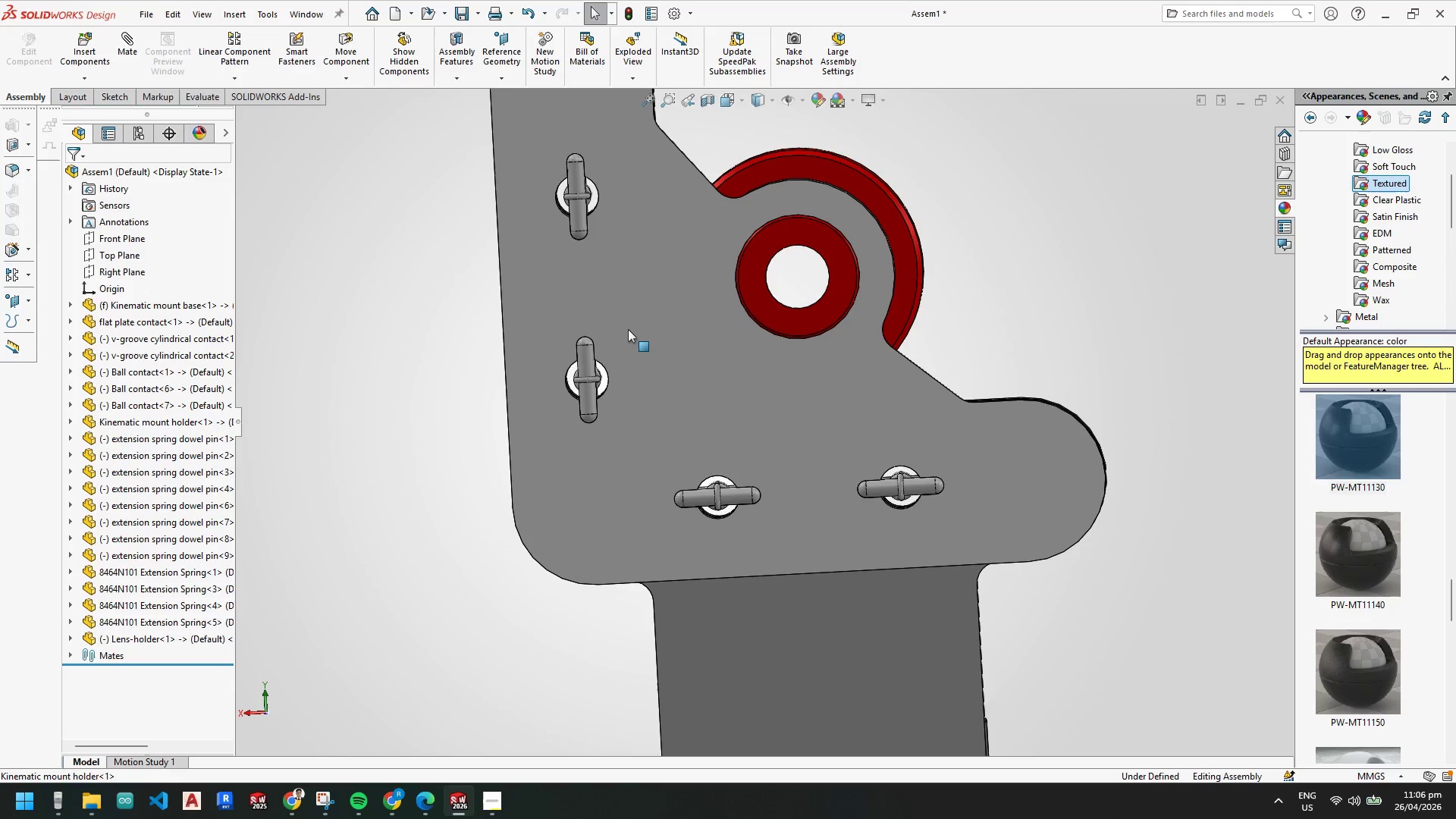 
scroll: coordinate [644, 388], scroll_direction: up, amount: 4.0
 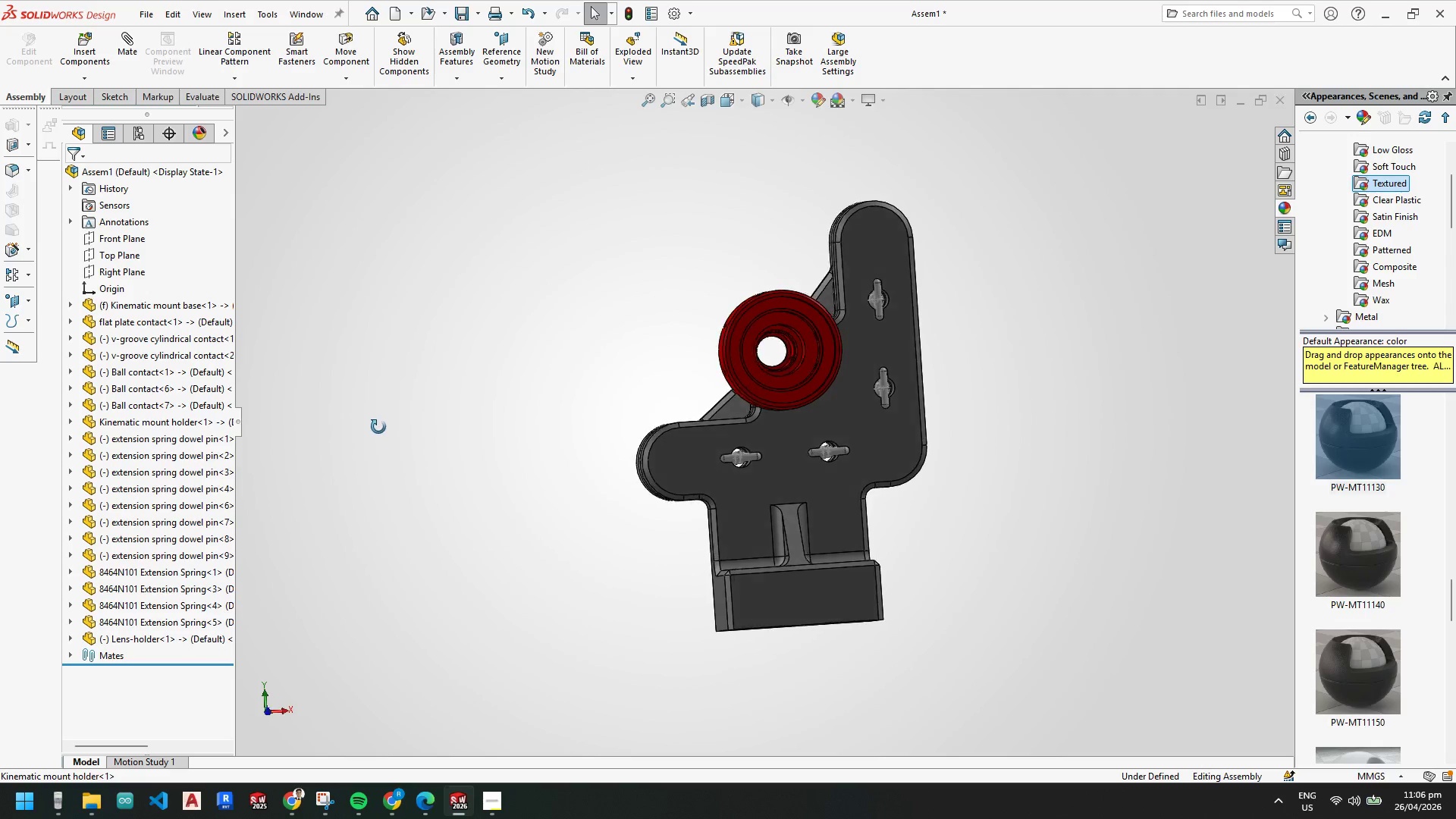 
scroll: coordinate [867, 463], scroll_direction: down, amount: 4.0
 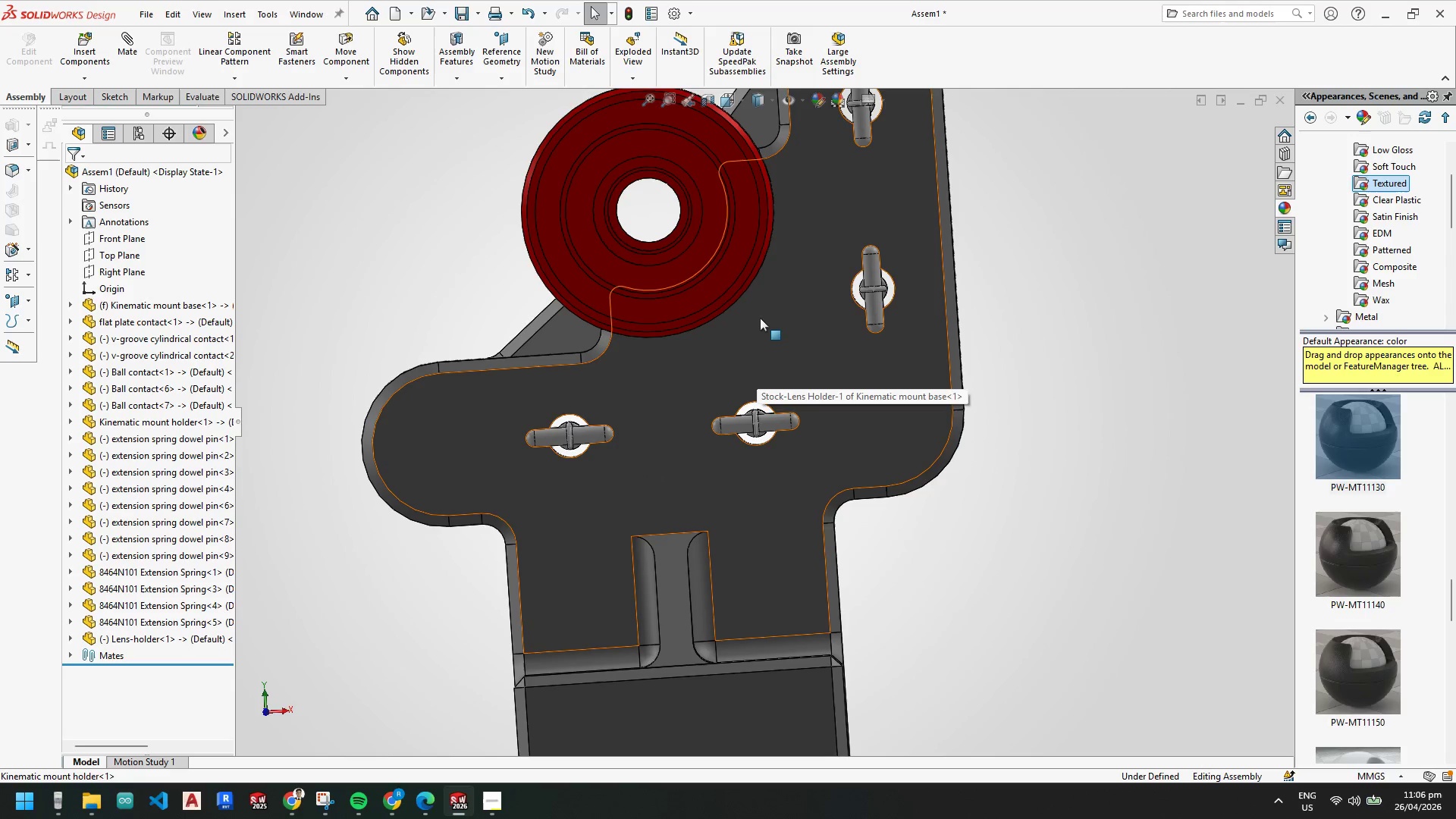 
scroll: coordinate [664, 386], scroll_direction: up, amount: 4.0
 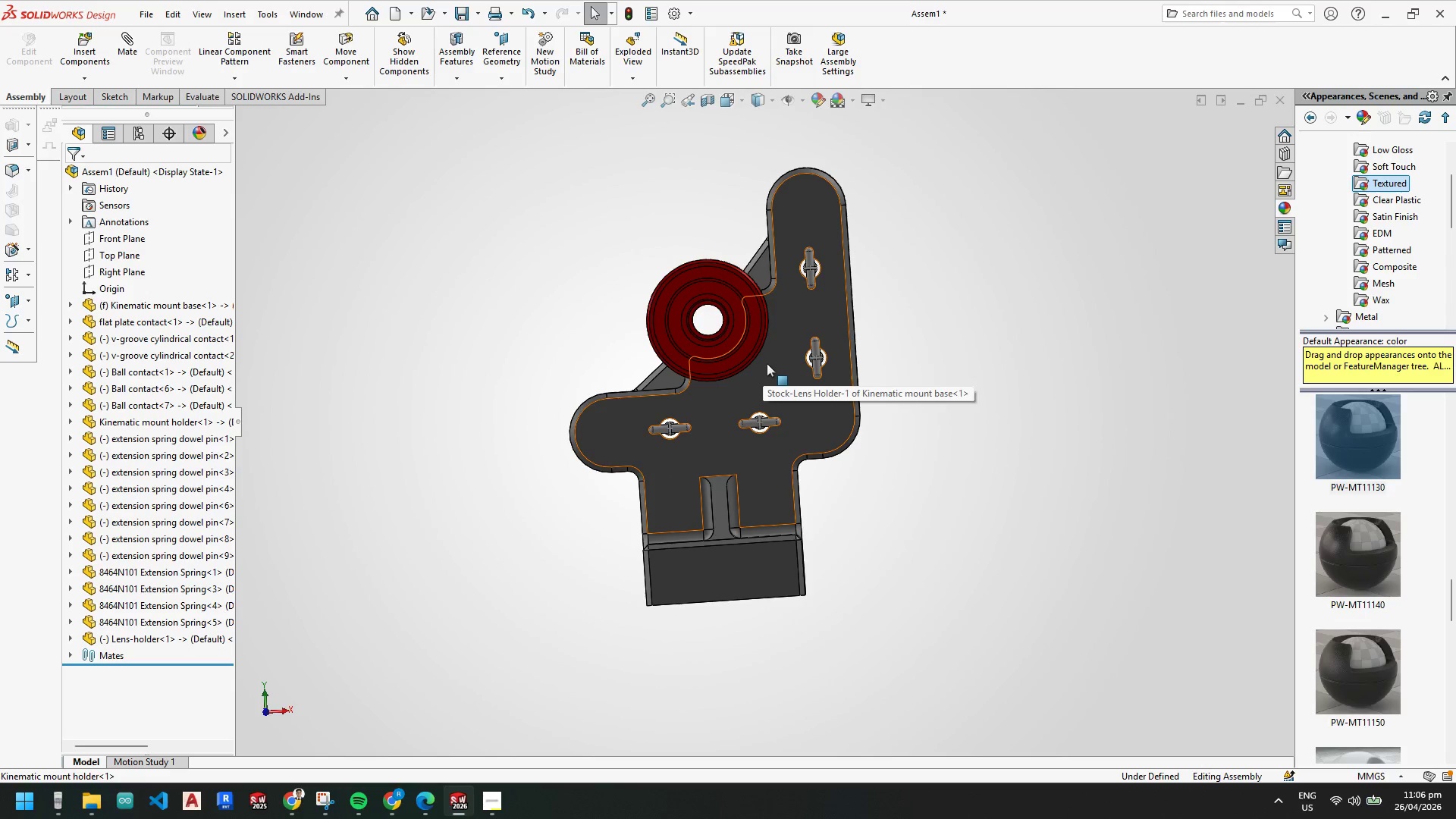 
scroll: coordinate [733, 541], scroll_direction: down, amount: 5.0
 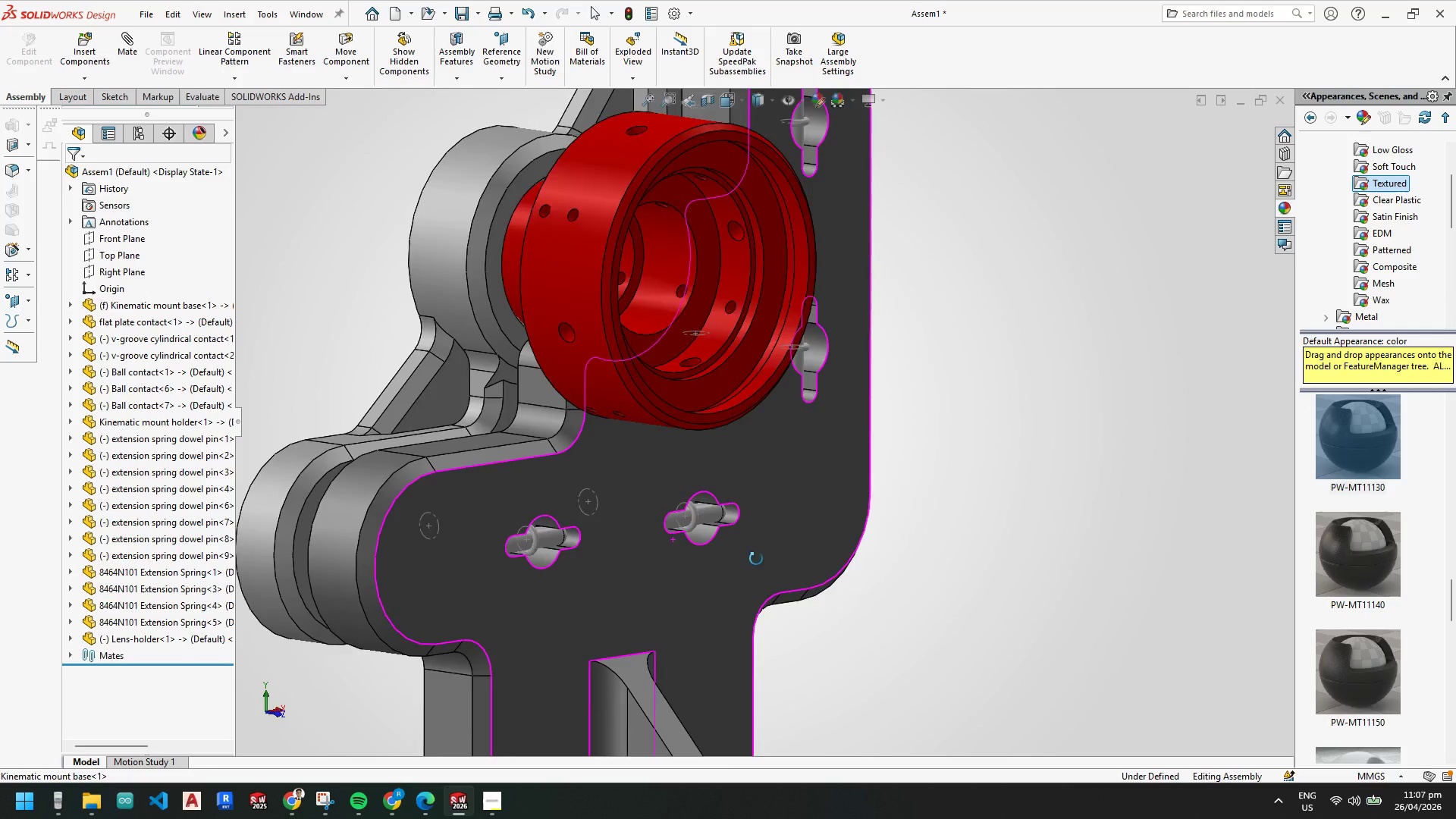 
scroll: coordinate [890, 491], scroll_direction: up, amount: 4.0
 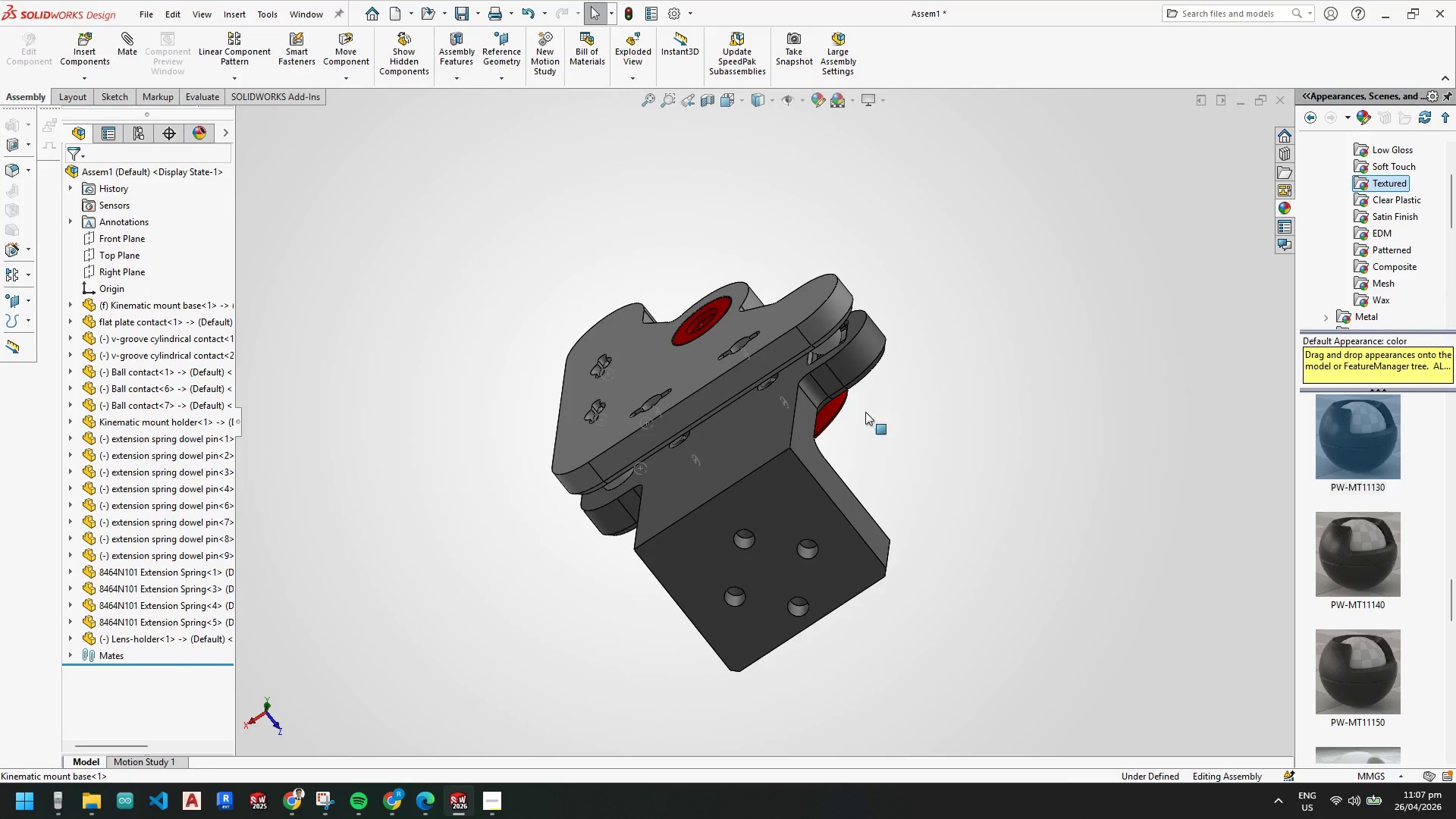 
scroll: coordinate [739, 538], scroll_direction: down, amount: 9.0
 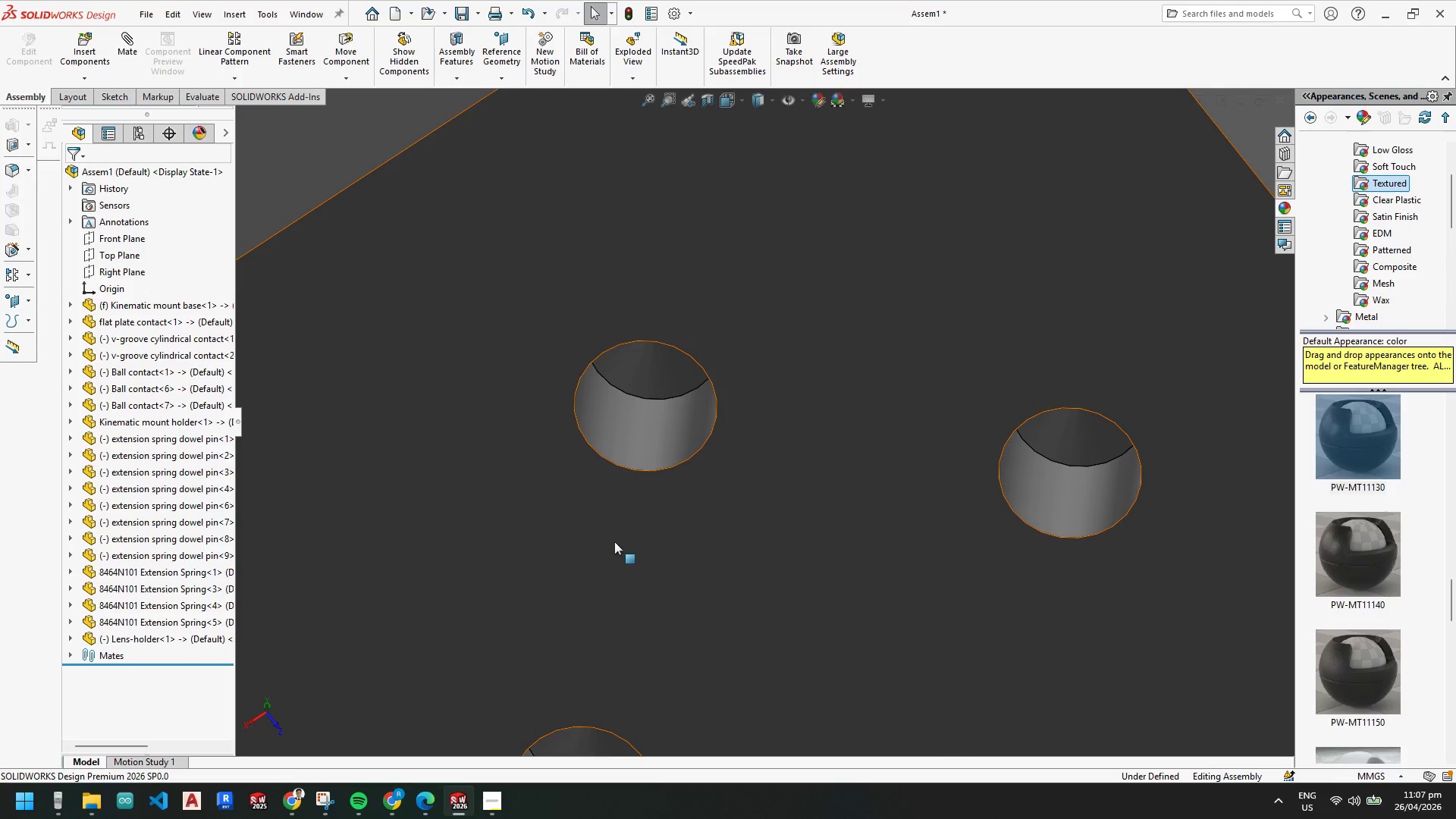 
scroll: coordinate [439, 794], scroll_direction: up, amount: 1.0
 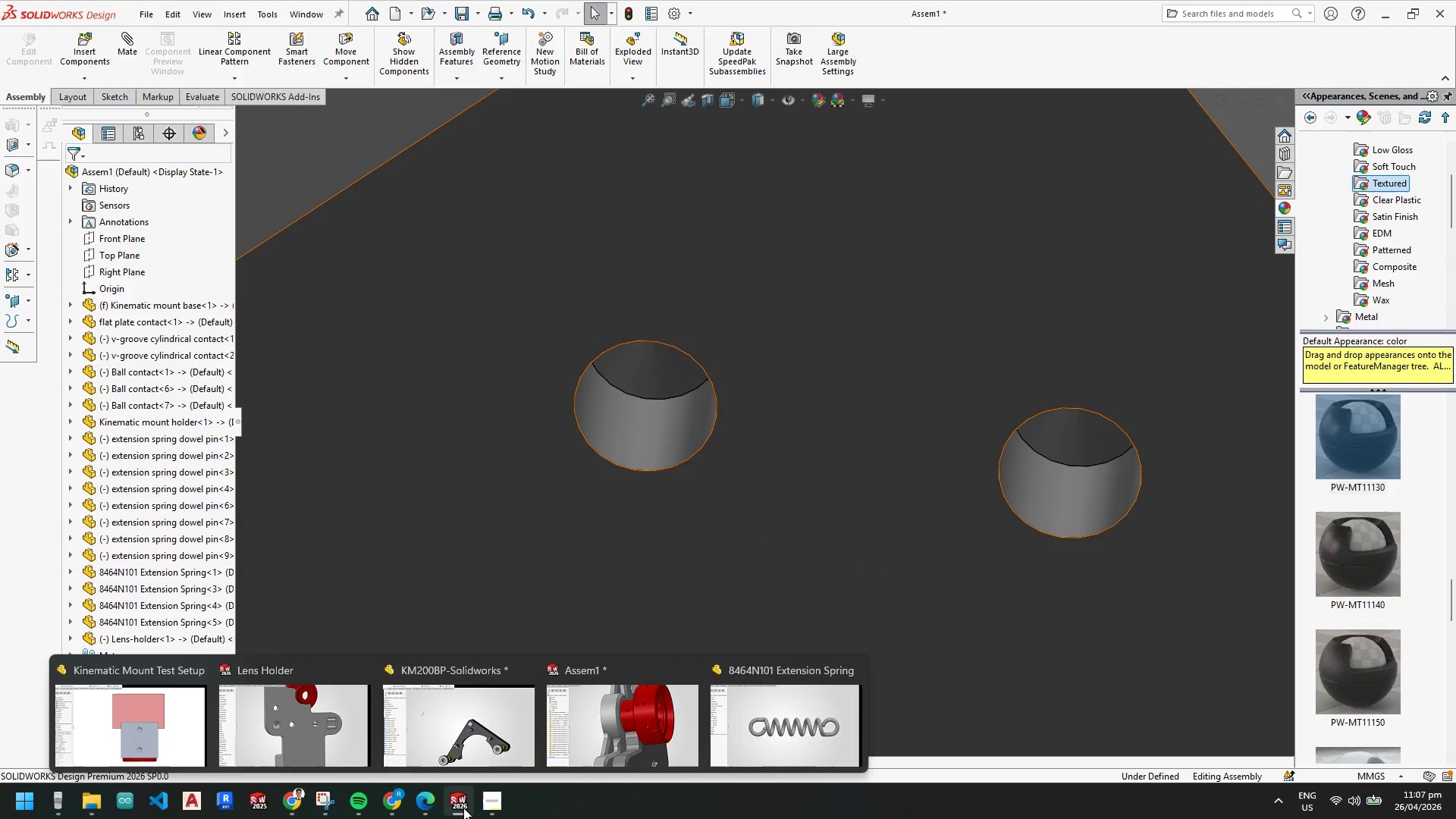 
left_click([313, 725])
 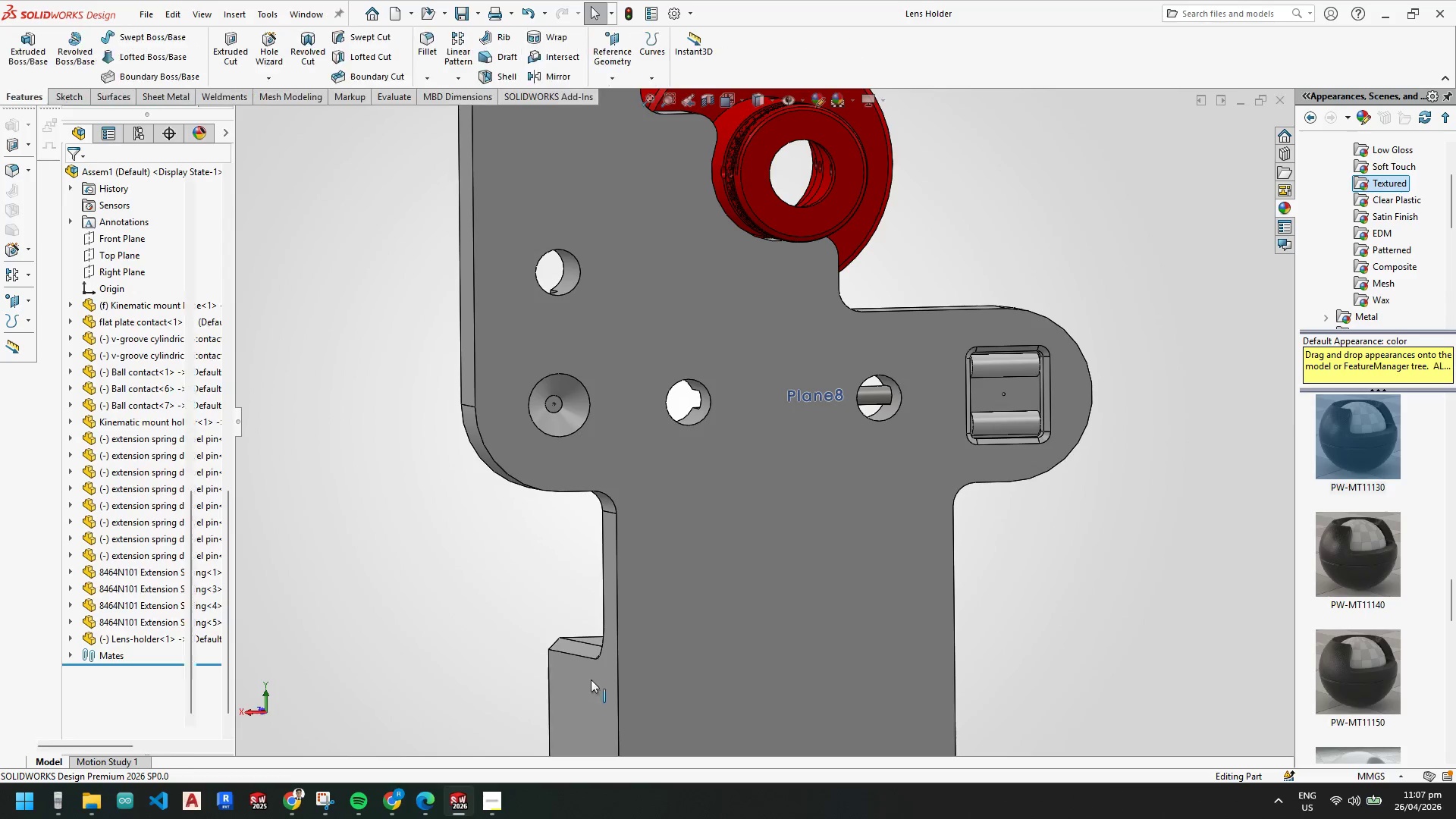 
scroll: coordinate [731, 607], scroll_direction: up, amount: 2.0
 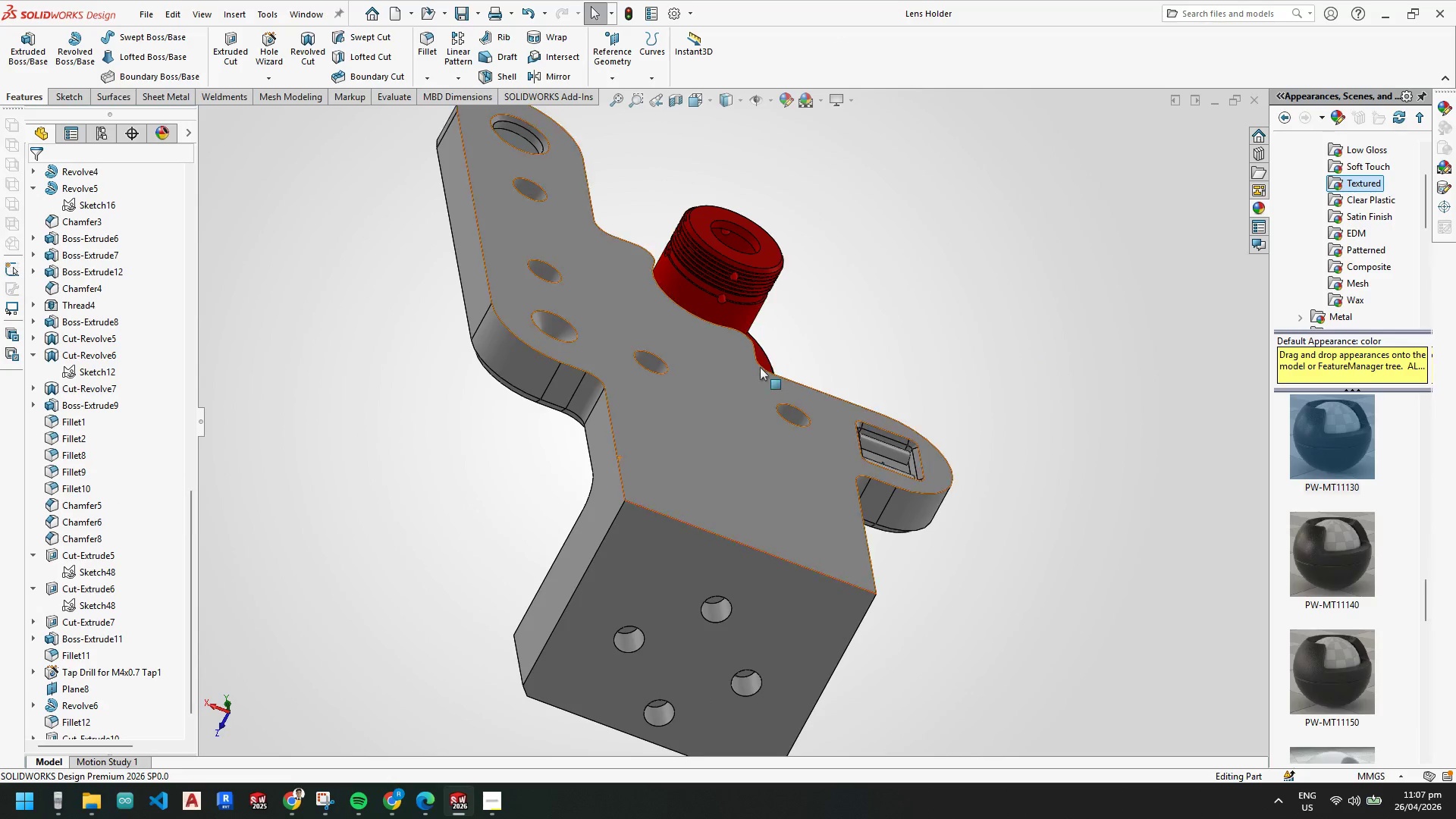 
left_click([431, 75])
 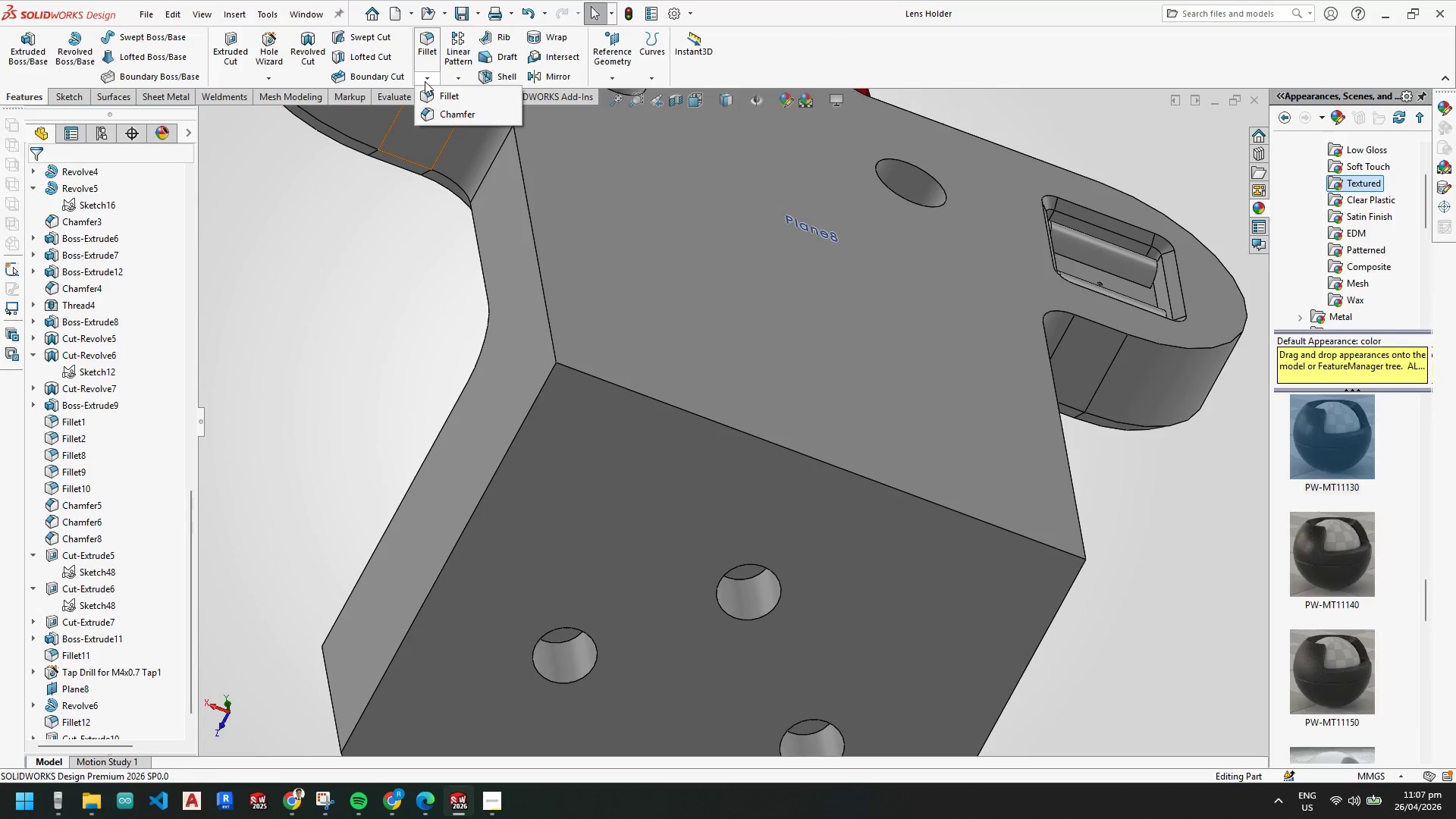 
scroll: coordinate [693, 587], scroll_direction: down, amount: 4.0
 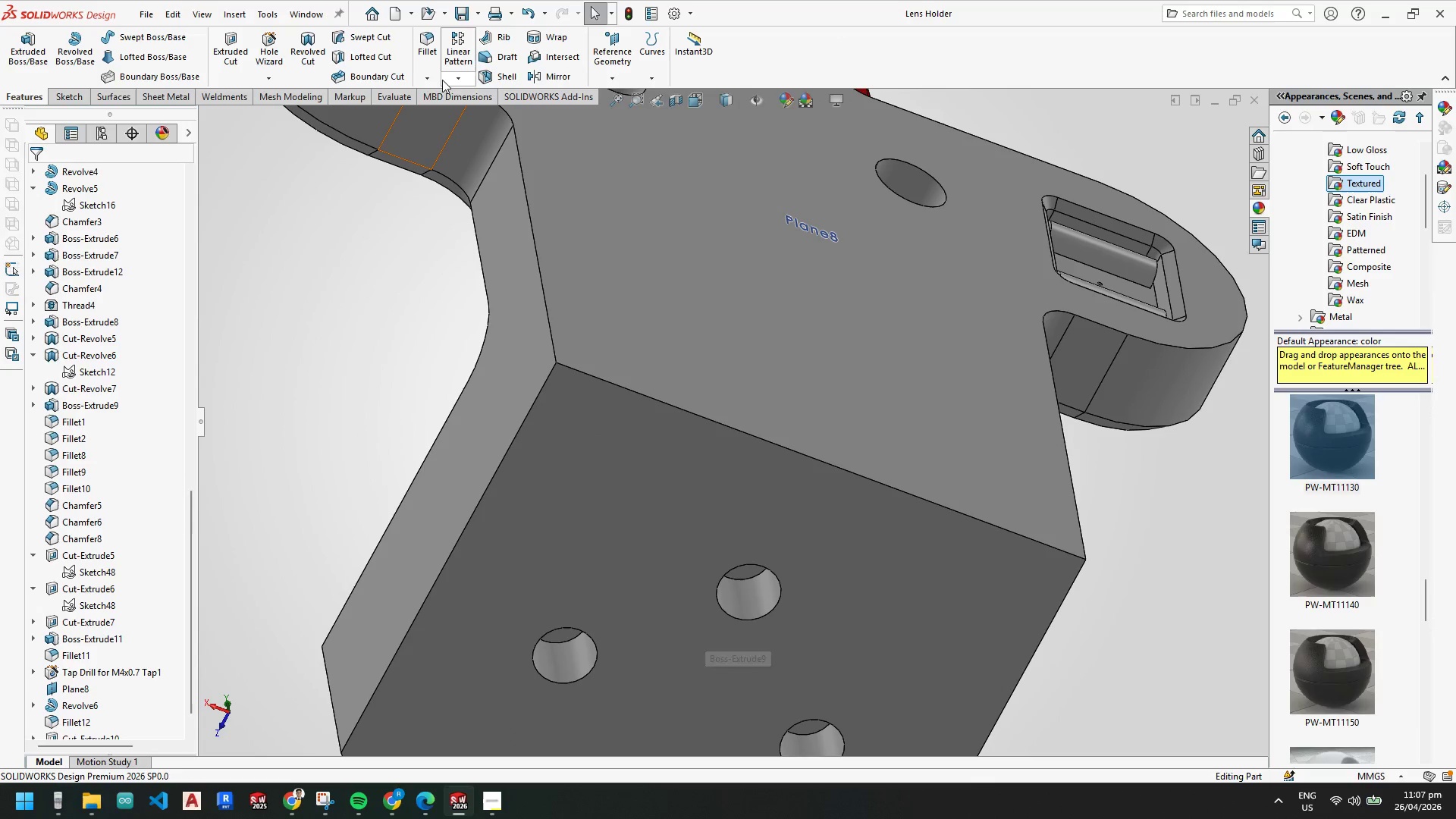 
left_click([441, 111])
 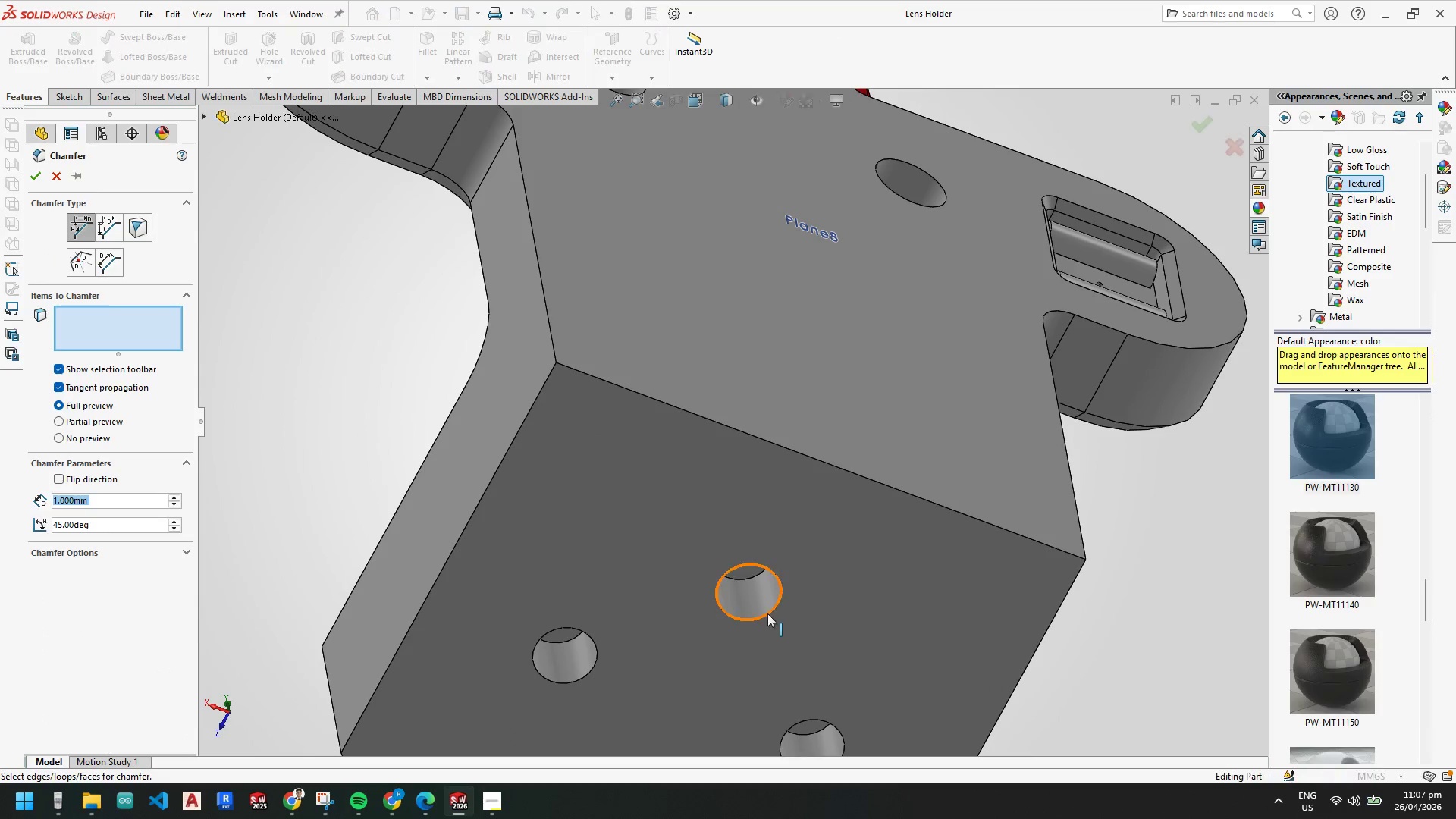 
left_click([767, 613])
 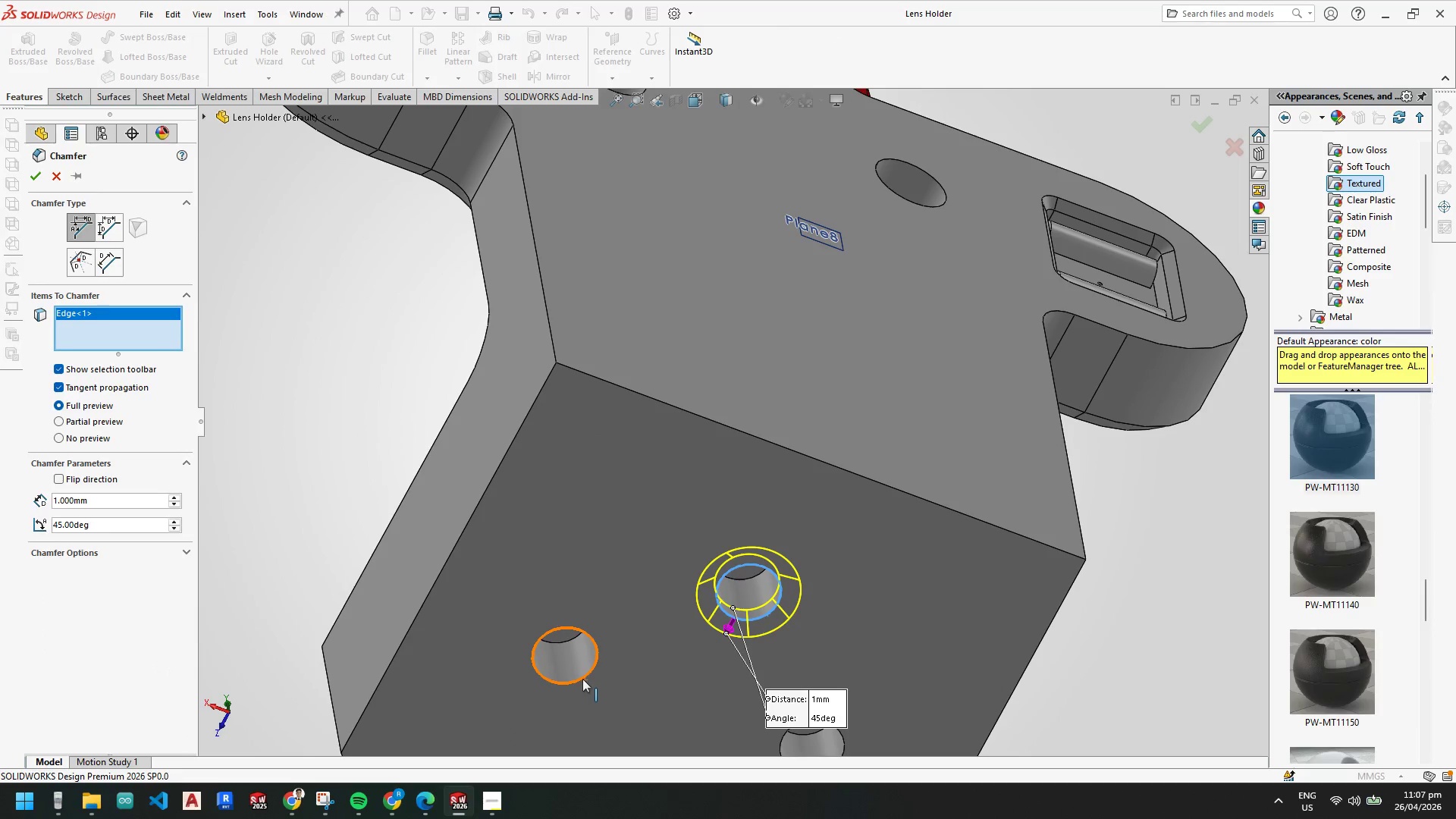 
left_click([582, 676])
 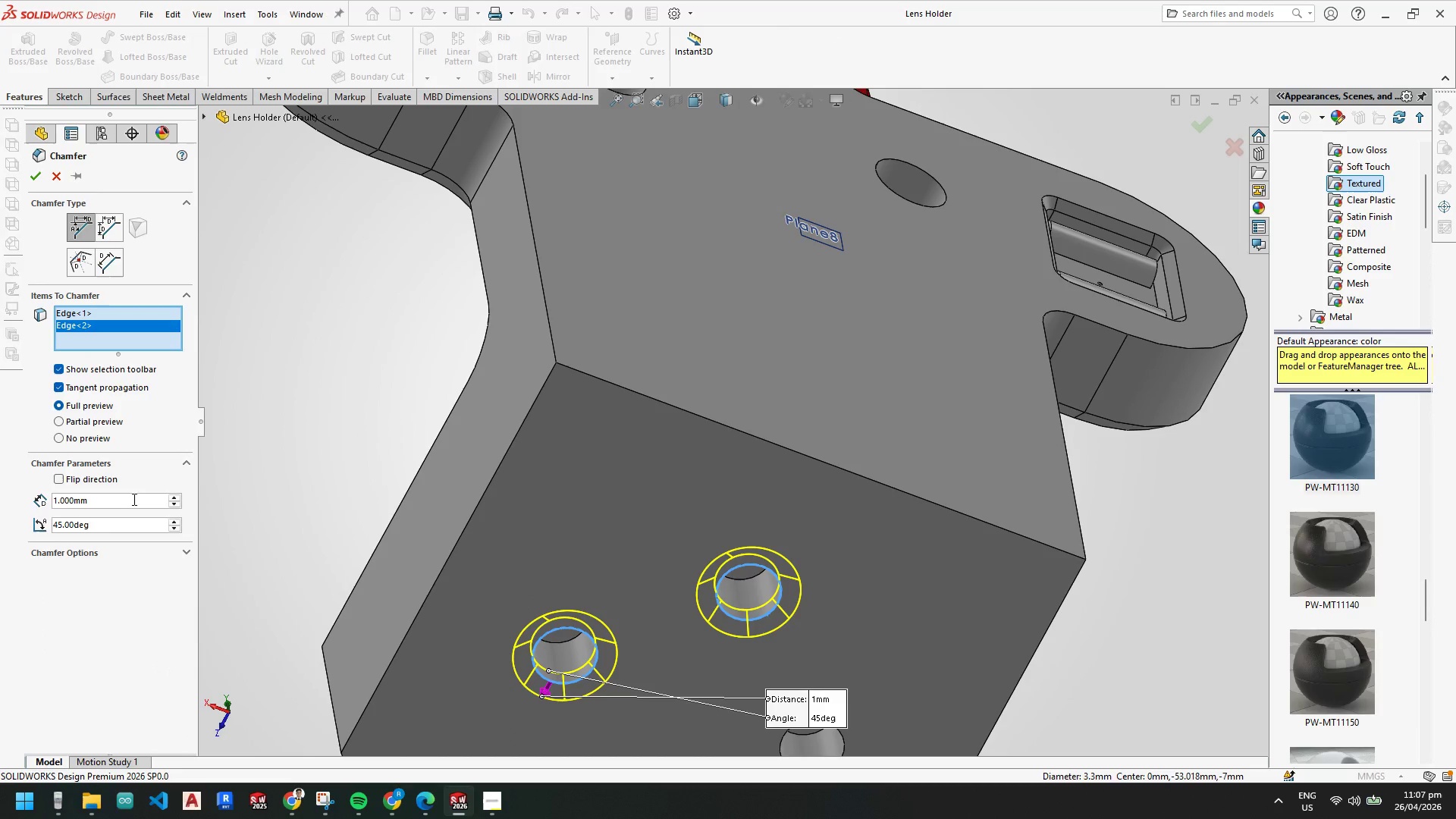 
left_click([758, 534])
 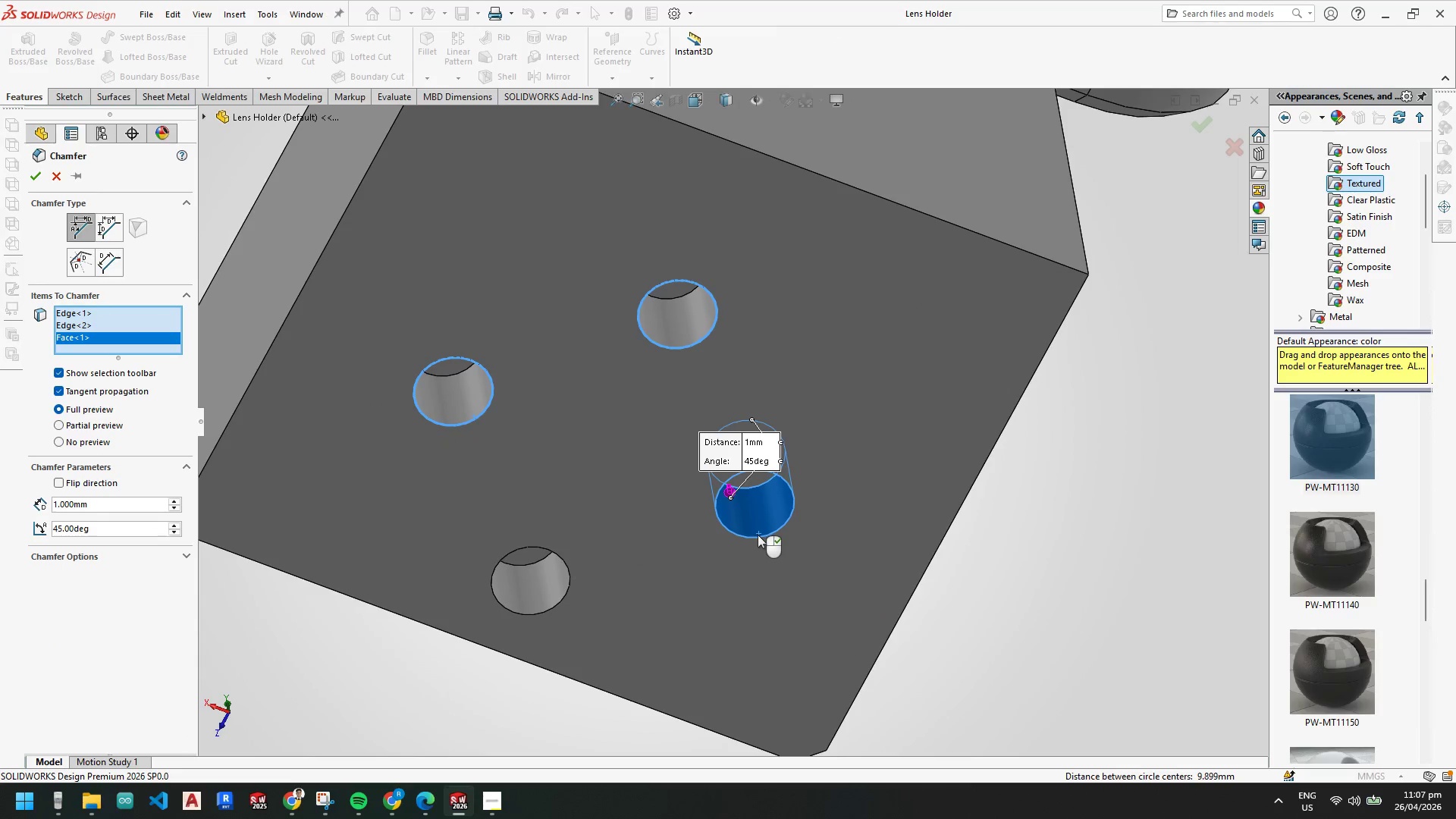 
scroll: coordinate [789, 617], scroll_direction: down, amount: 1.0
 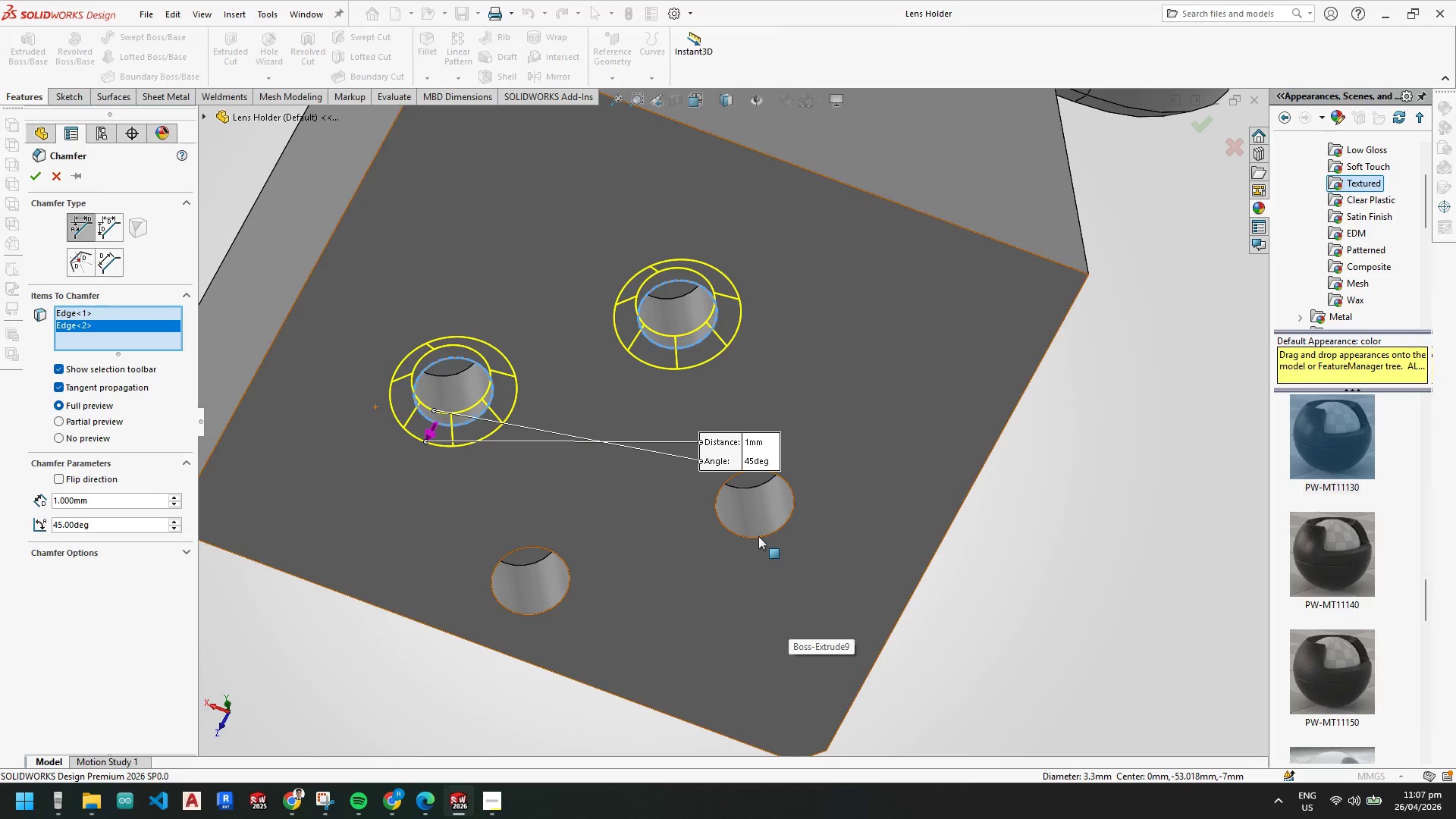 
left_click([758, 535])
 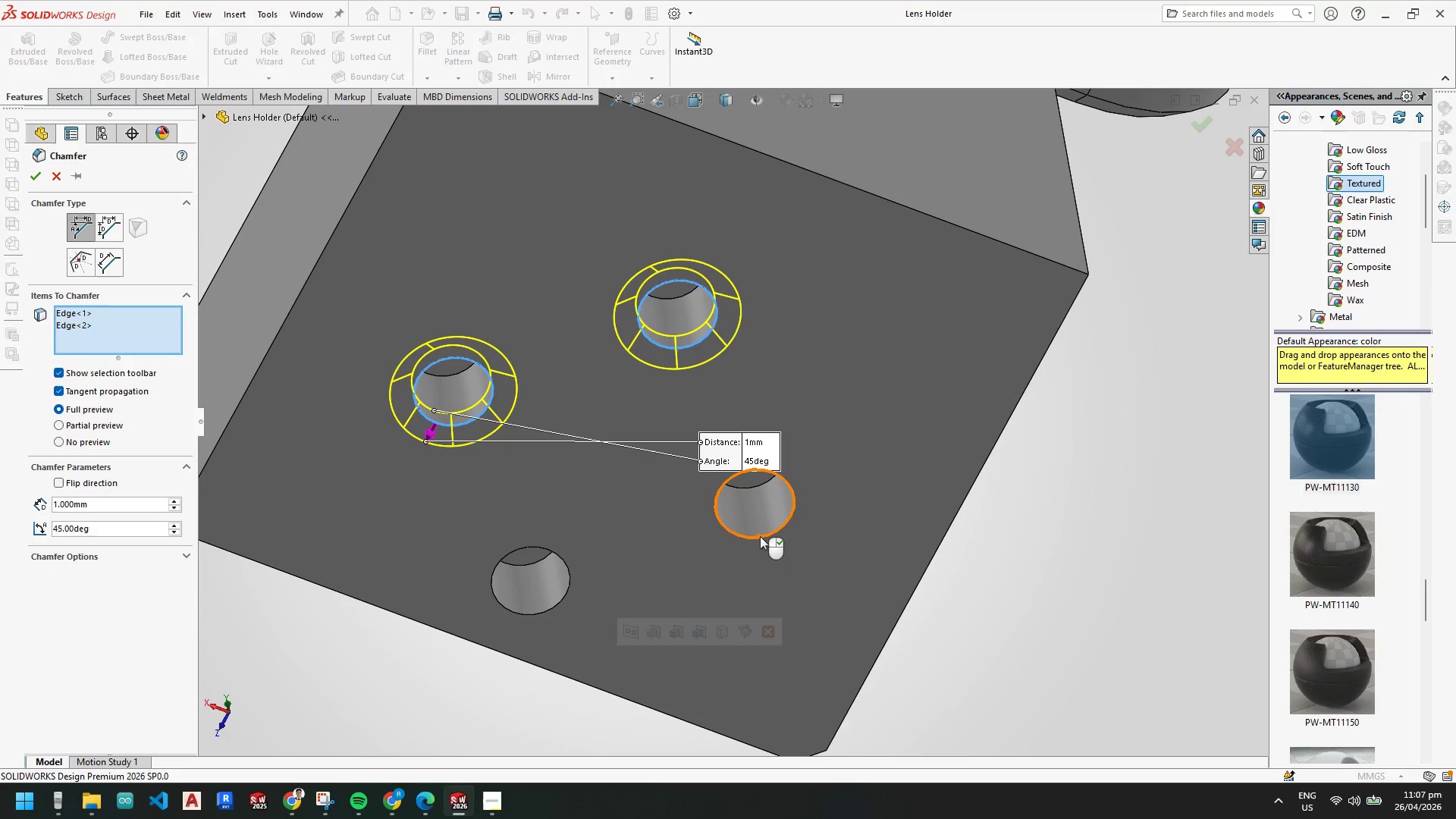 
left_click([760, 536])
 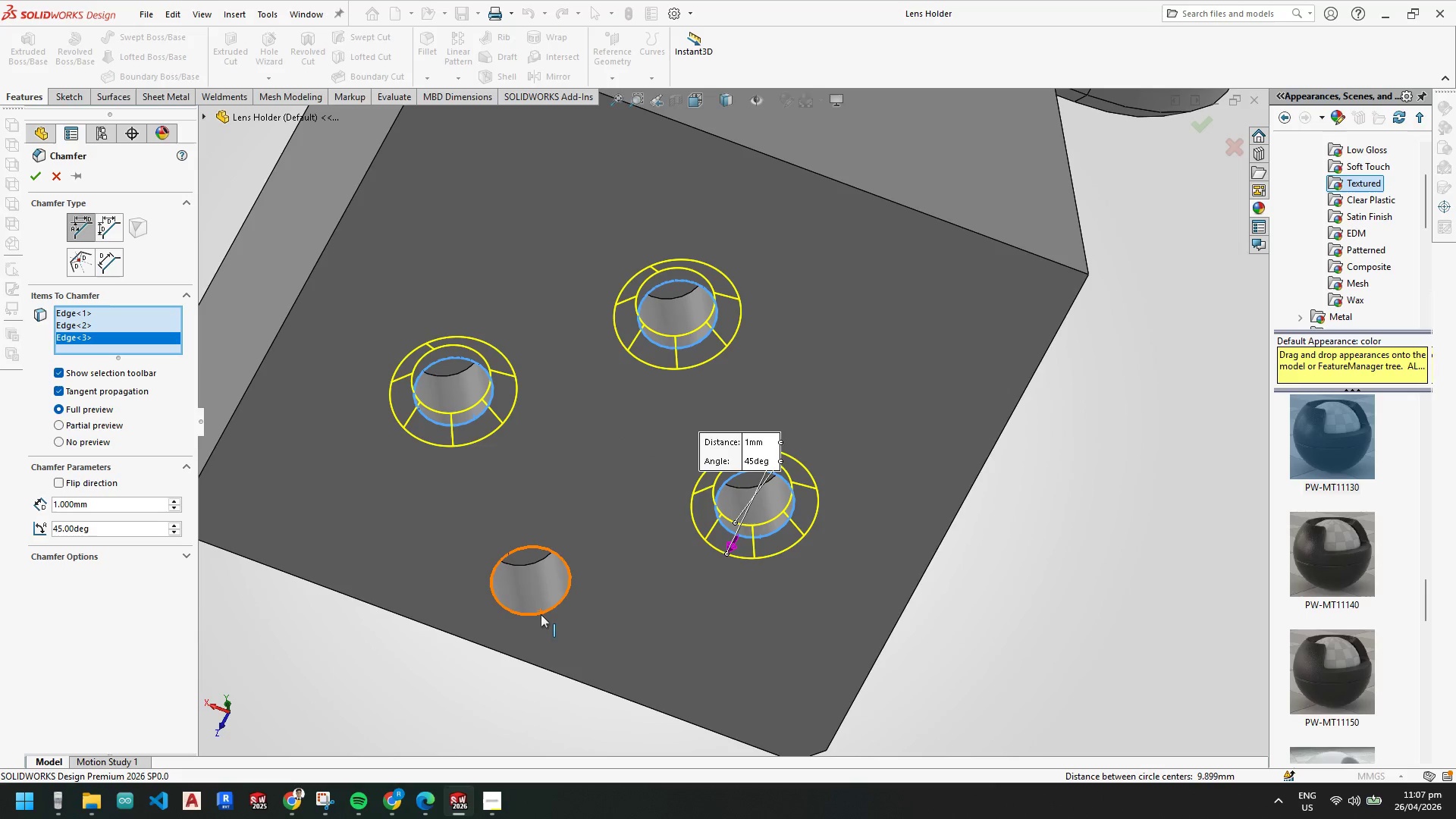 
left_click([542, 614])
 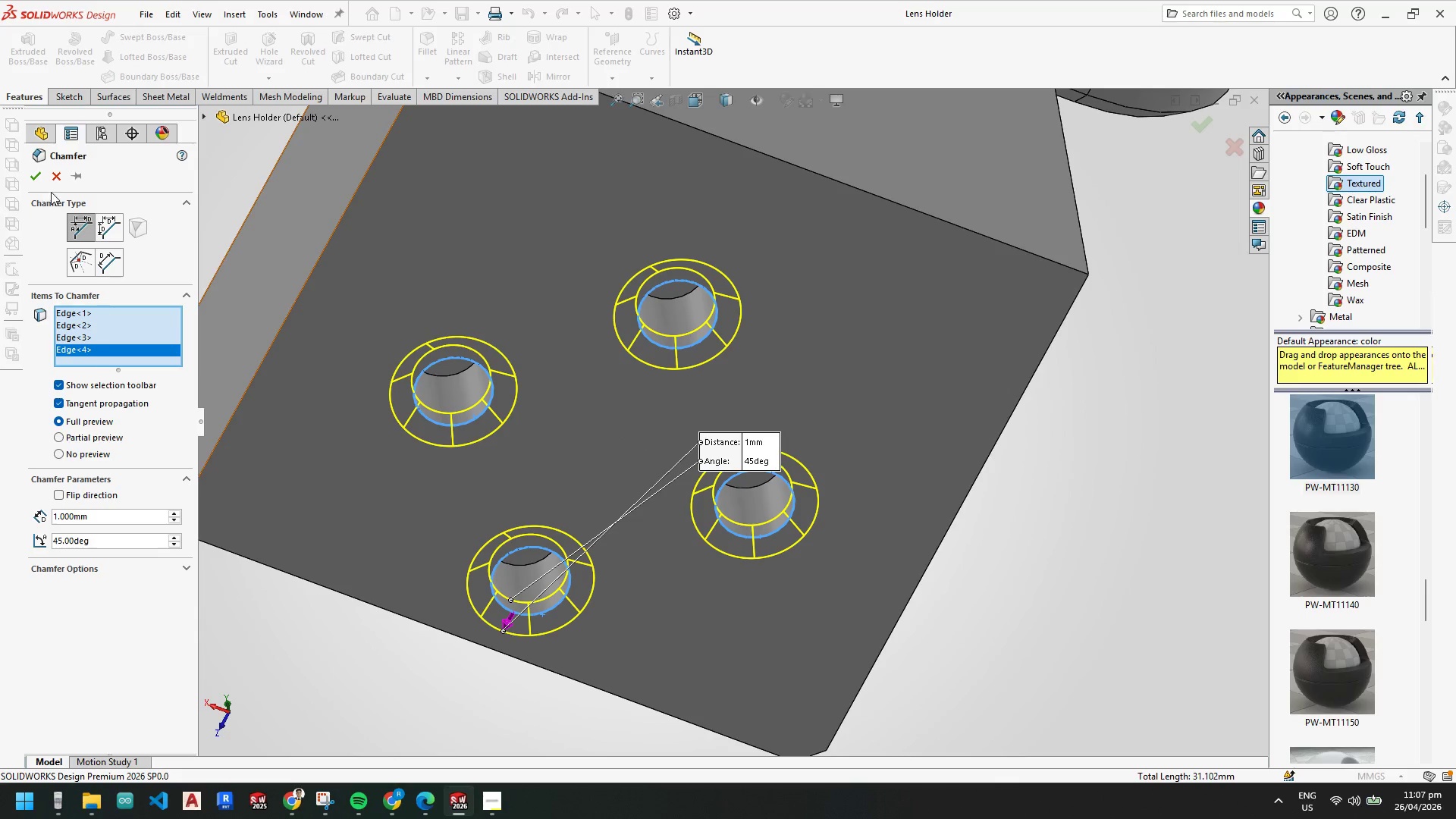 
left_click([36, 176])
 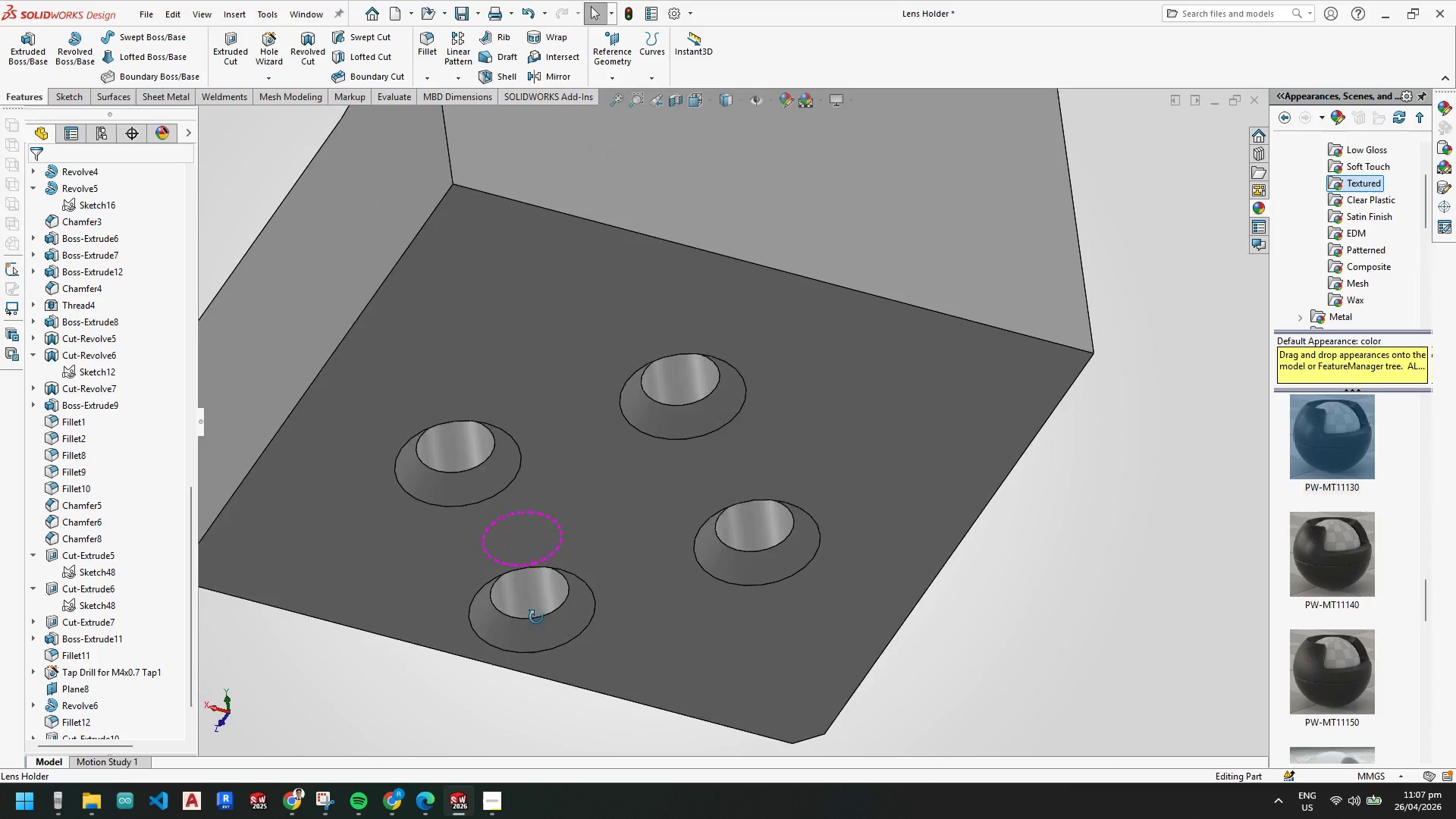 
scroll: coordinate [745, 443], scroll_direction: up, amount: 6.0
 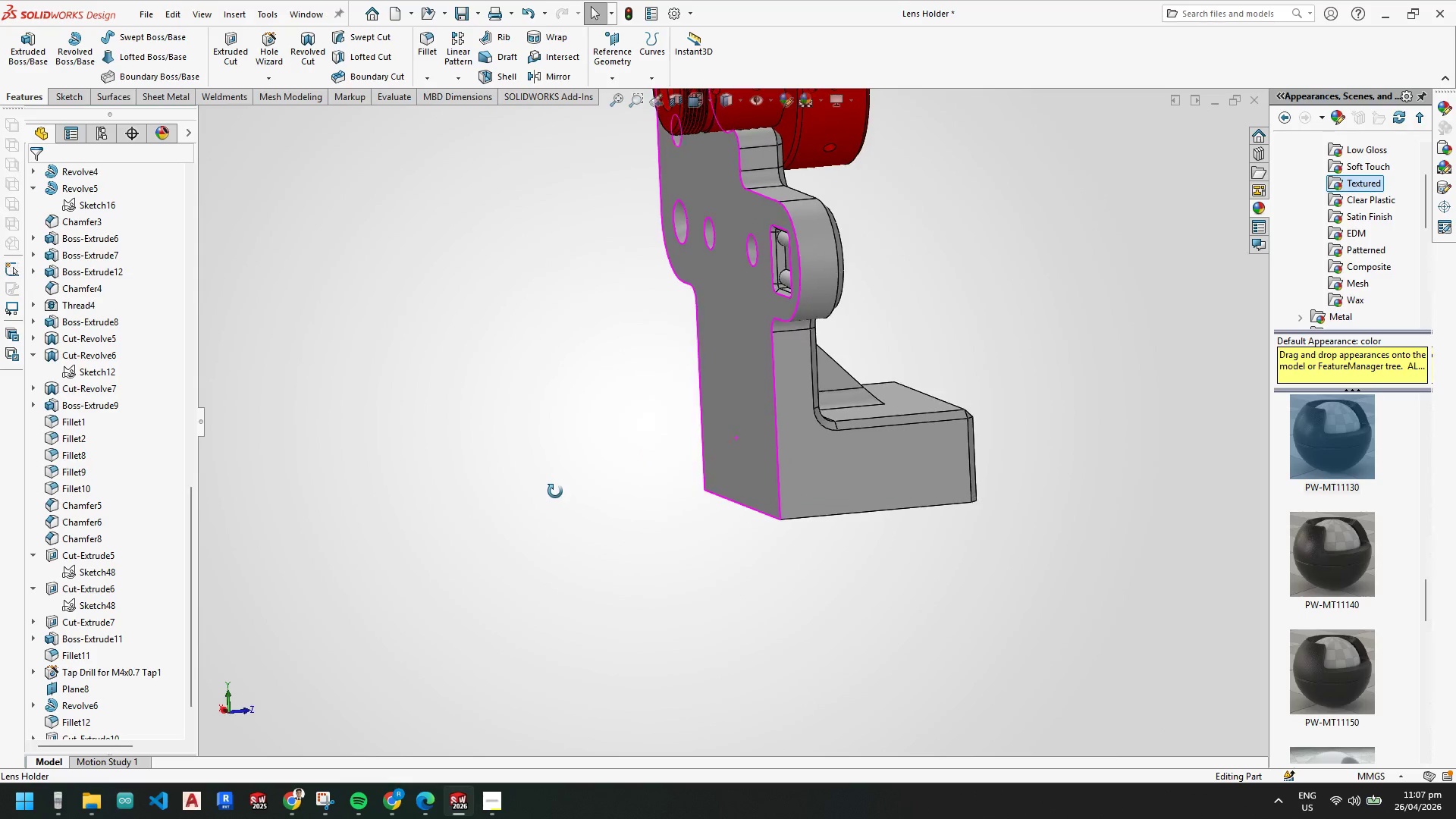 
scroll: coordinate [725, 387], scroll_direction: none, amount: 0.0
 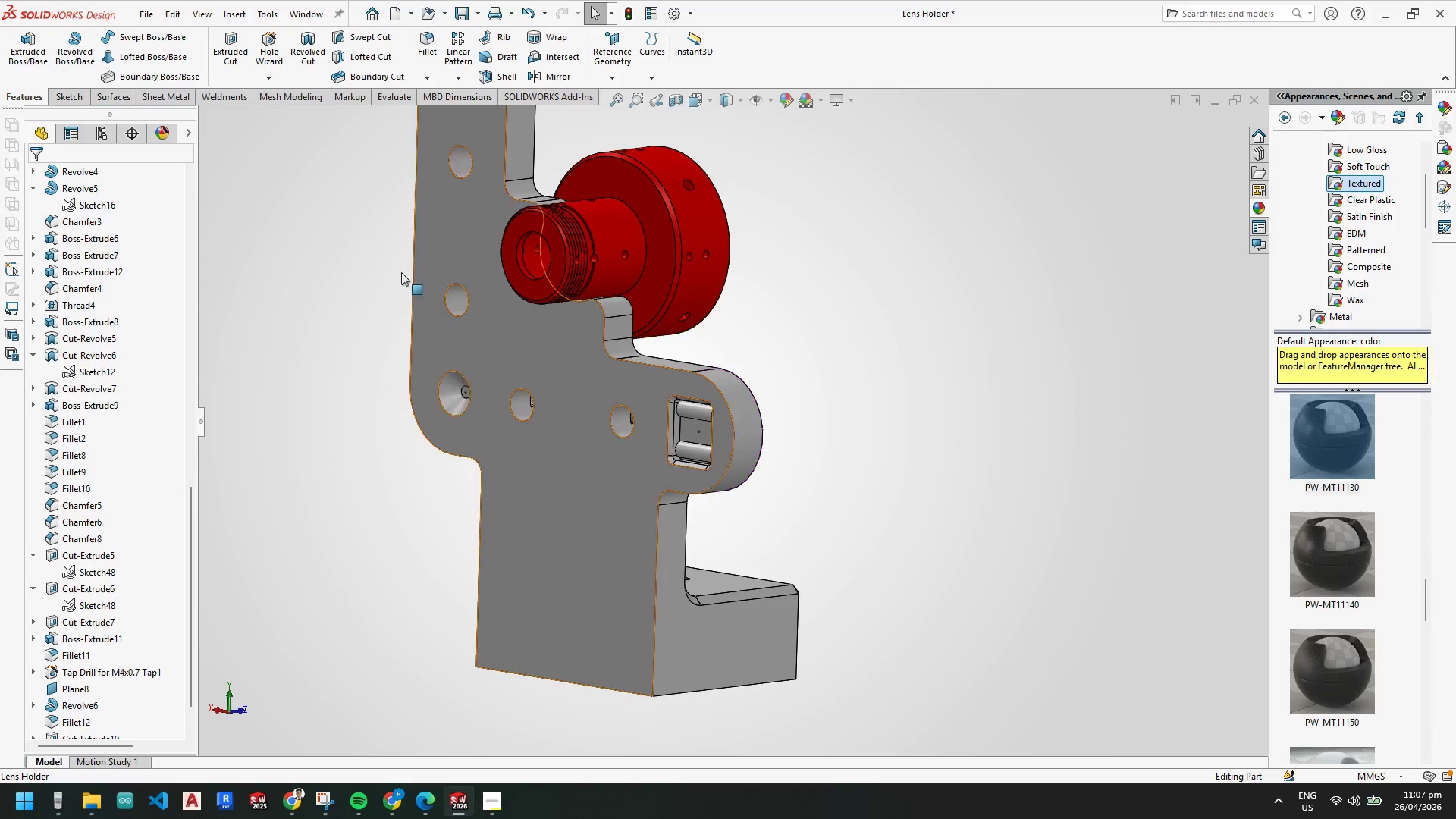 
right_click([98, 239])
 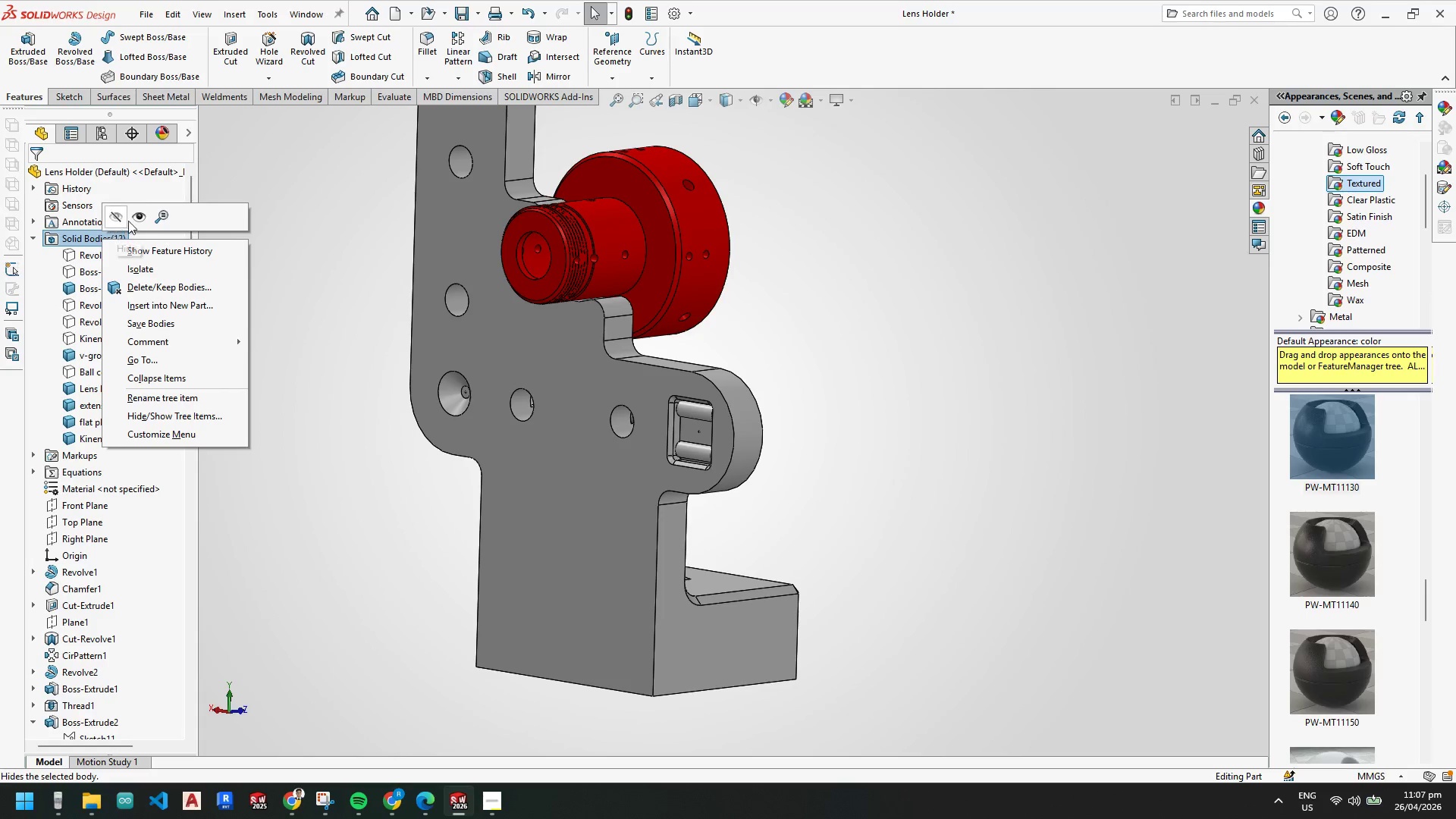 
scroll: coordinate [133, 271], scroll_direction: up, amount: 19.0
 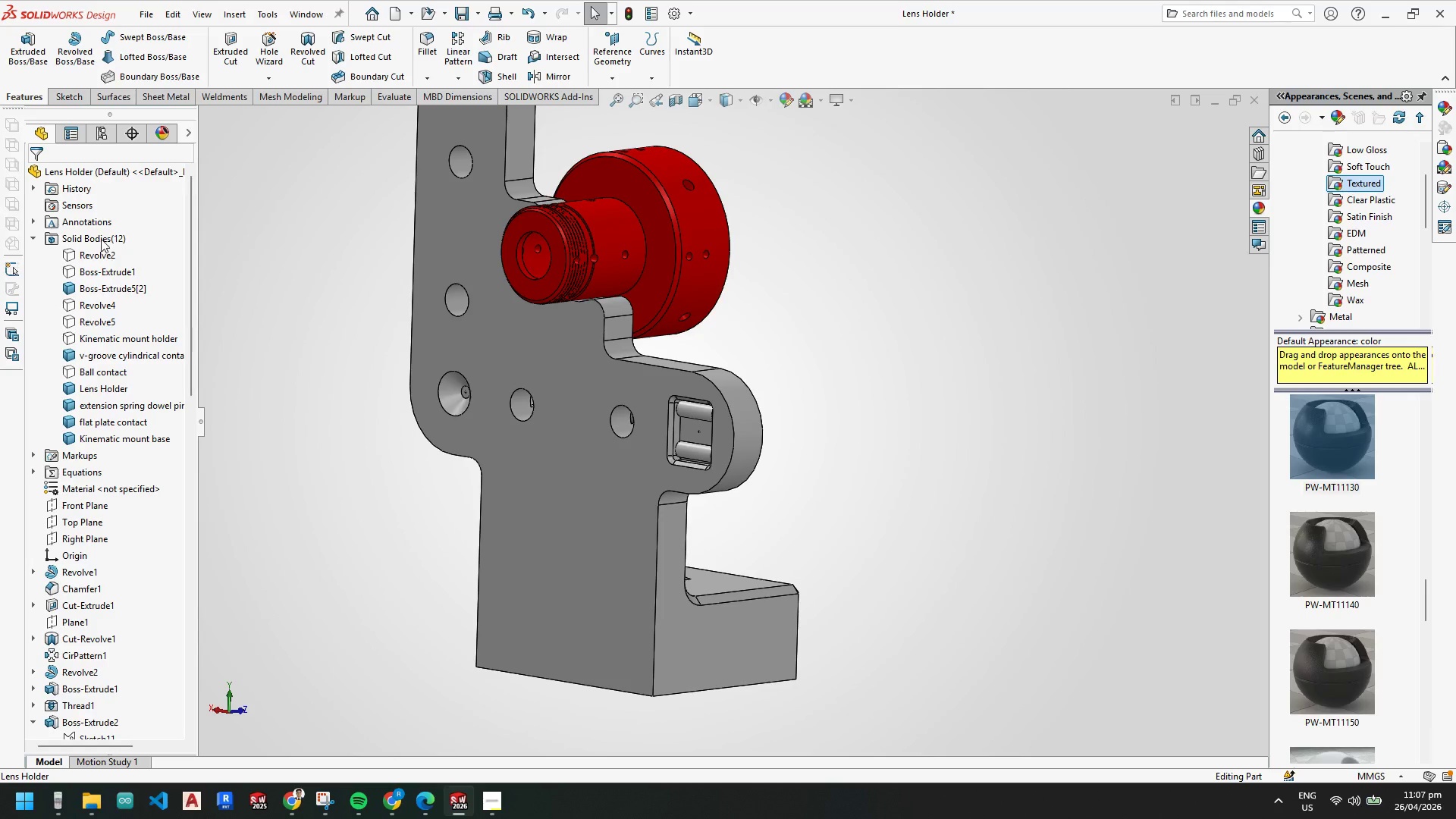 
left_click([136, 216])
 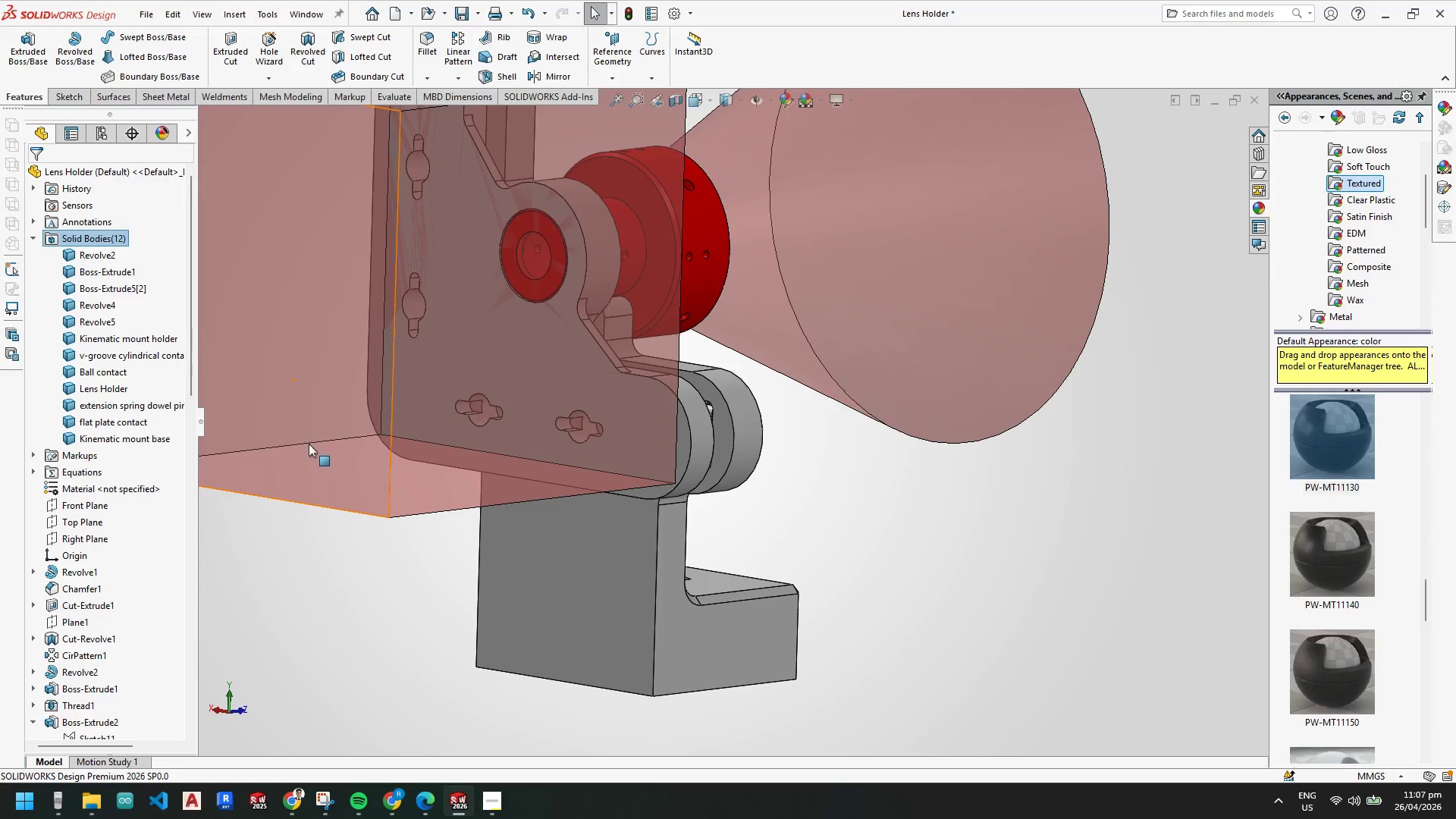 
left_click([387, 590])
 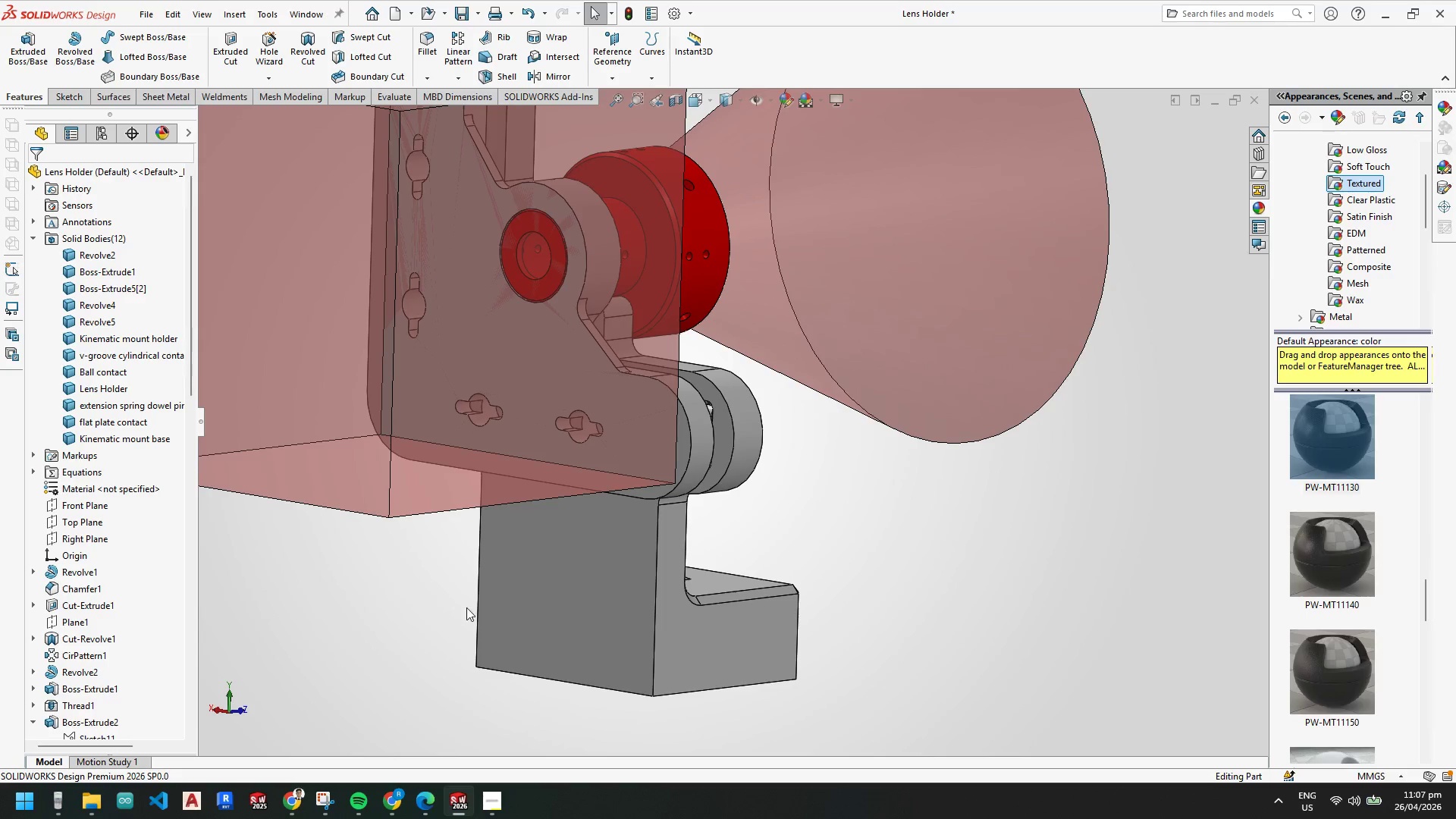 
scroll: coordinate [515, 605], scroll_direction: up, amount: 4.0
 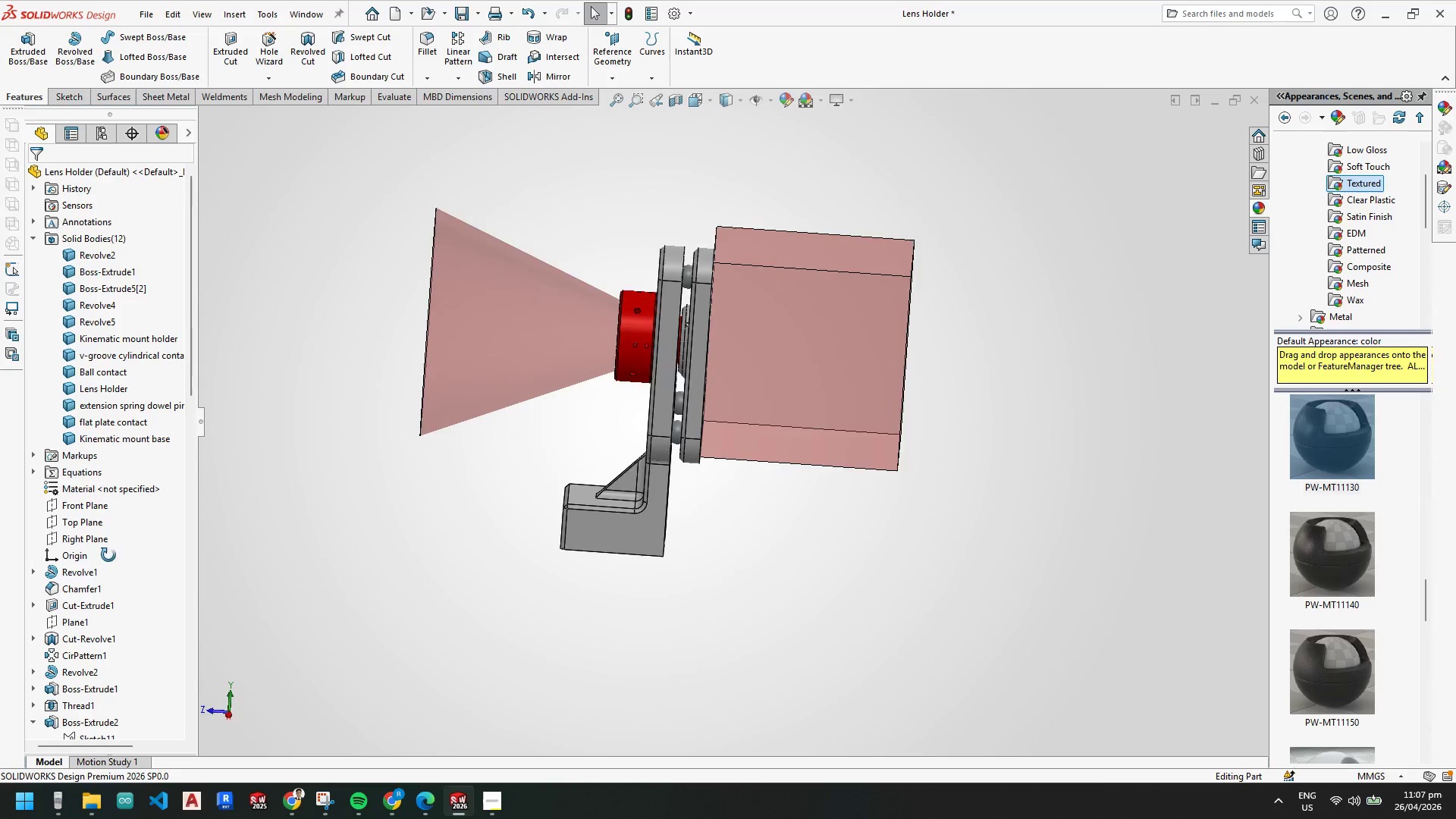 
scroll: coordinate [695, 357], scroll_direction: down, amount: 3.0
 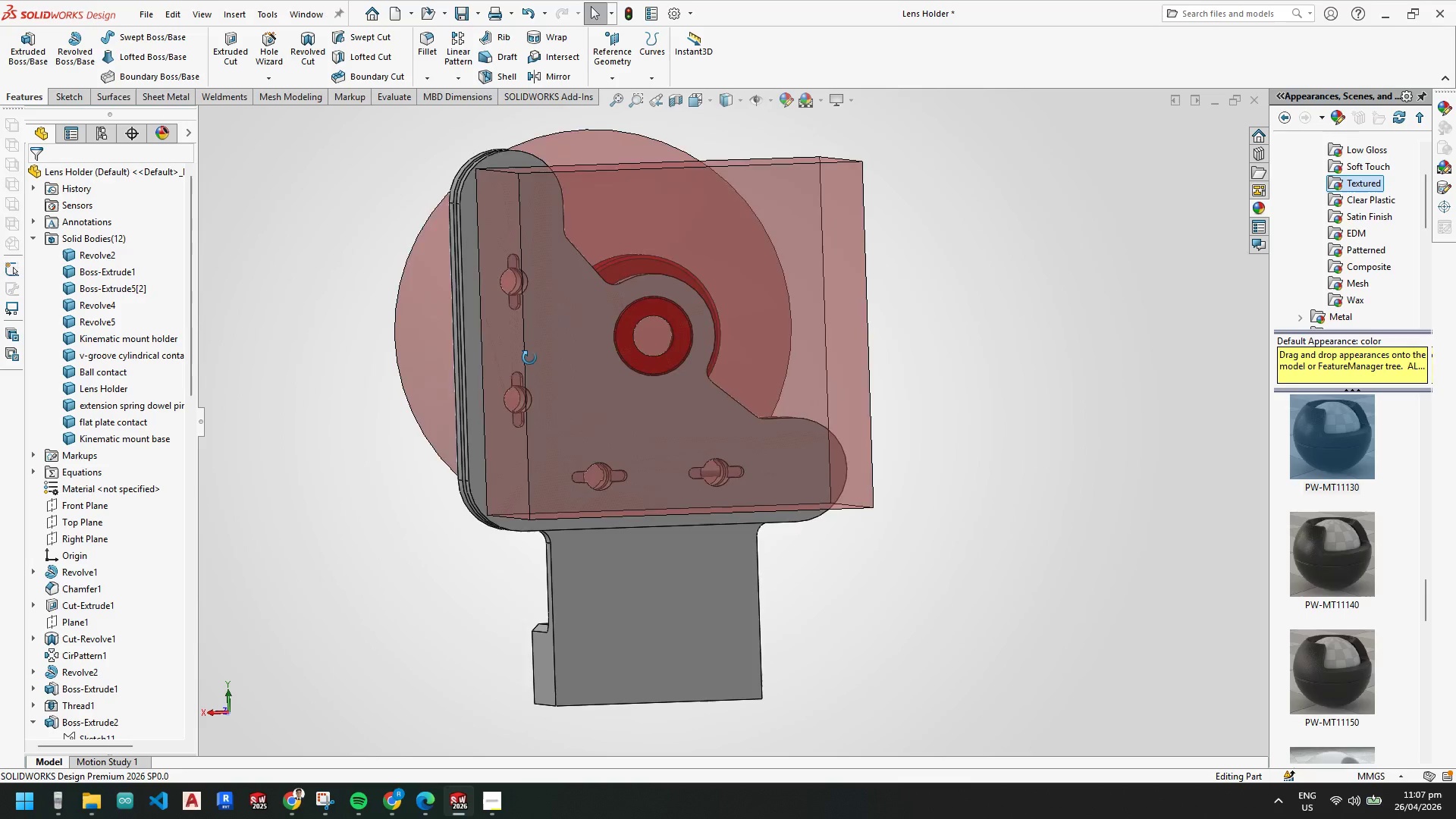 
key(Control+S)
 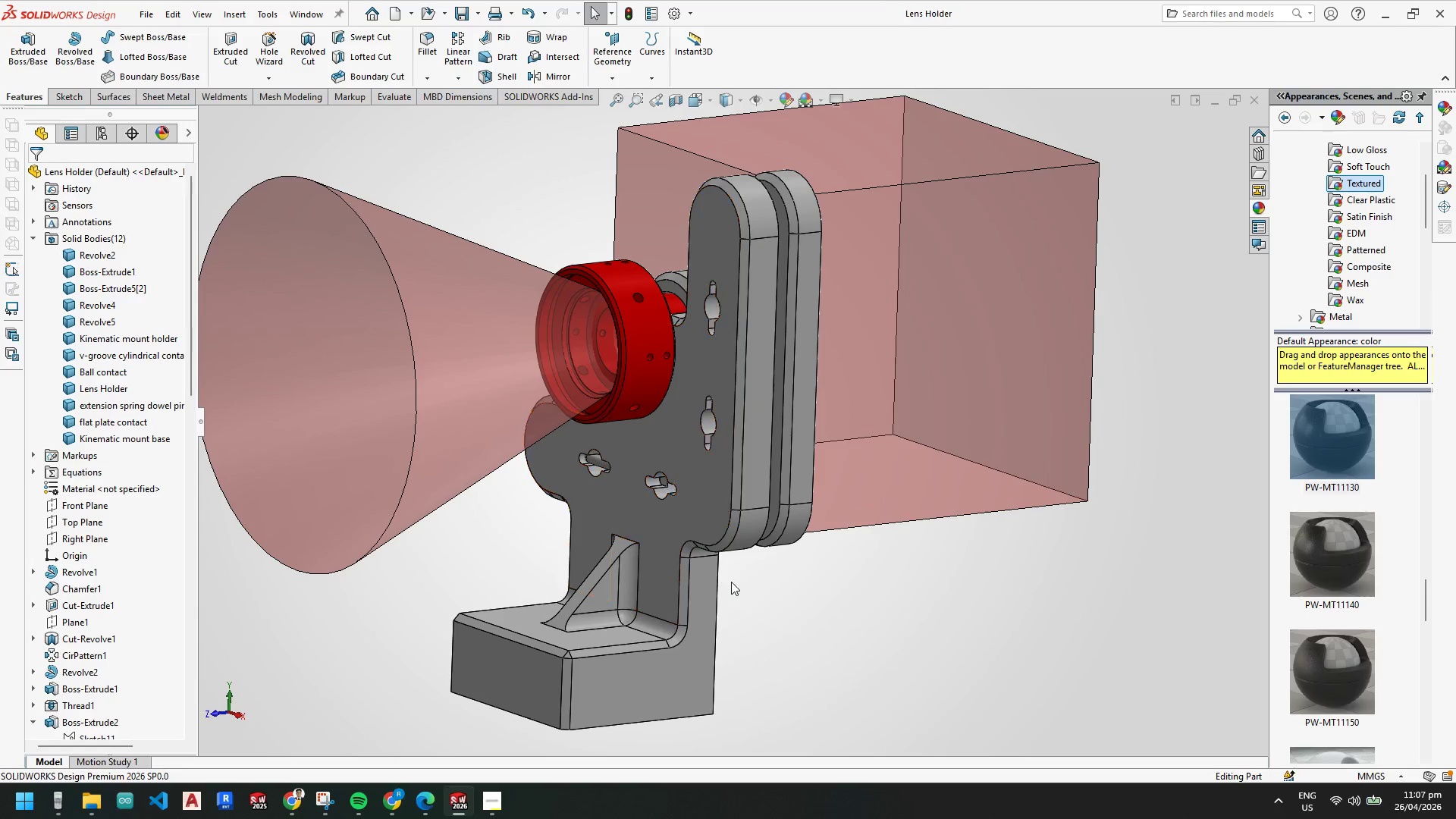 
scroll: coordinate [760, 429], scroll_direction: up, amount: 1.0
 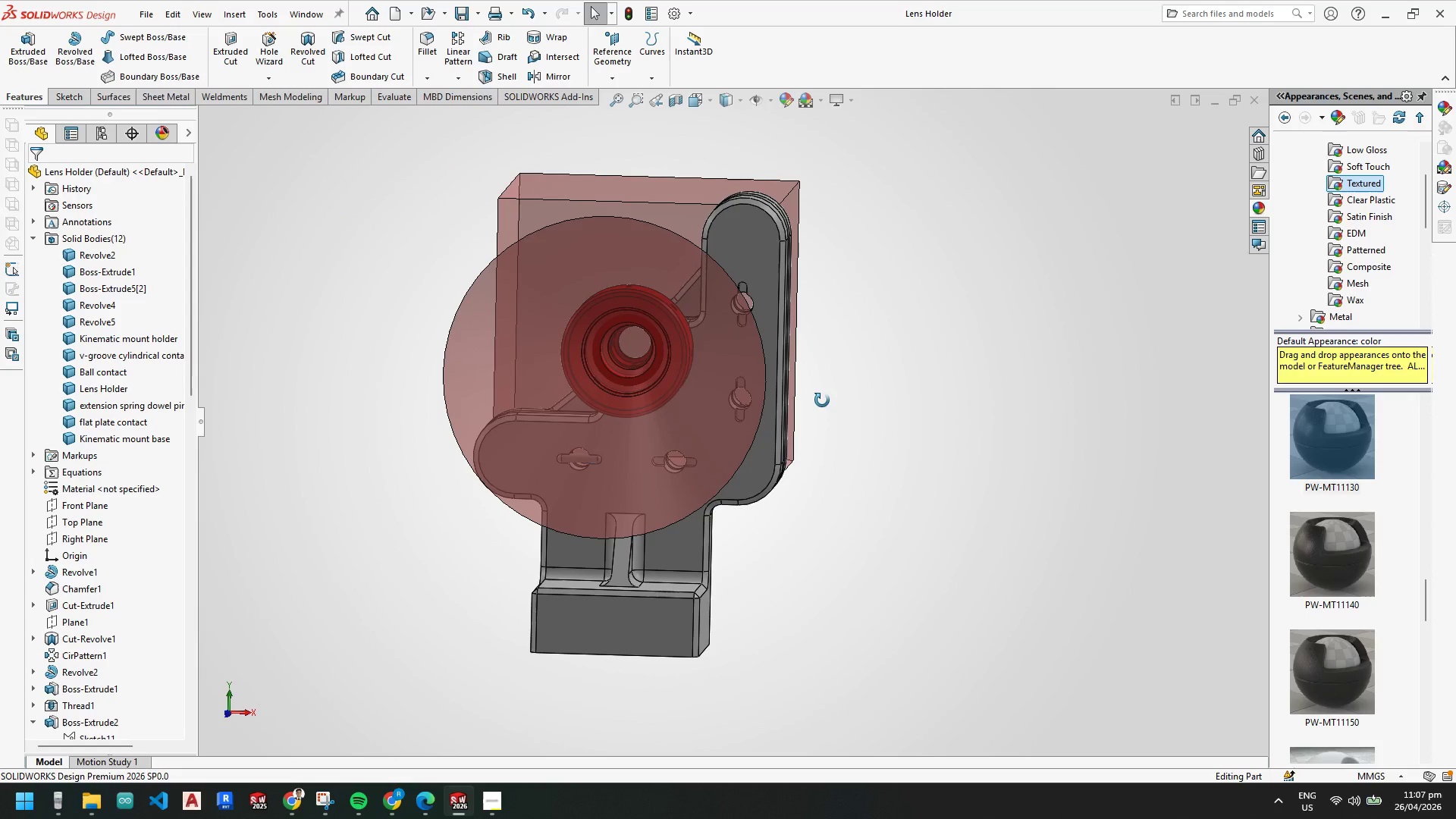 
scroll: coordinate [765, 425], scroll_direction: down, amount: 3.0
 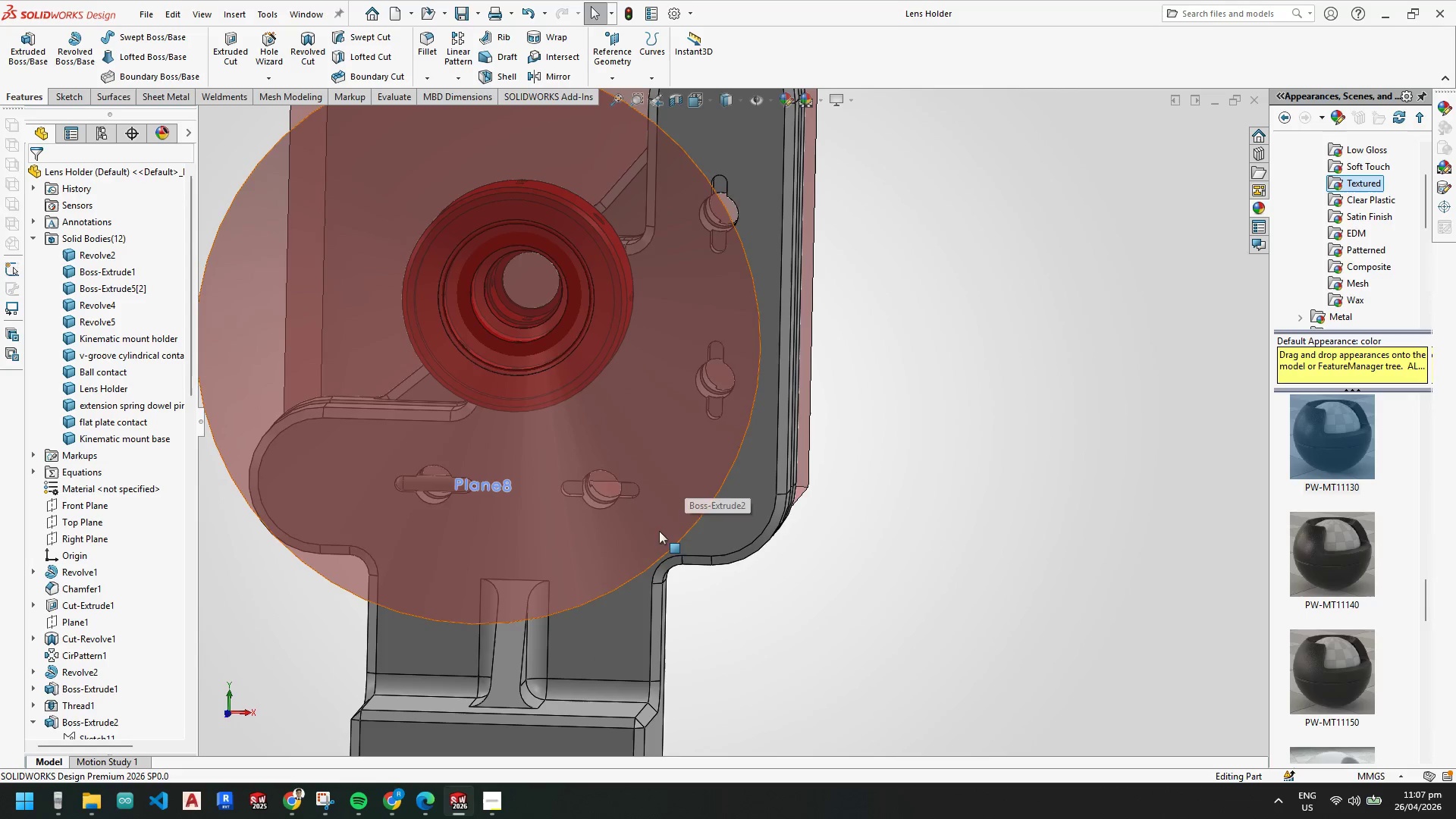 
scroll: coordinate [790, 461], scroll_direction: up, amount: 2.0
 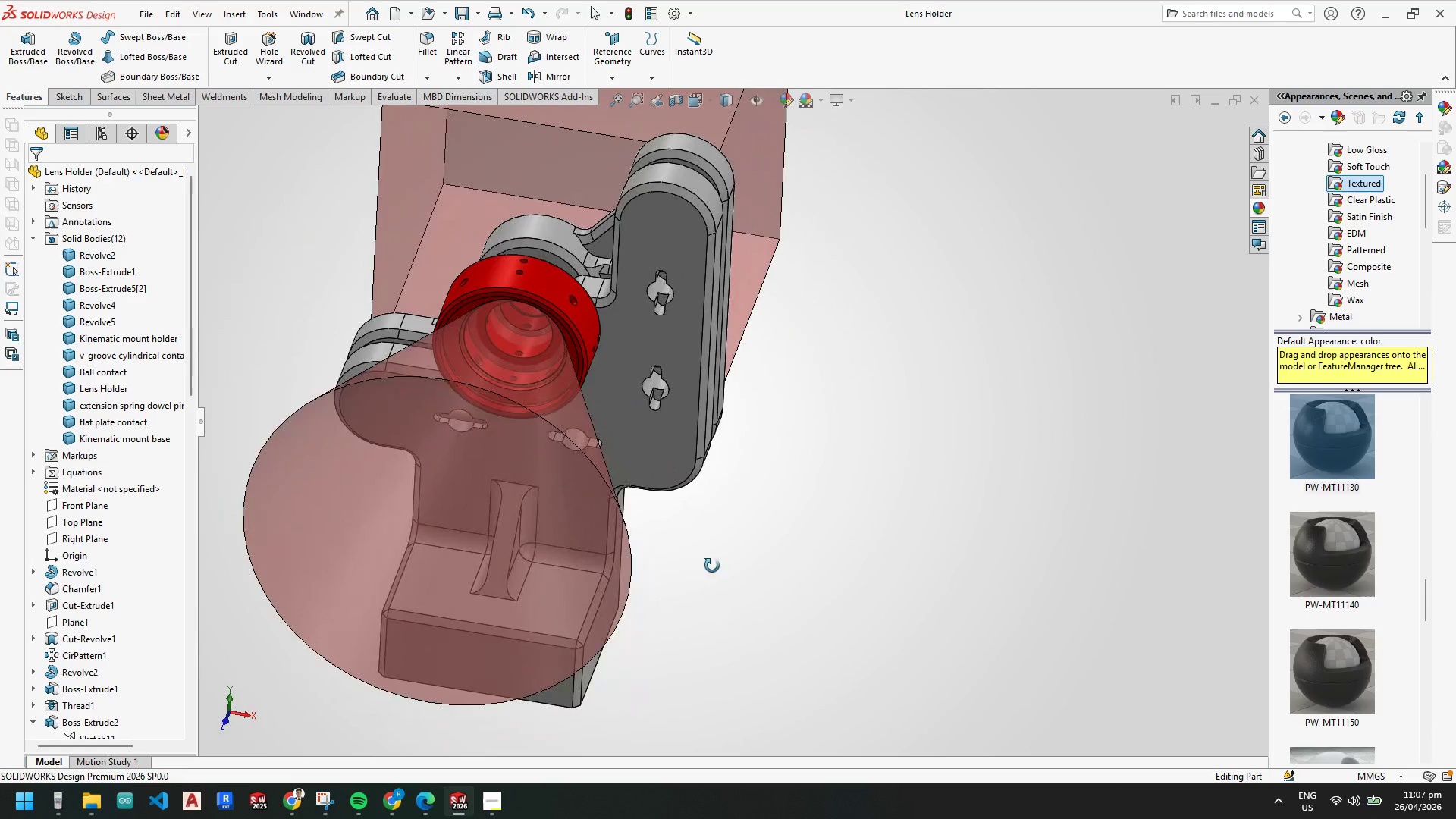 
left_click([63, 575])
 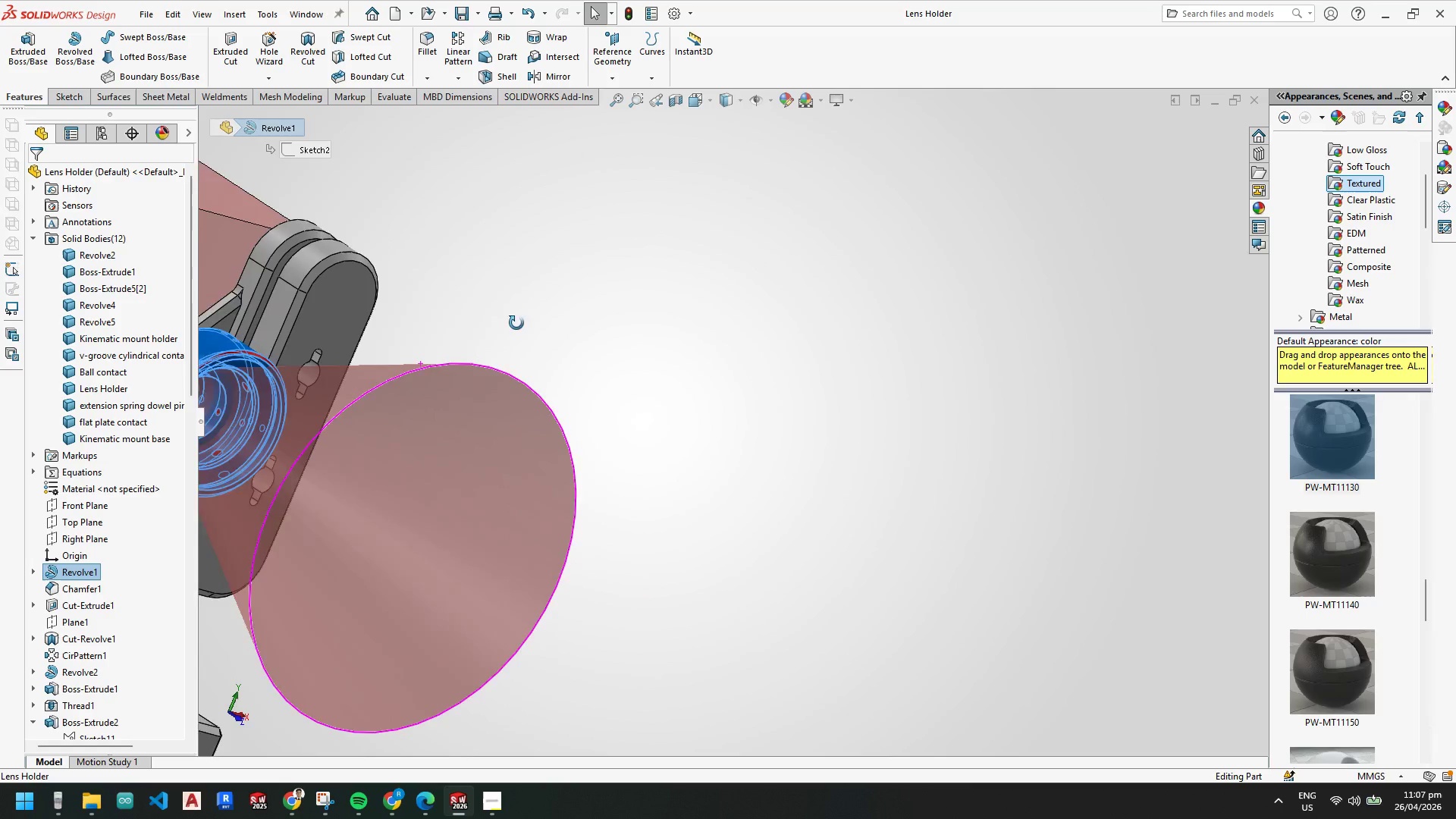 
left_click([393, 431])
 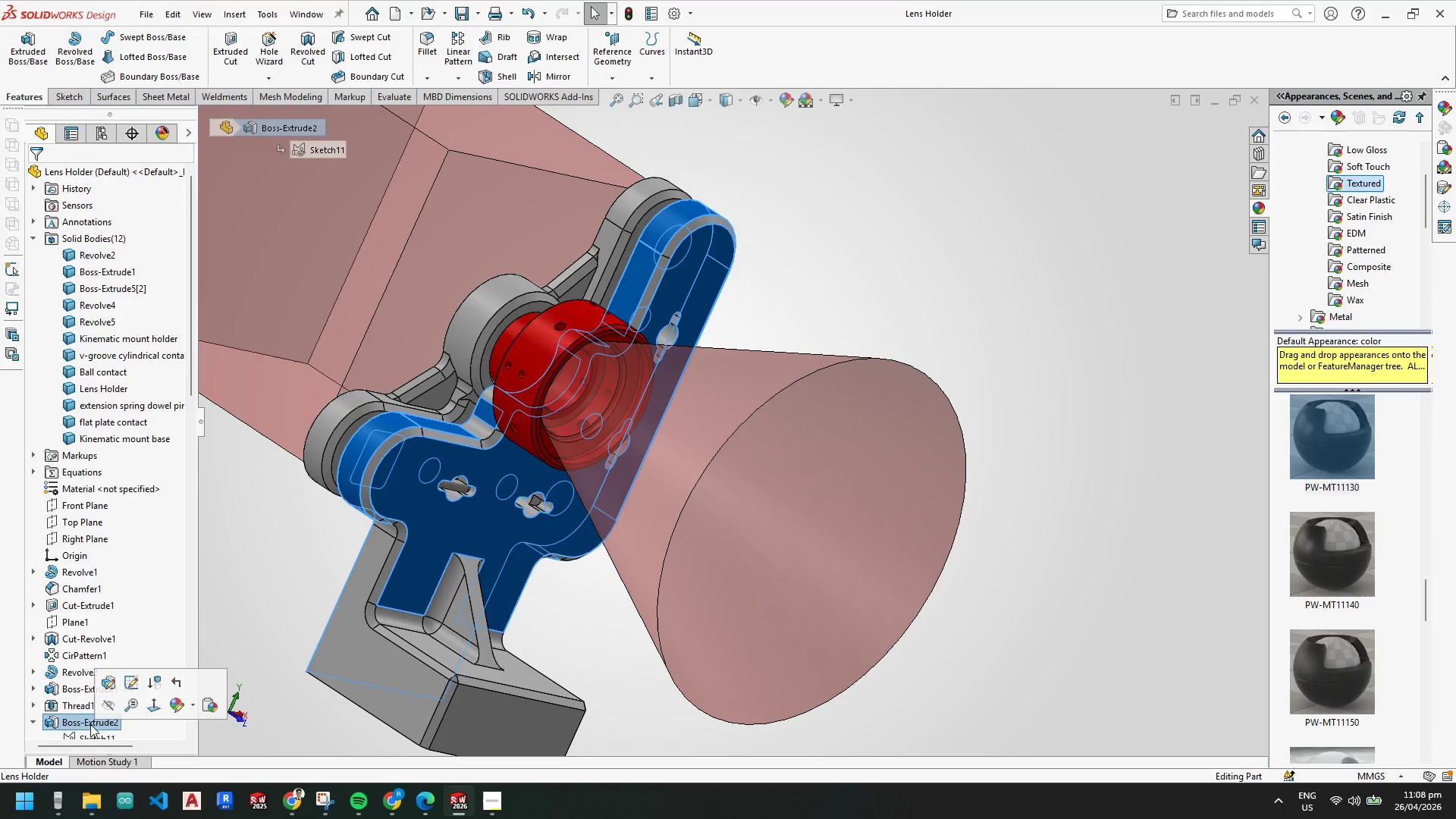 
scroll: coordinate [437, 430], scroll_direction: none, amount: 0.0
 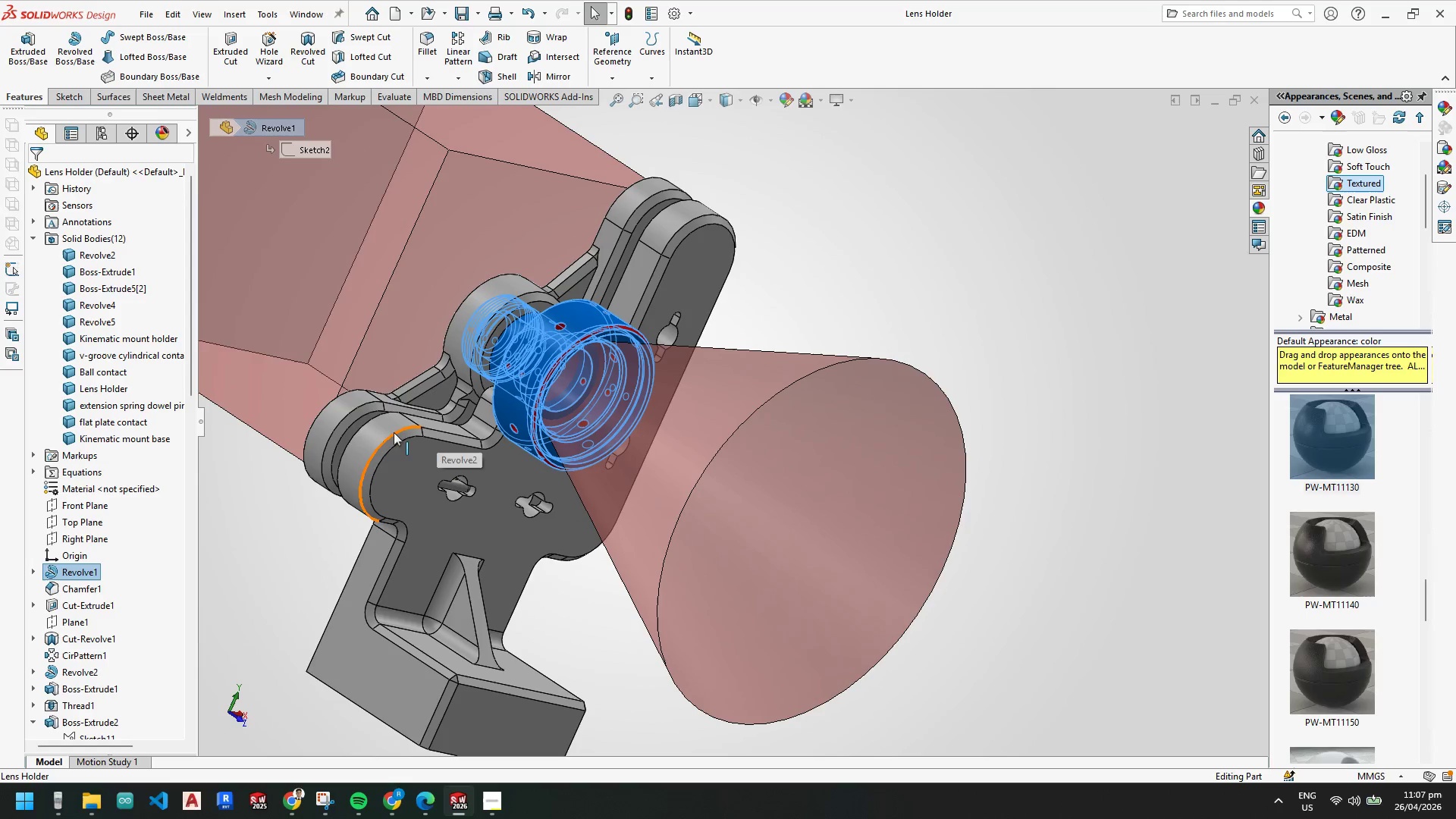 
mouse_move([74, 727])
 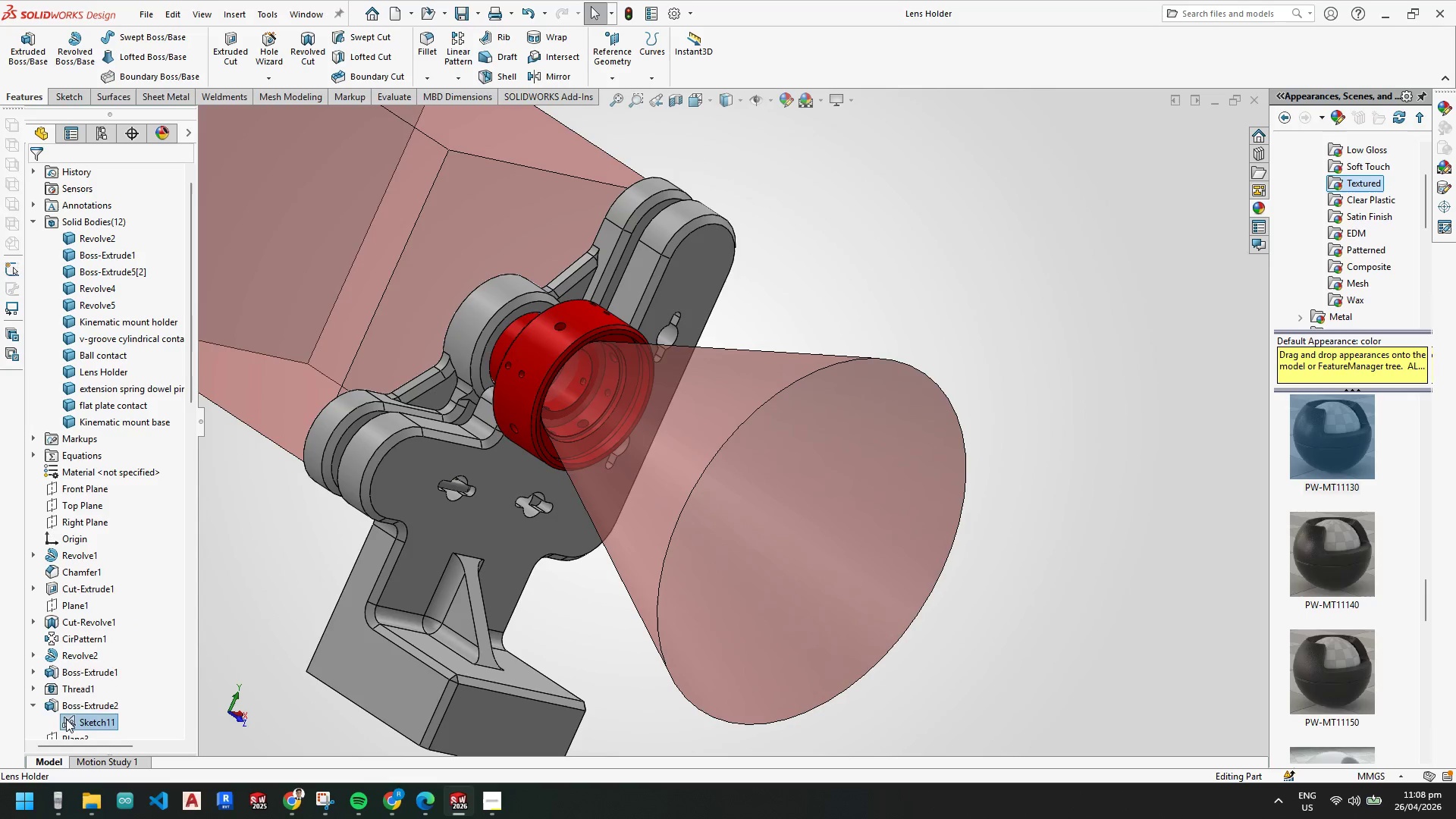 
right_click([77, 719])
 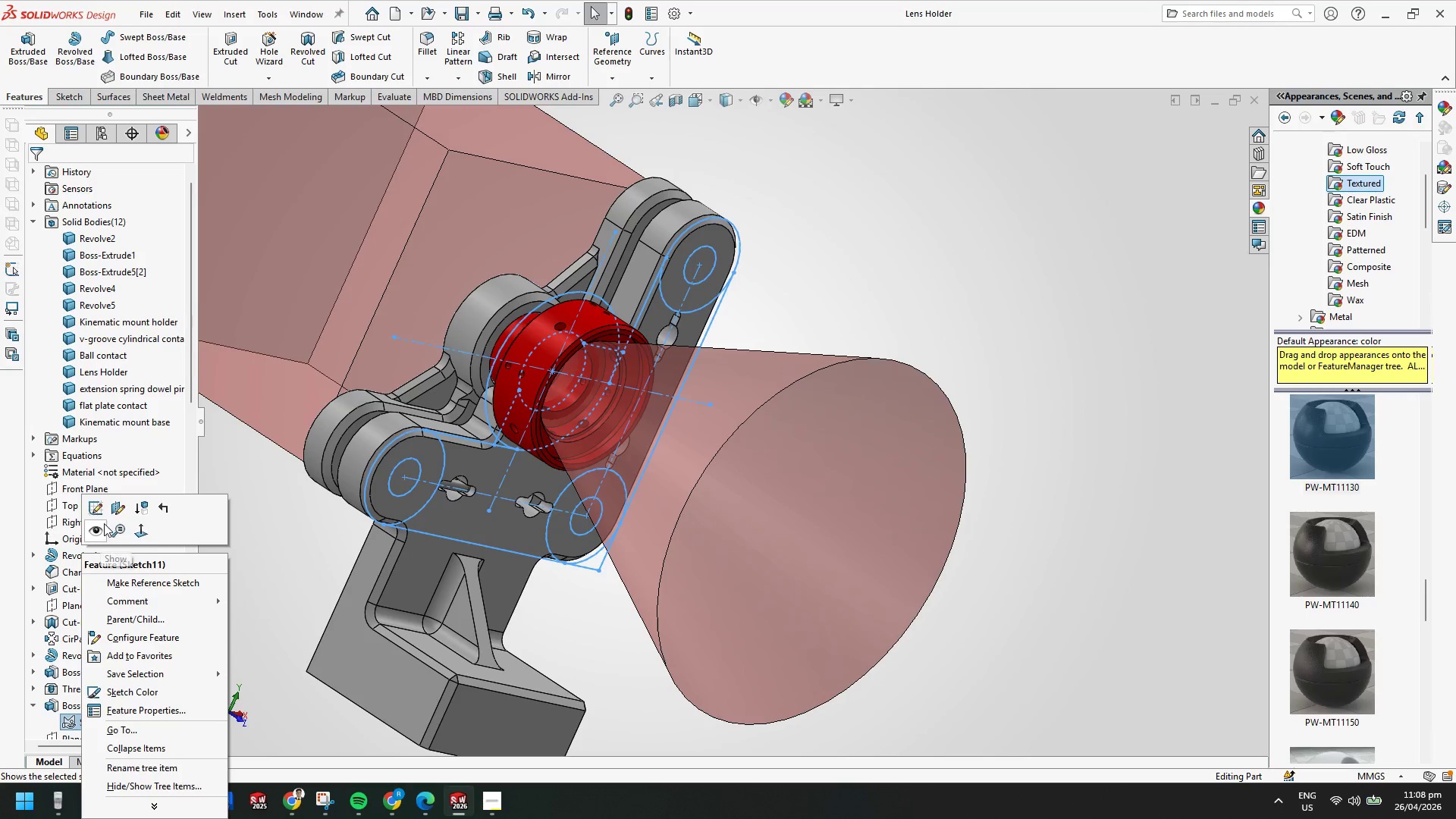 
left_click([99, 504])
 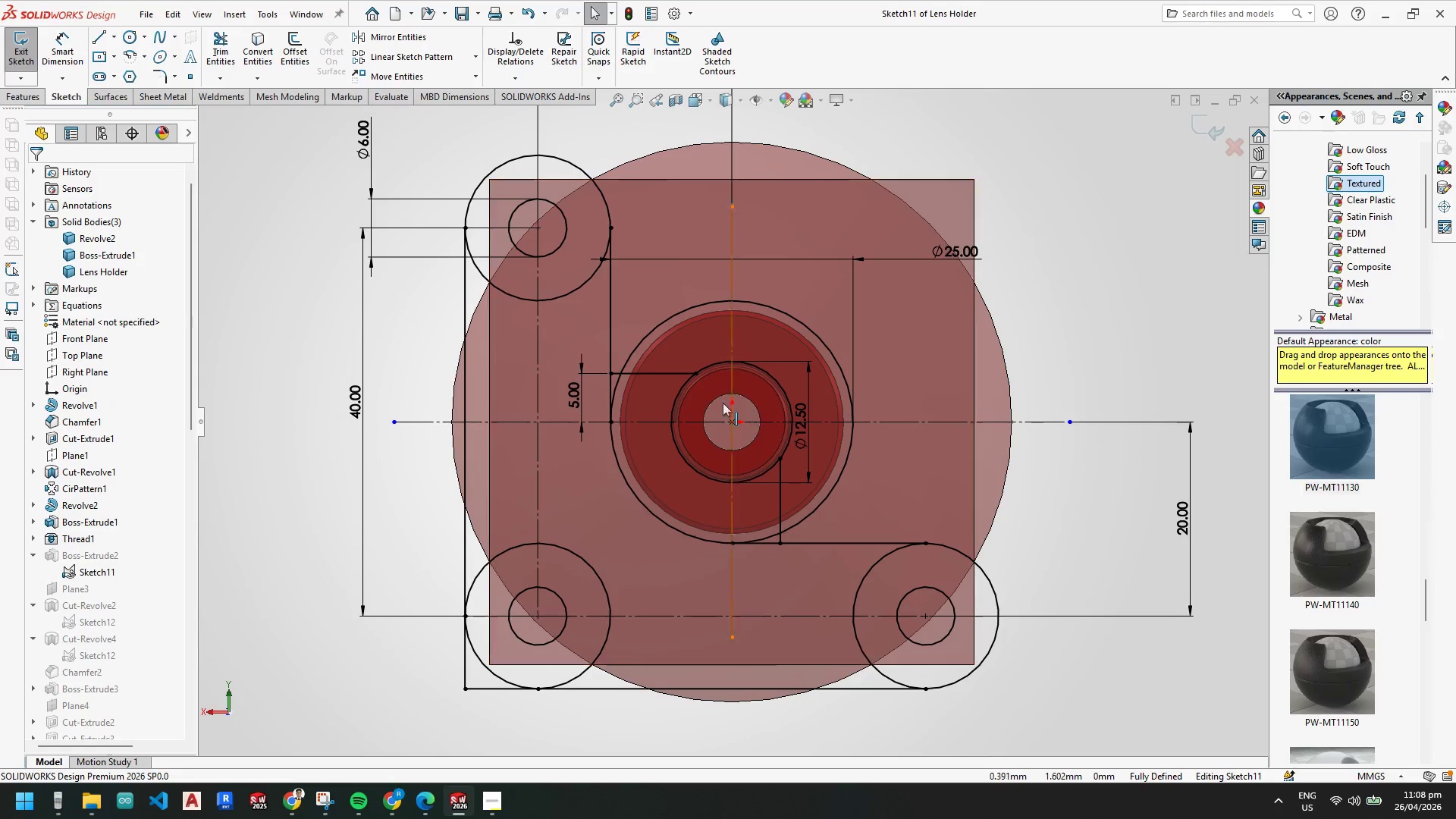 
double_click([466, 404])
 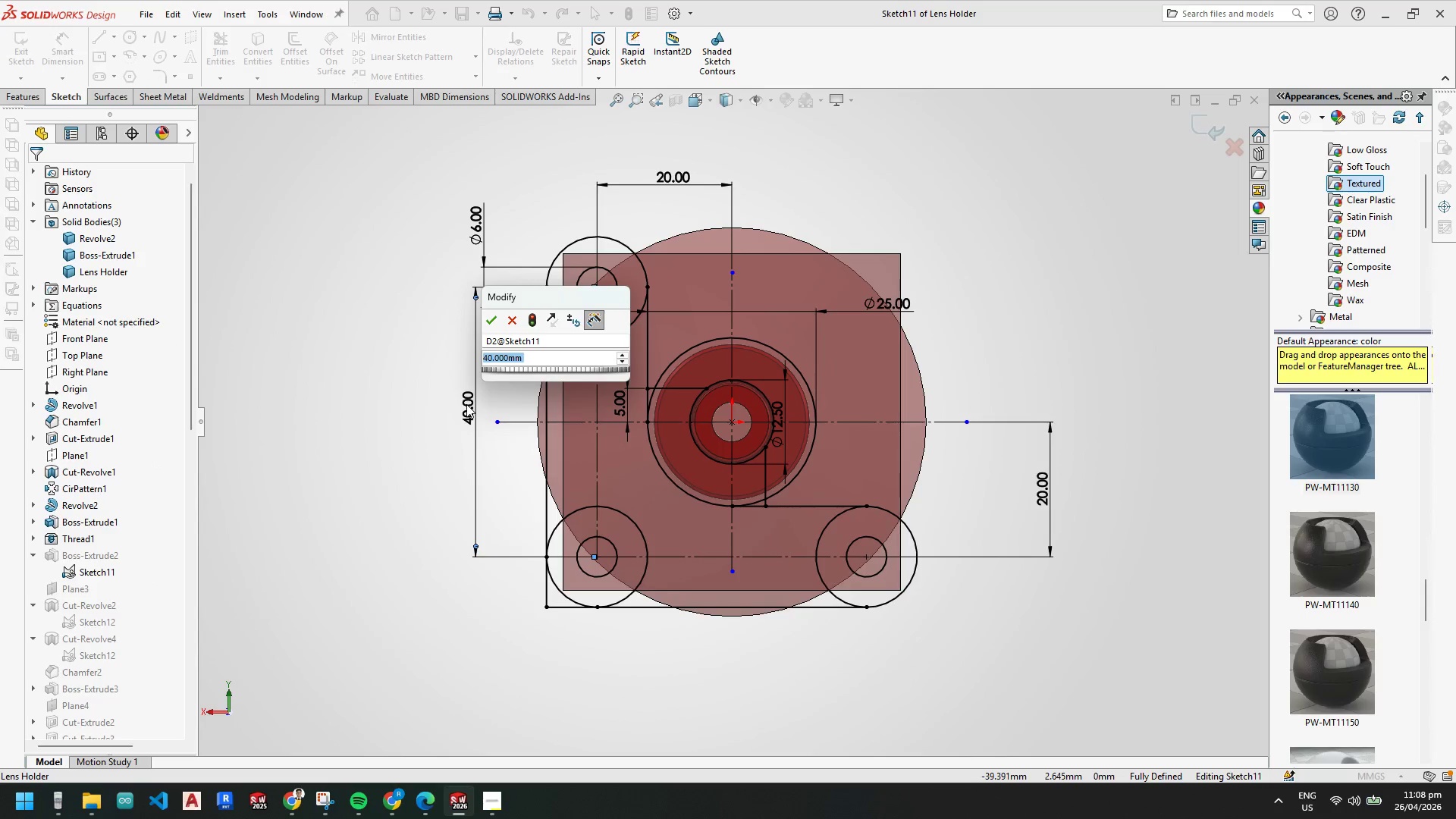 
scroll: coordinate [457, 413], scroll_direction: up, amount: 2.0
 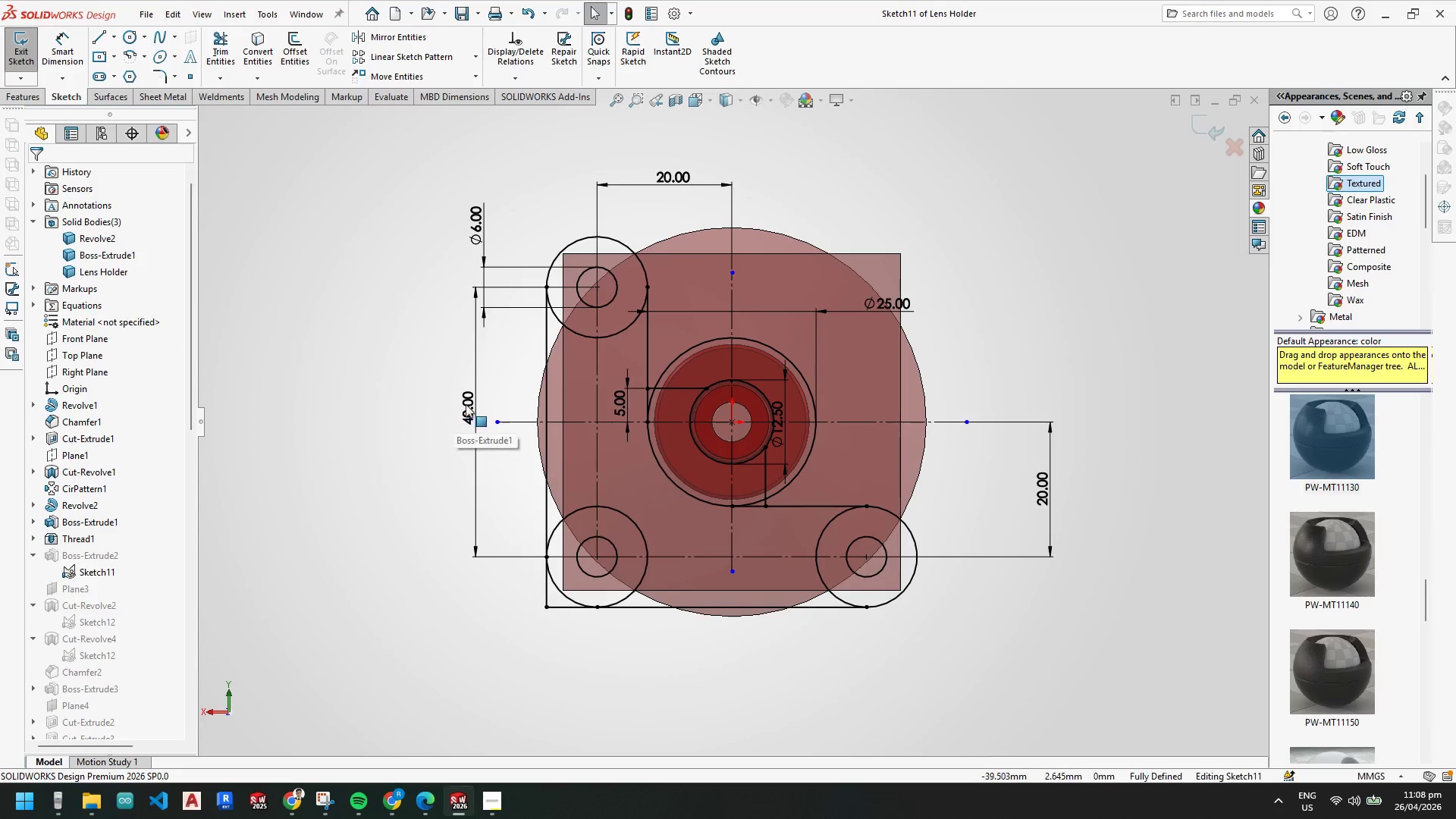 
key(Numpad3)
 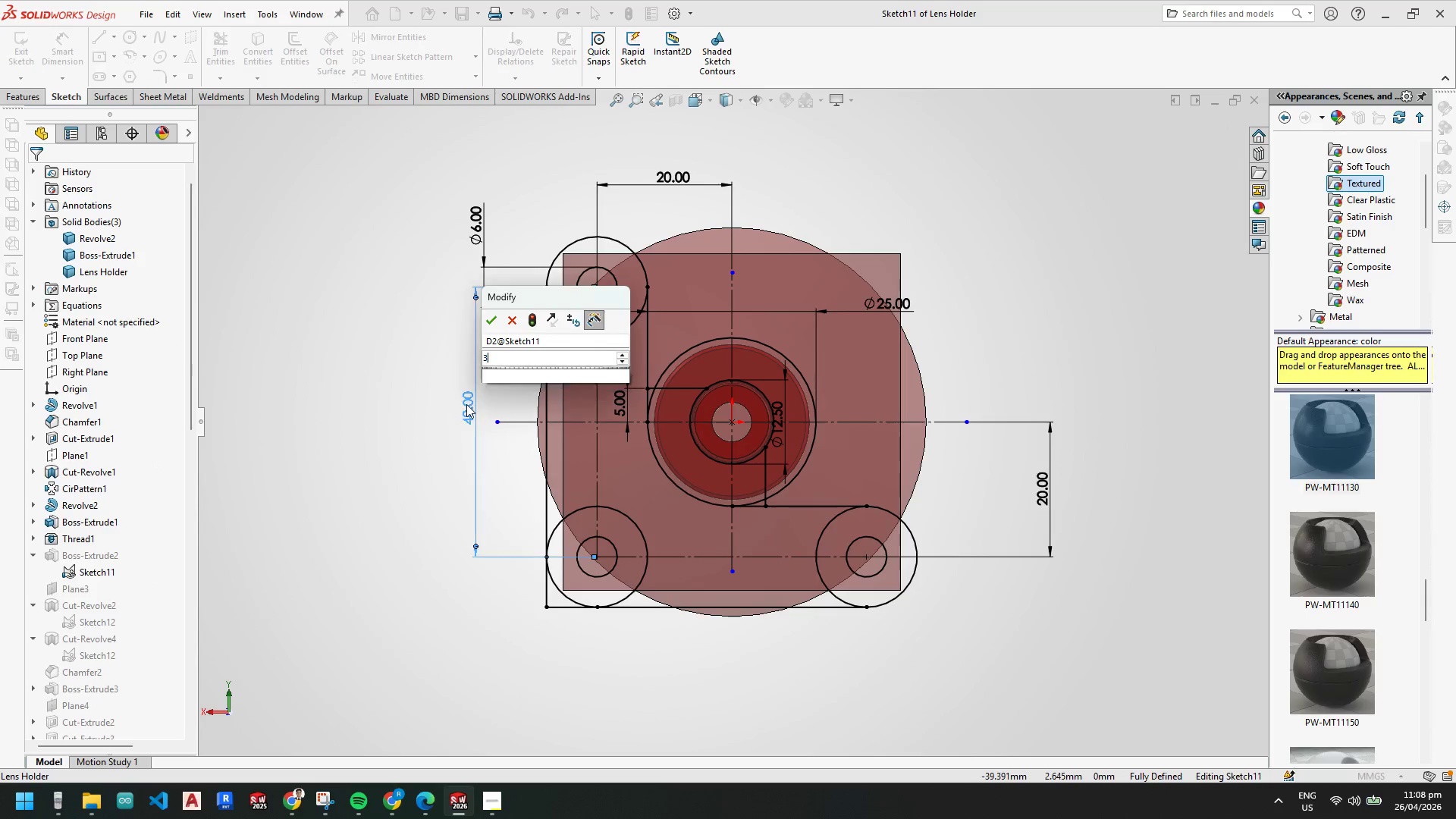 
key(Numpad5)
 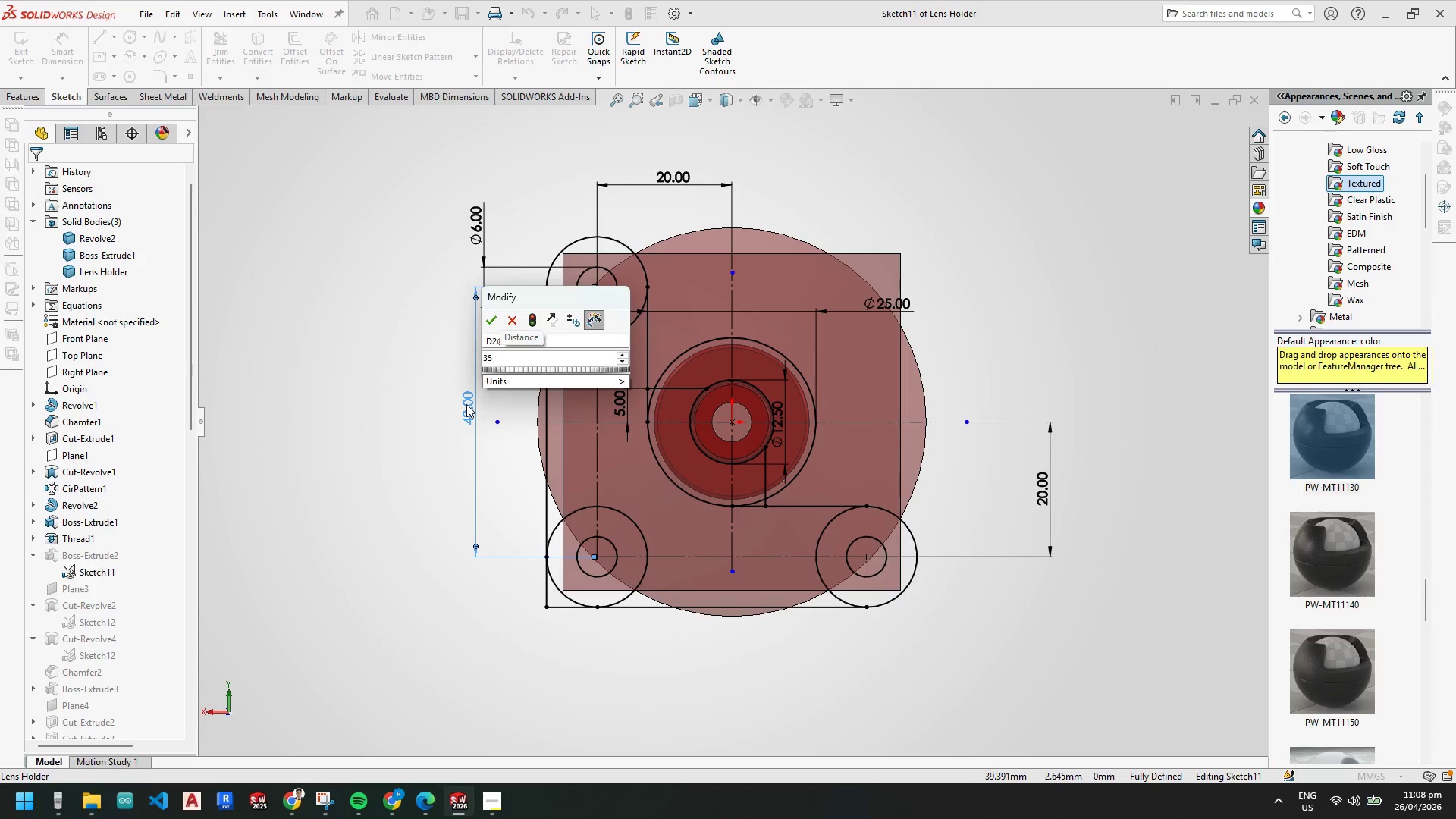 
key(NumpadEnter)
 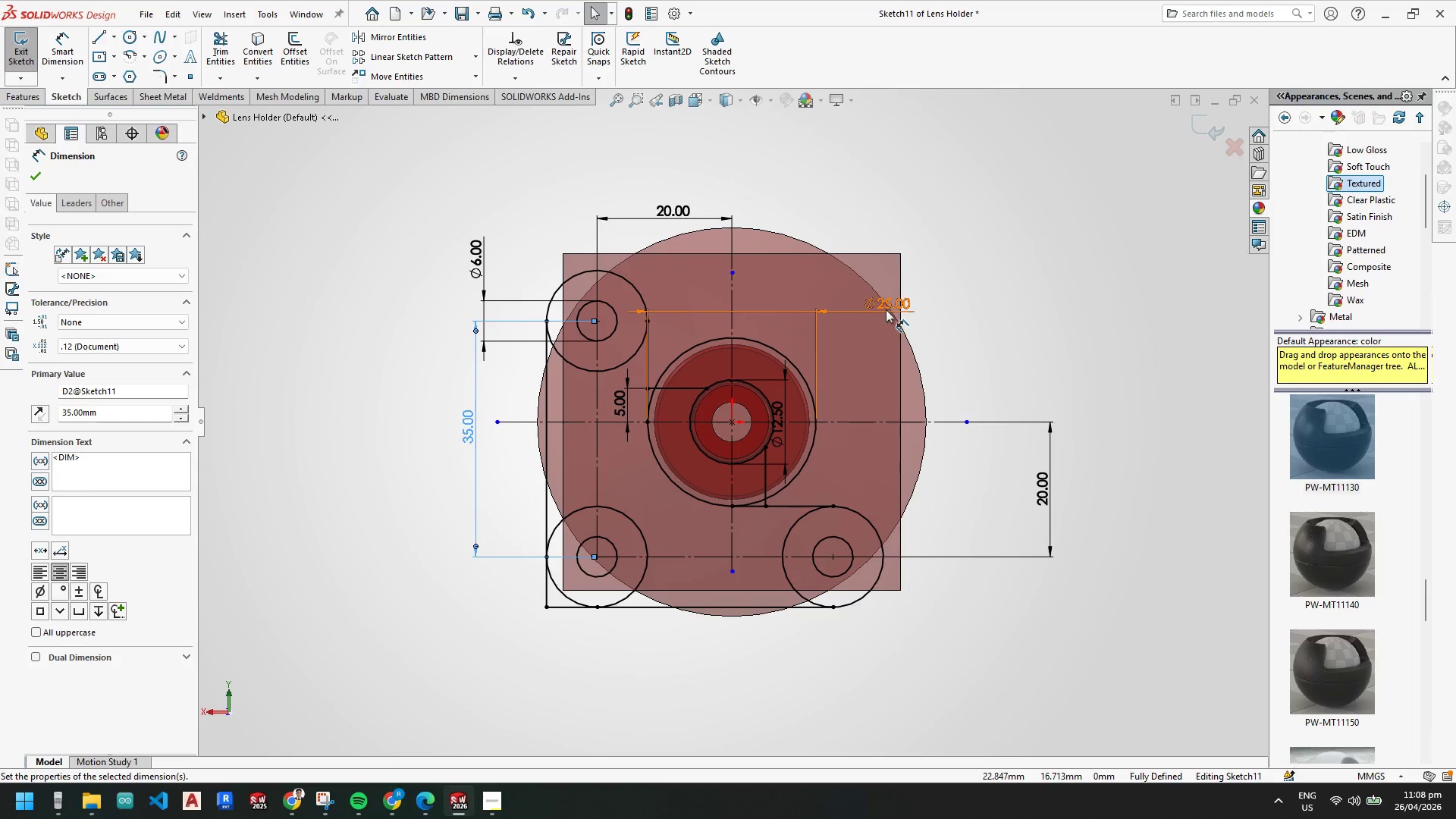 
wait(7.8)
 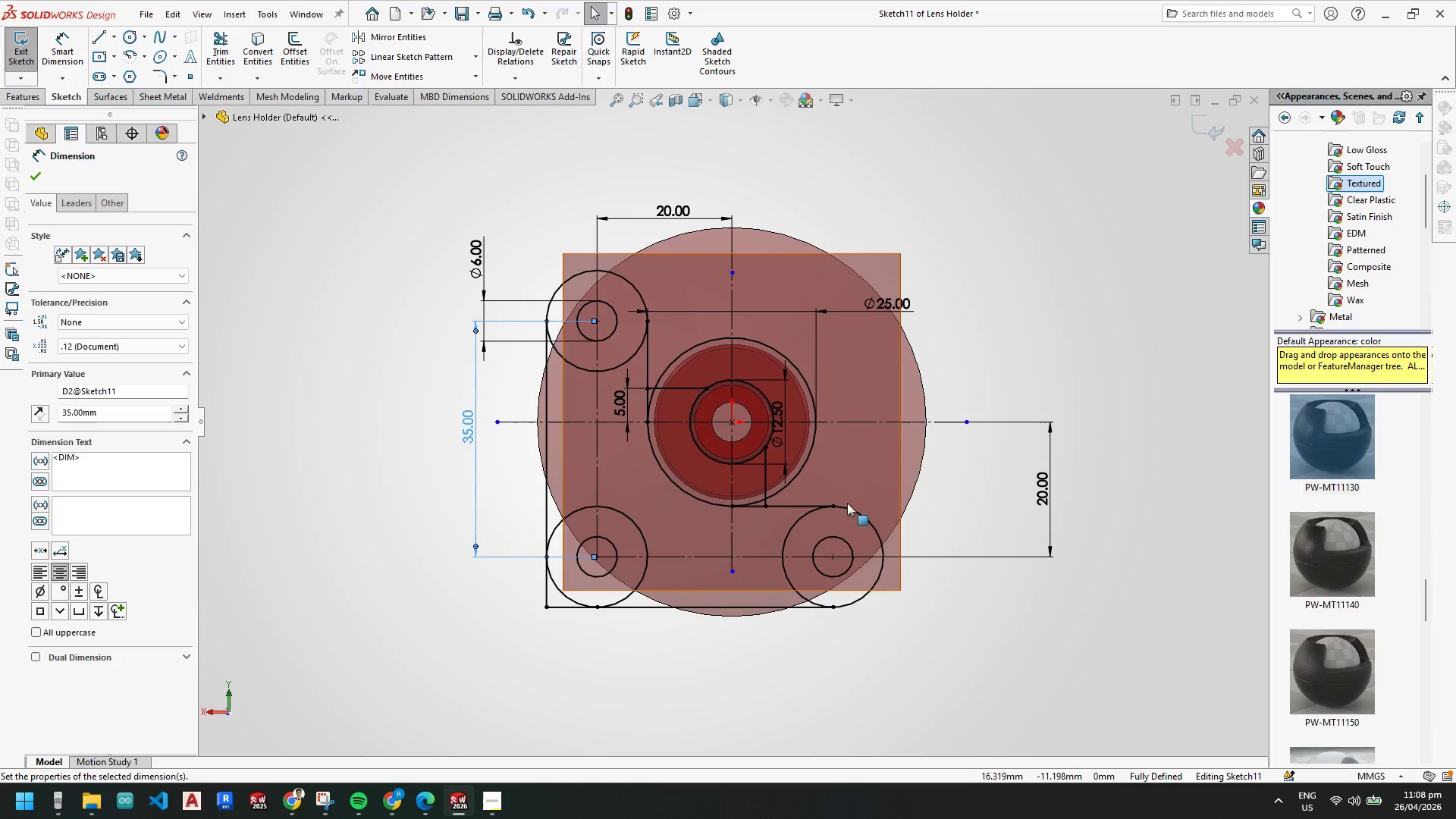 
double_click([1047, 491])
 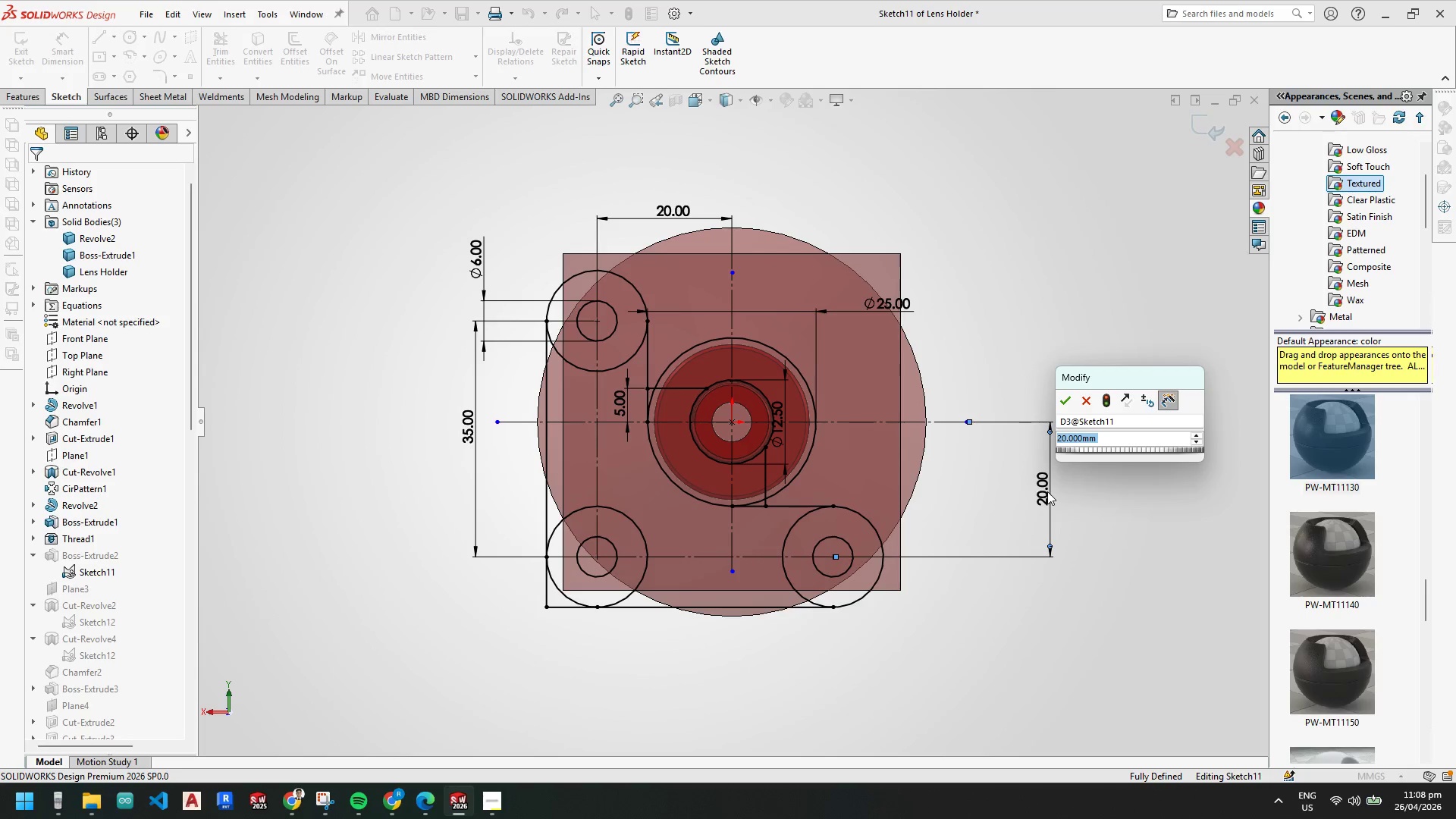 
key(Numpad3)
 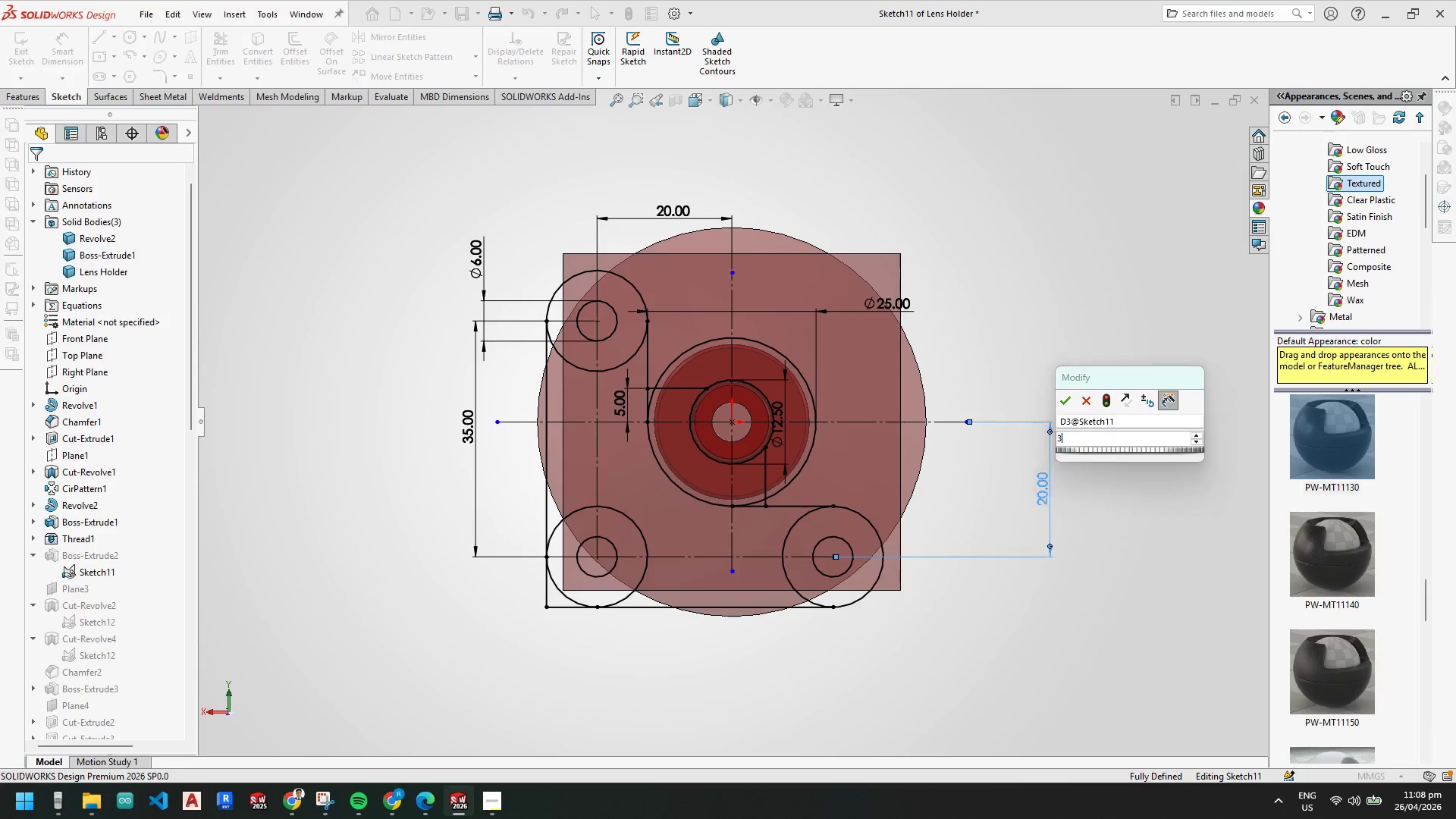 
key(Numpad5)
 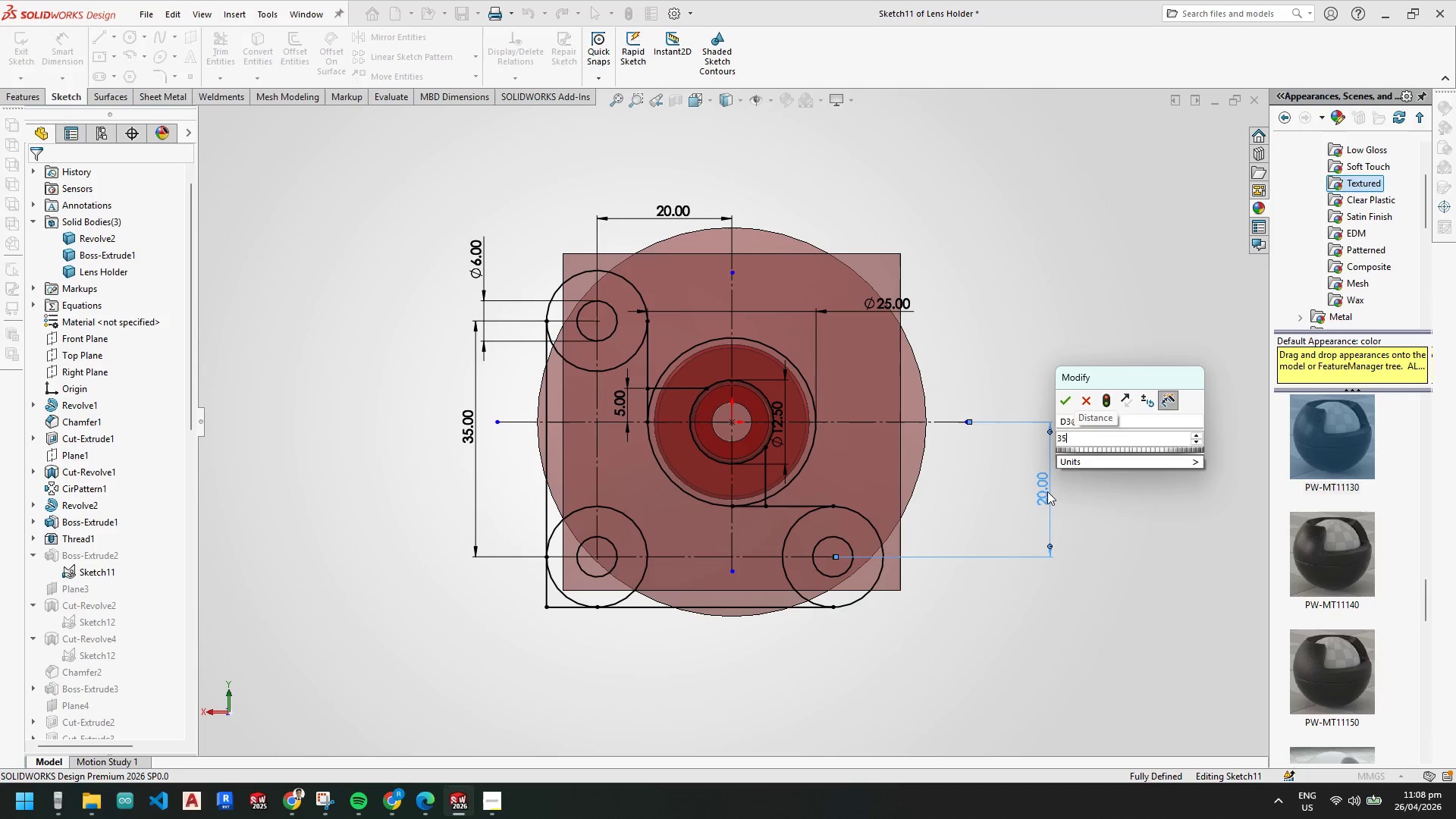 
key(NumpadDivide)
 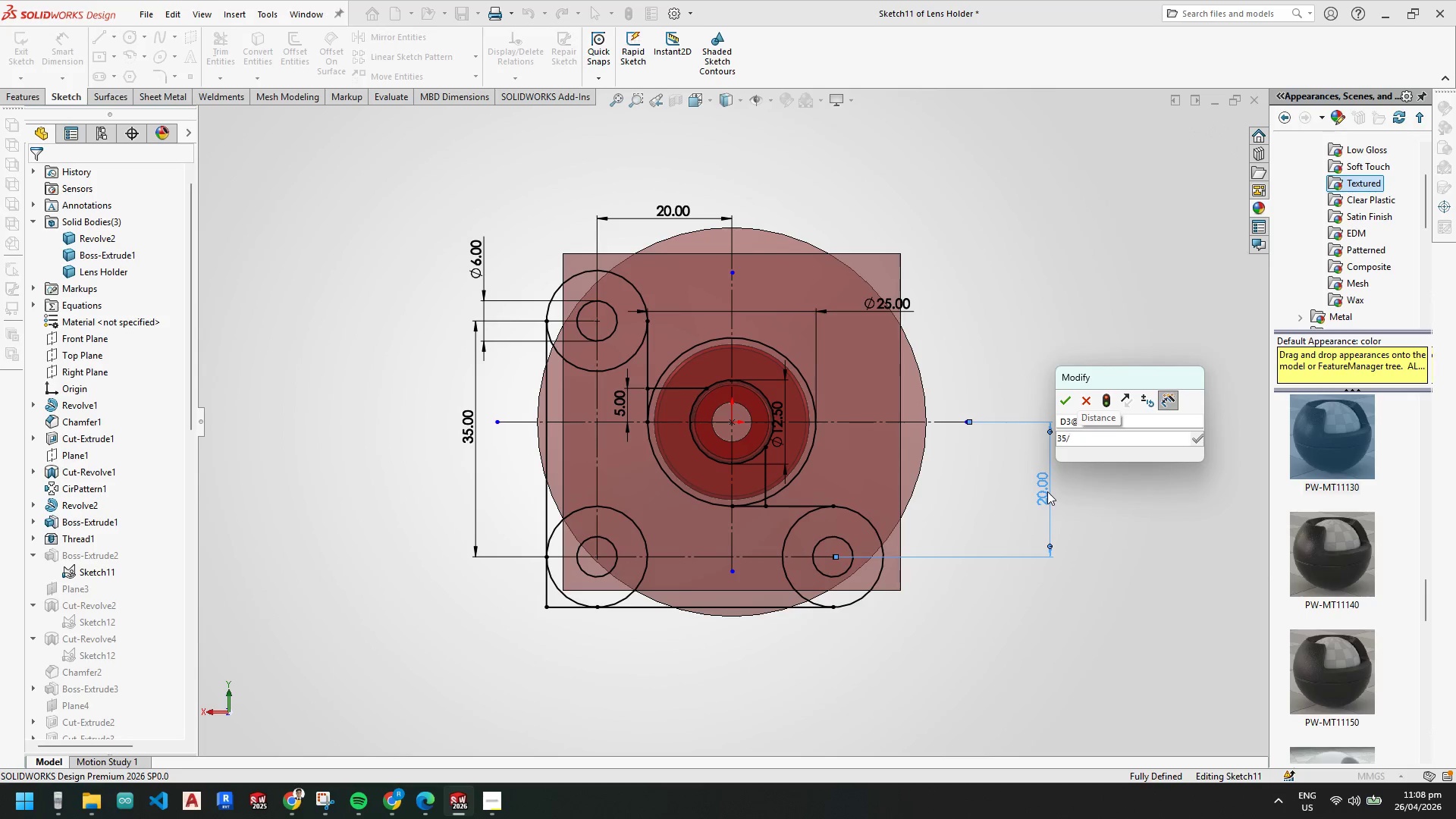 
key(Numpad2)
 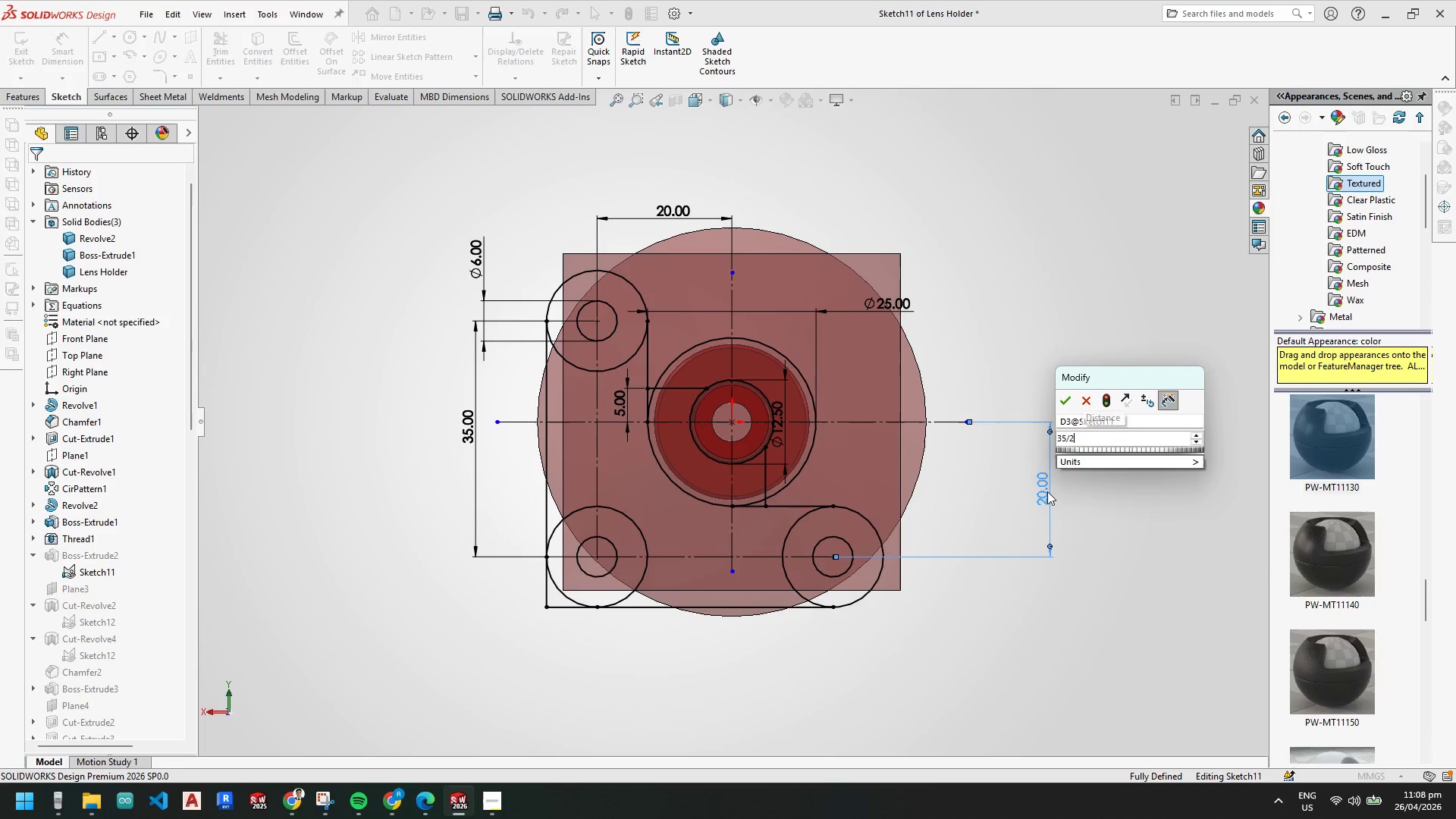 
key(NumpadEnter)
 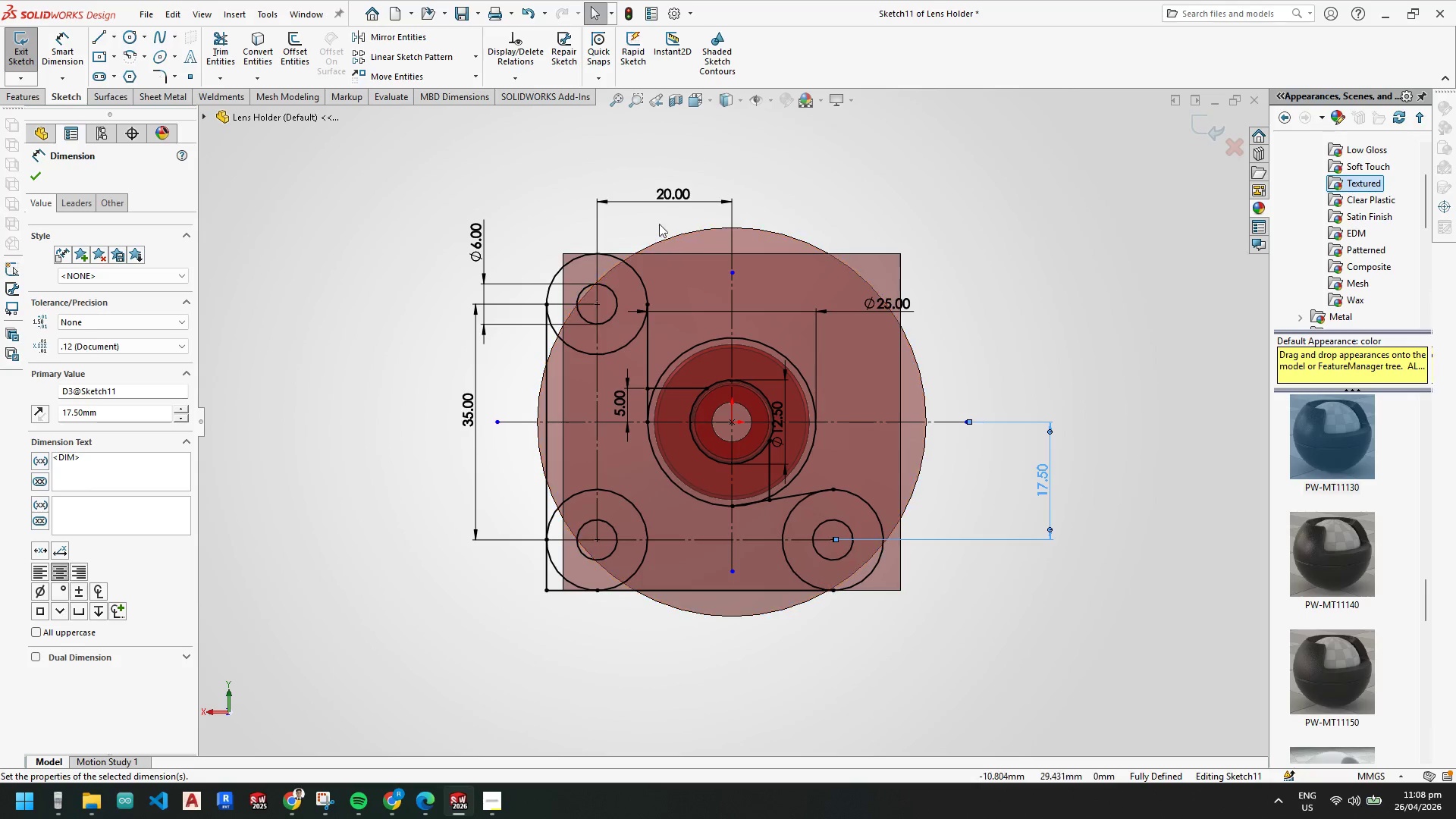 
double_click([678, 195])
 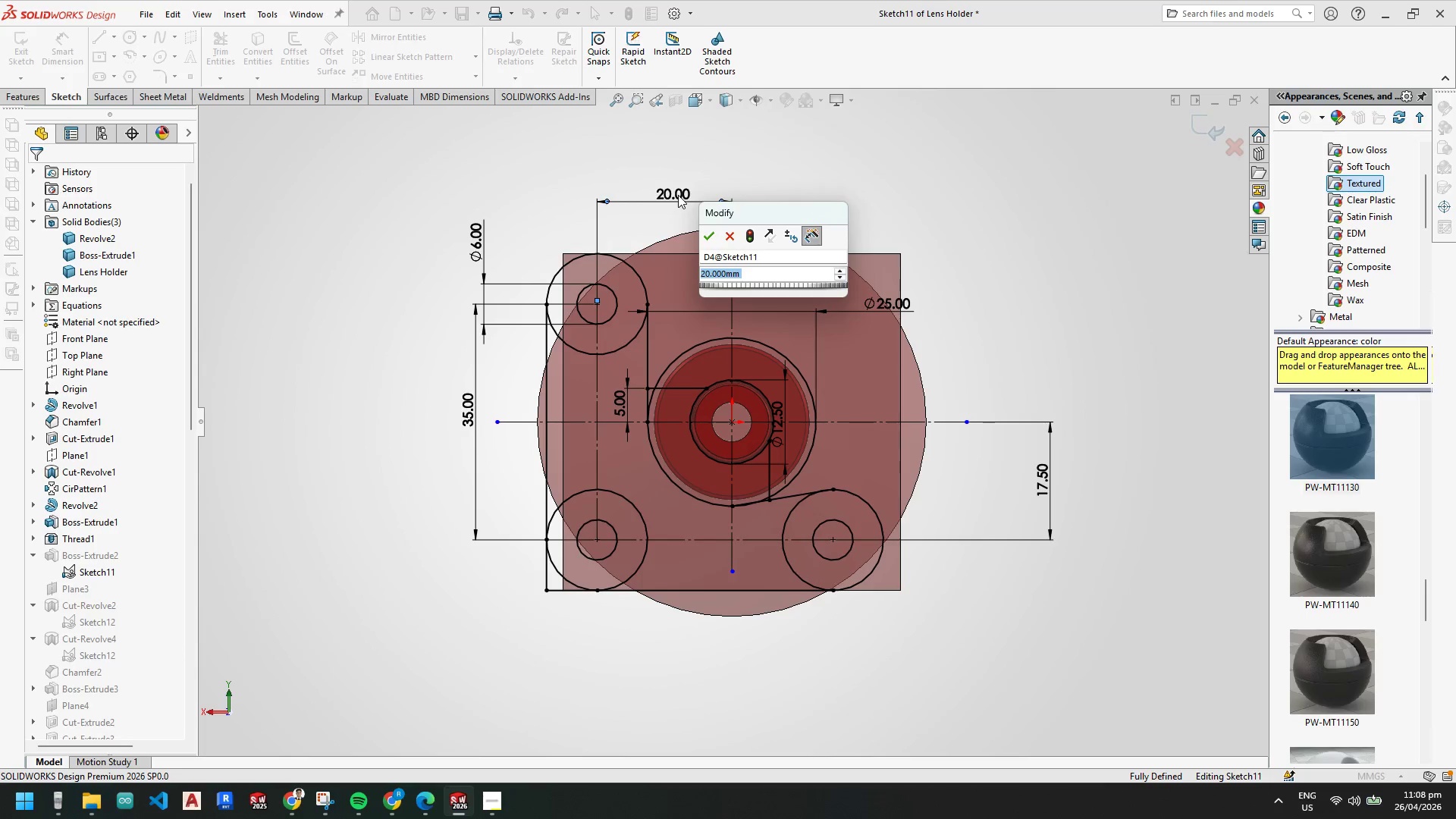 
key(Numpad3)
 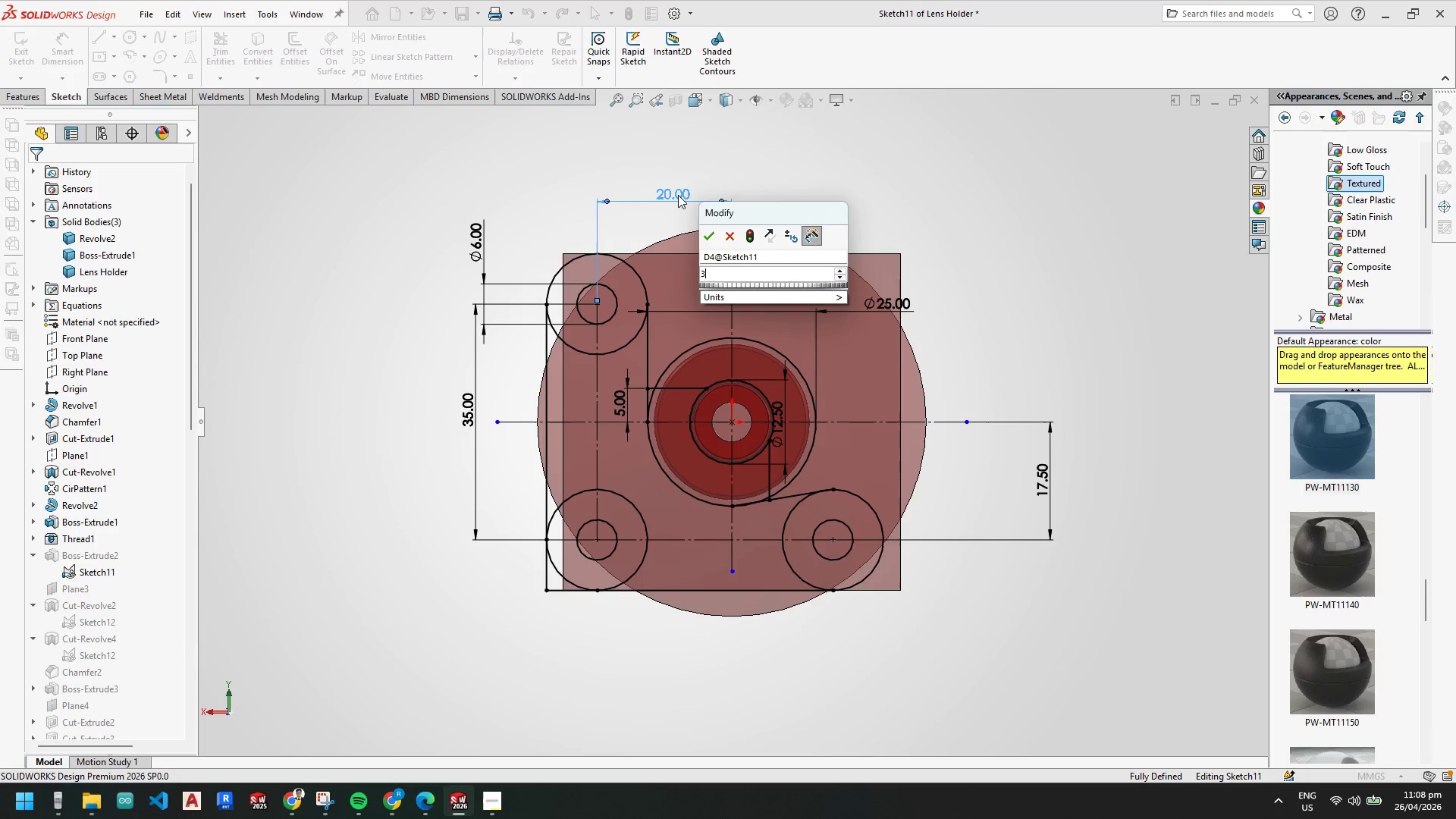 
key(Numpad5)
 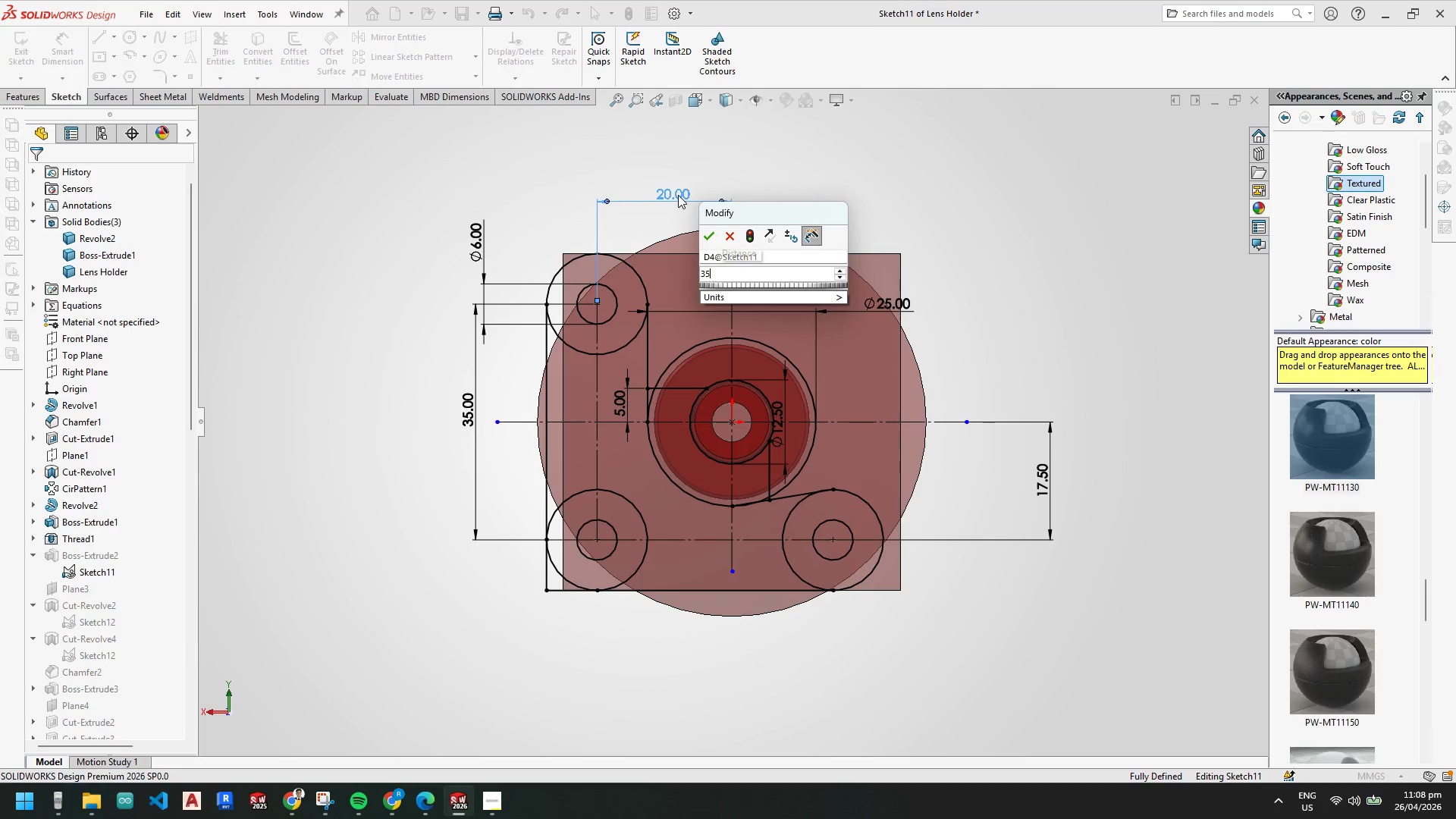 
key(NumpadDivide)
 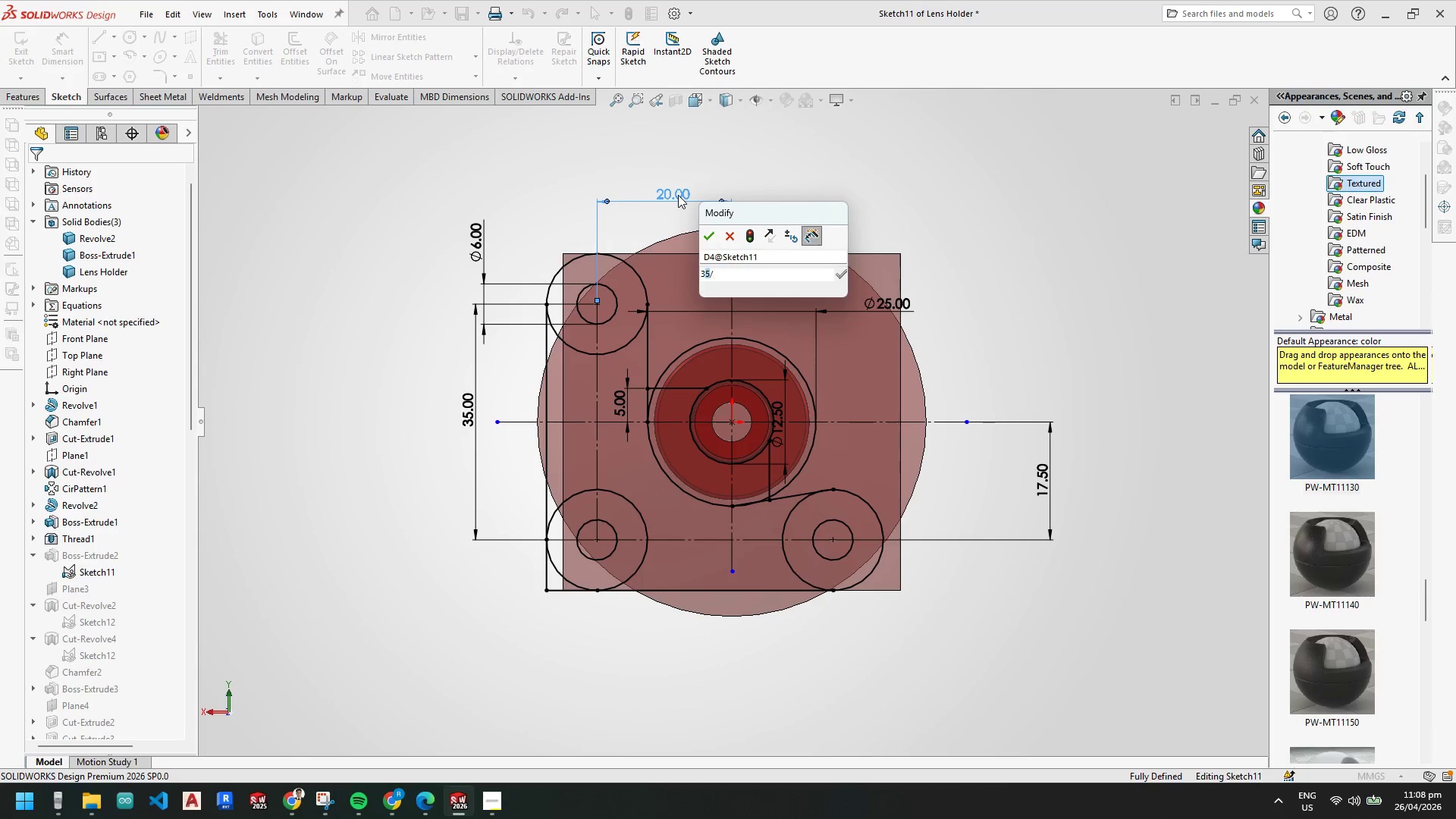 
key(Numpad2)
 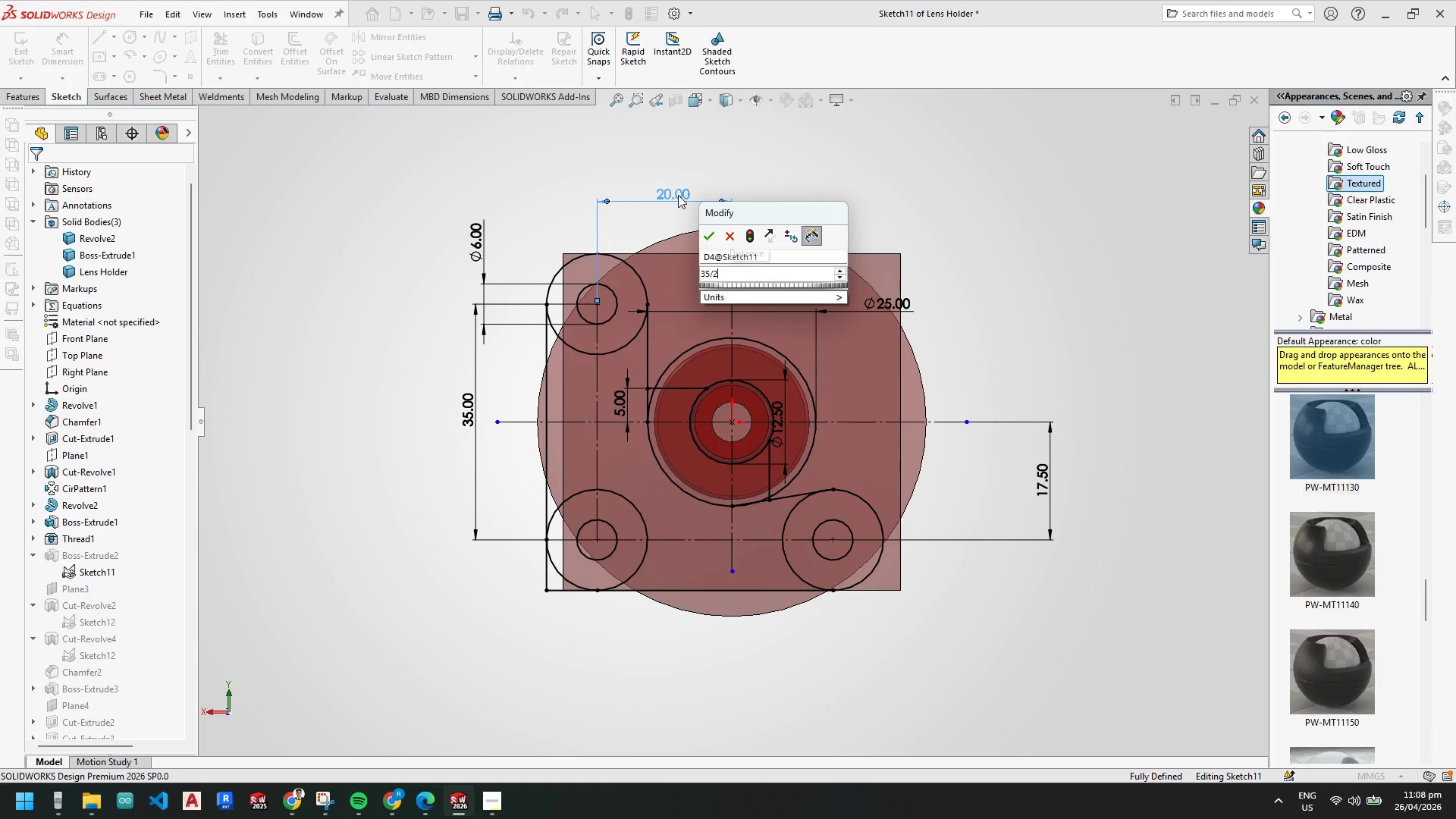 
key(NumpadEnter)
 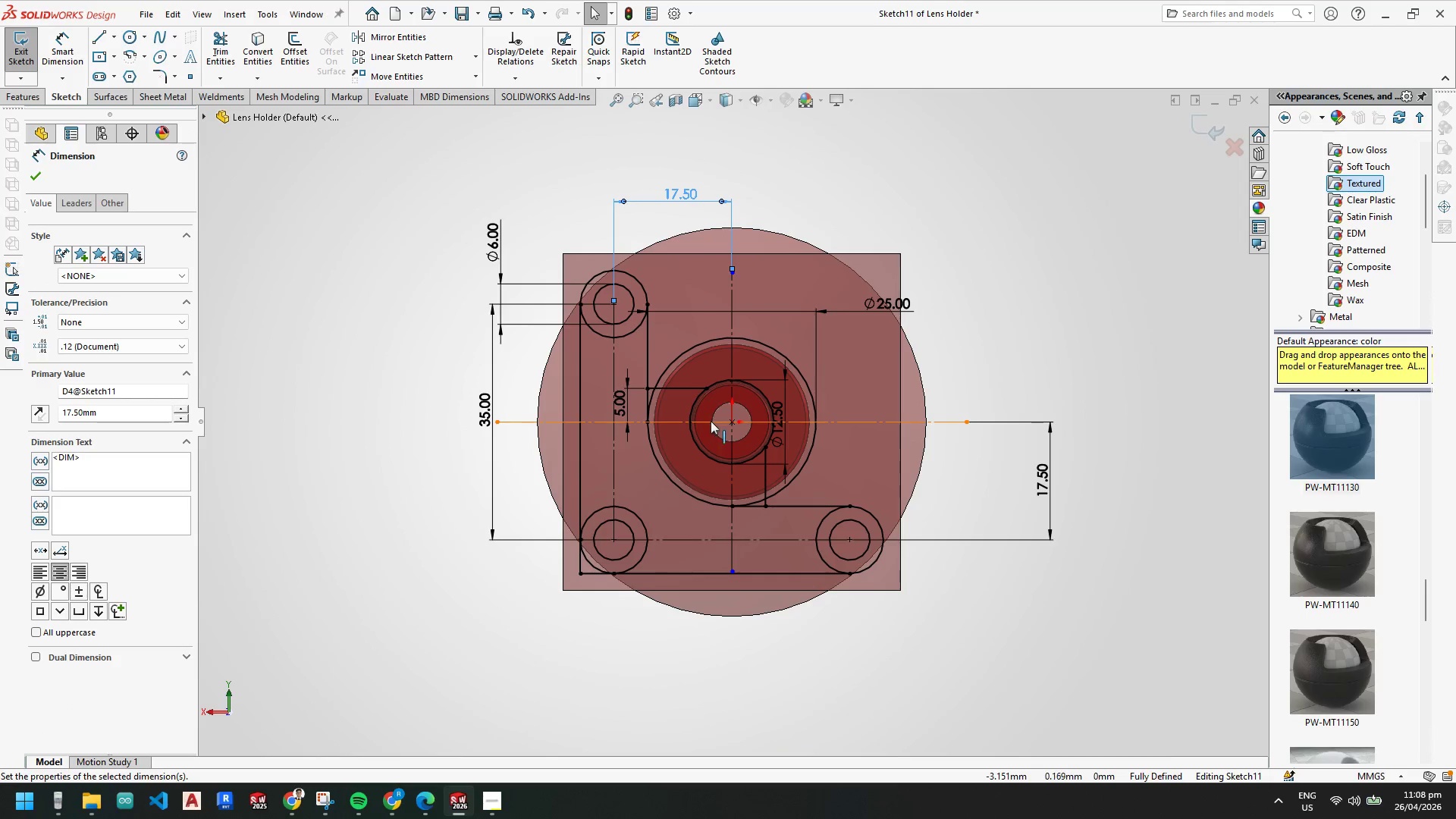 
left_click([34, 168])
 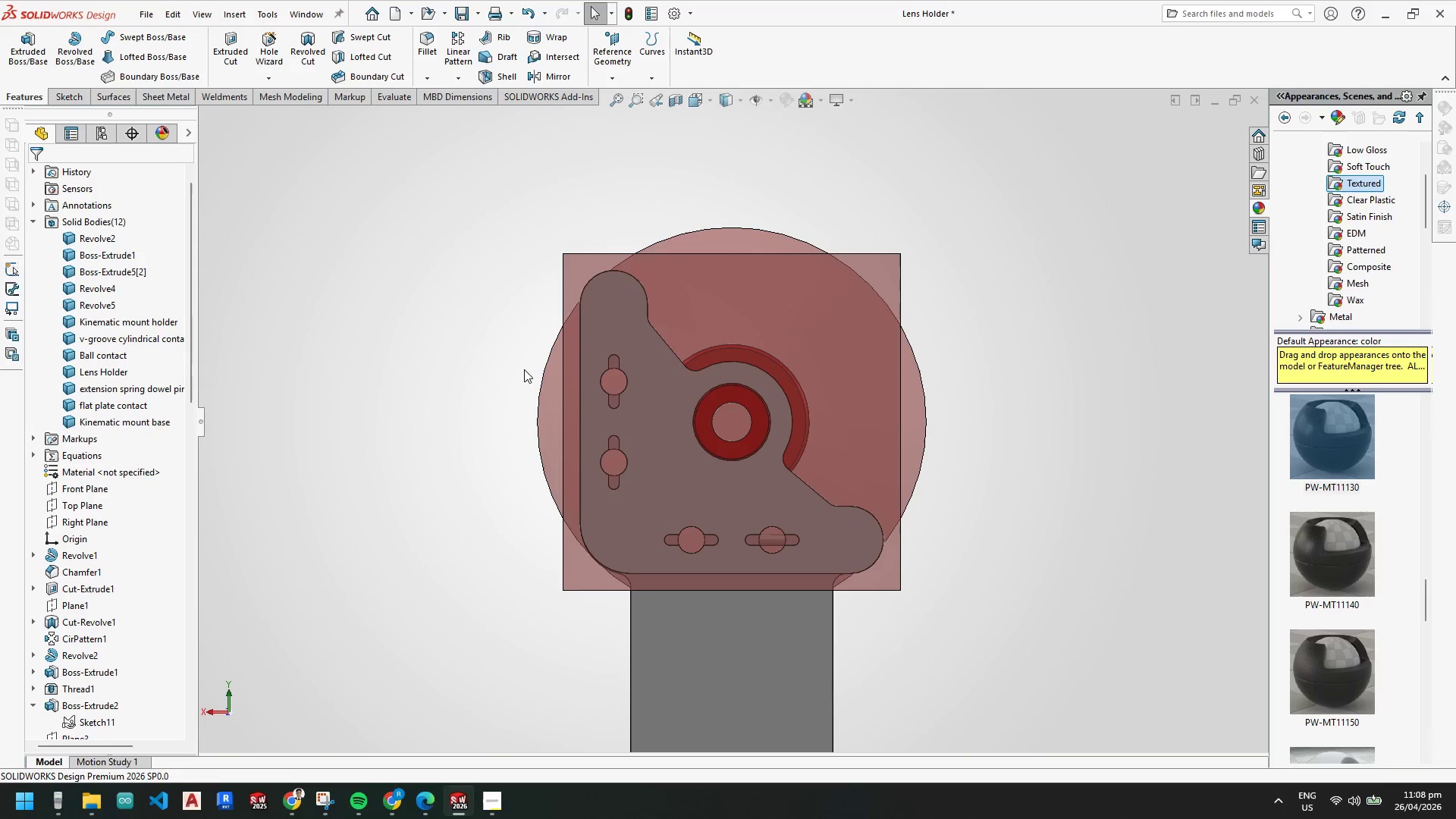 
scroll: coordinate [757, 508], scroll_direction: up, amount: 2.0
 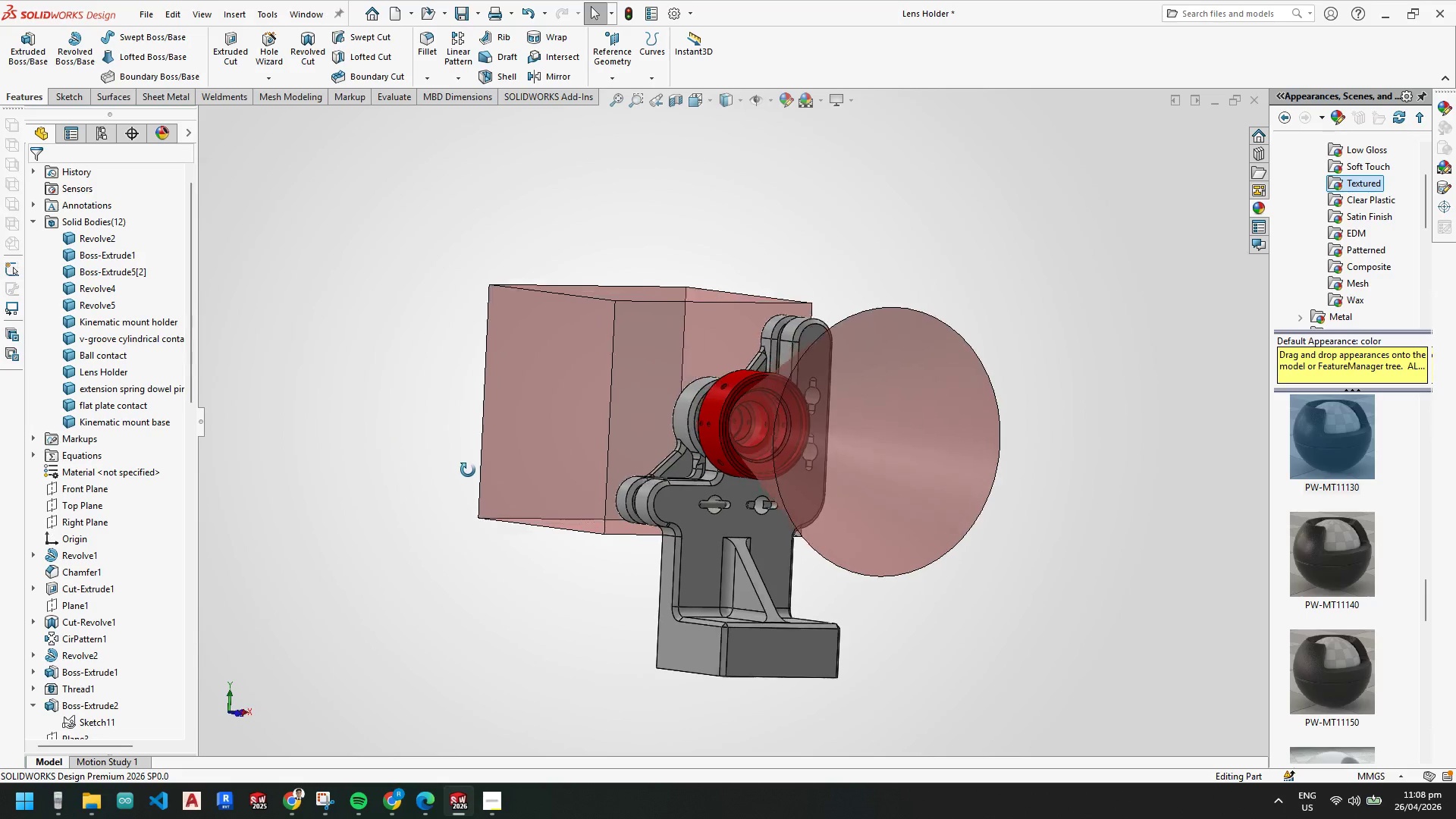 
scroll: coordinate [708, 470], scroll_direction: down, amount: 5.0
 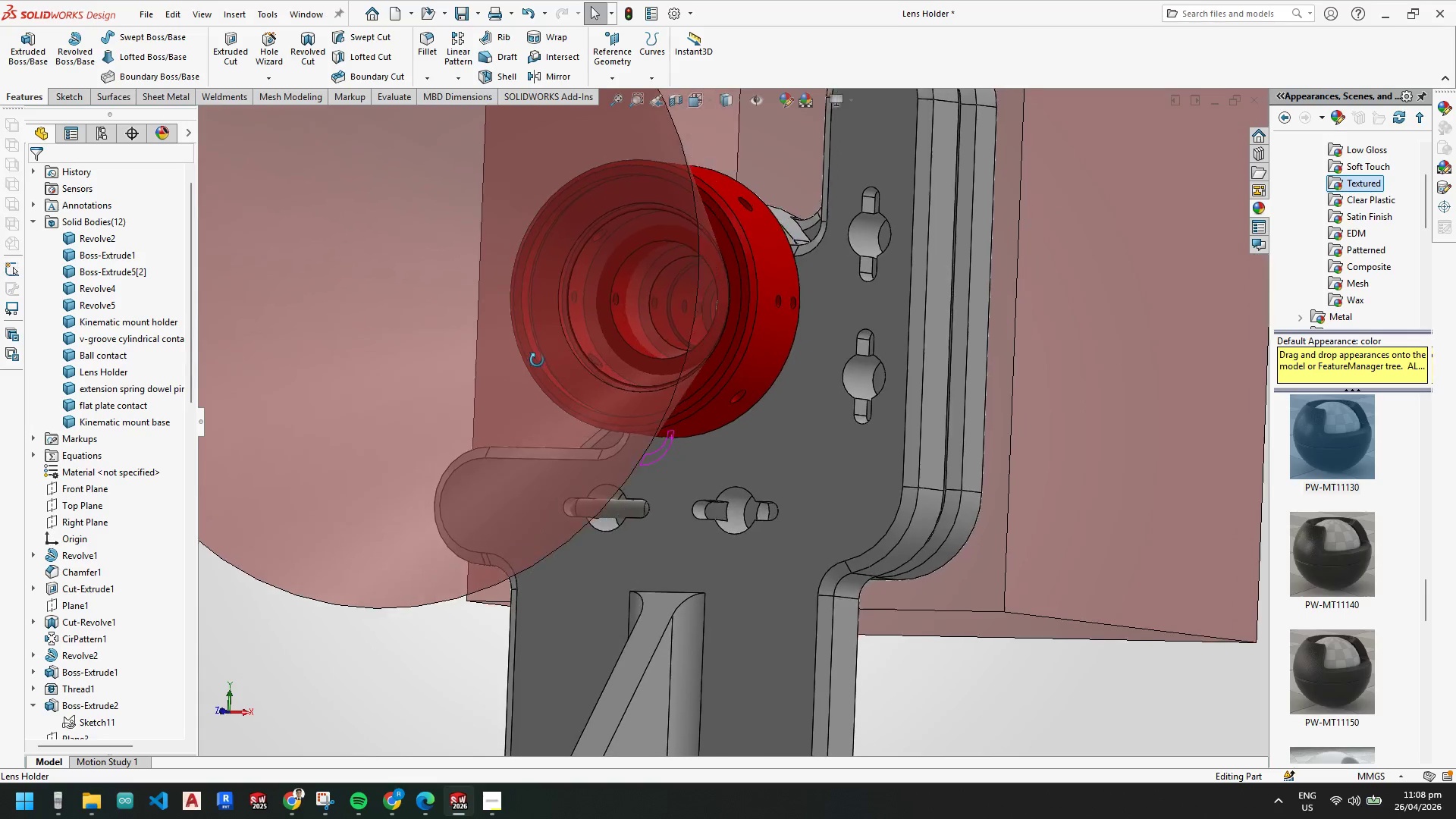 
double_click([769, 525])
 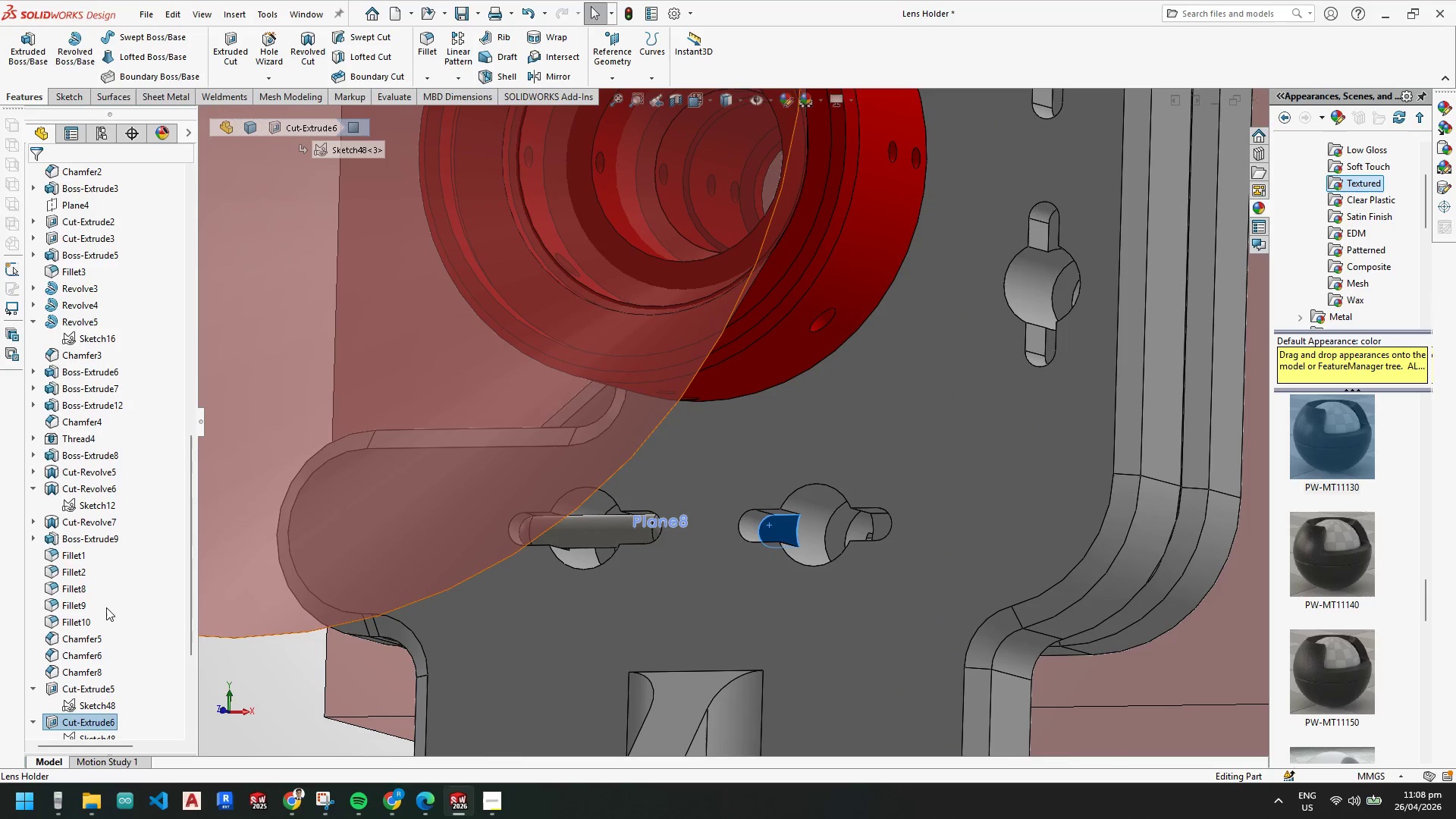 
scroll: coordinate [659, 466], scroll_direction: down, amount: 3.0
 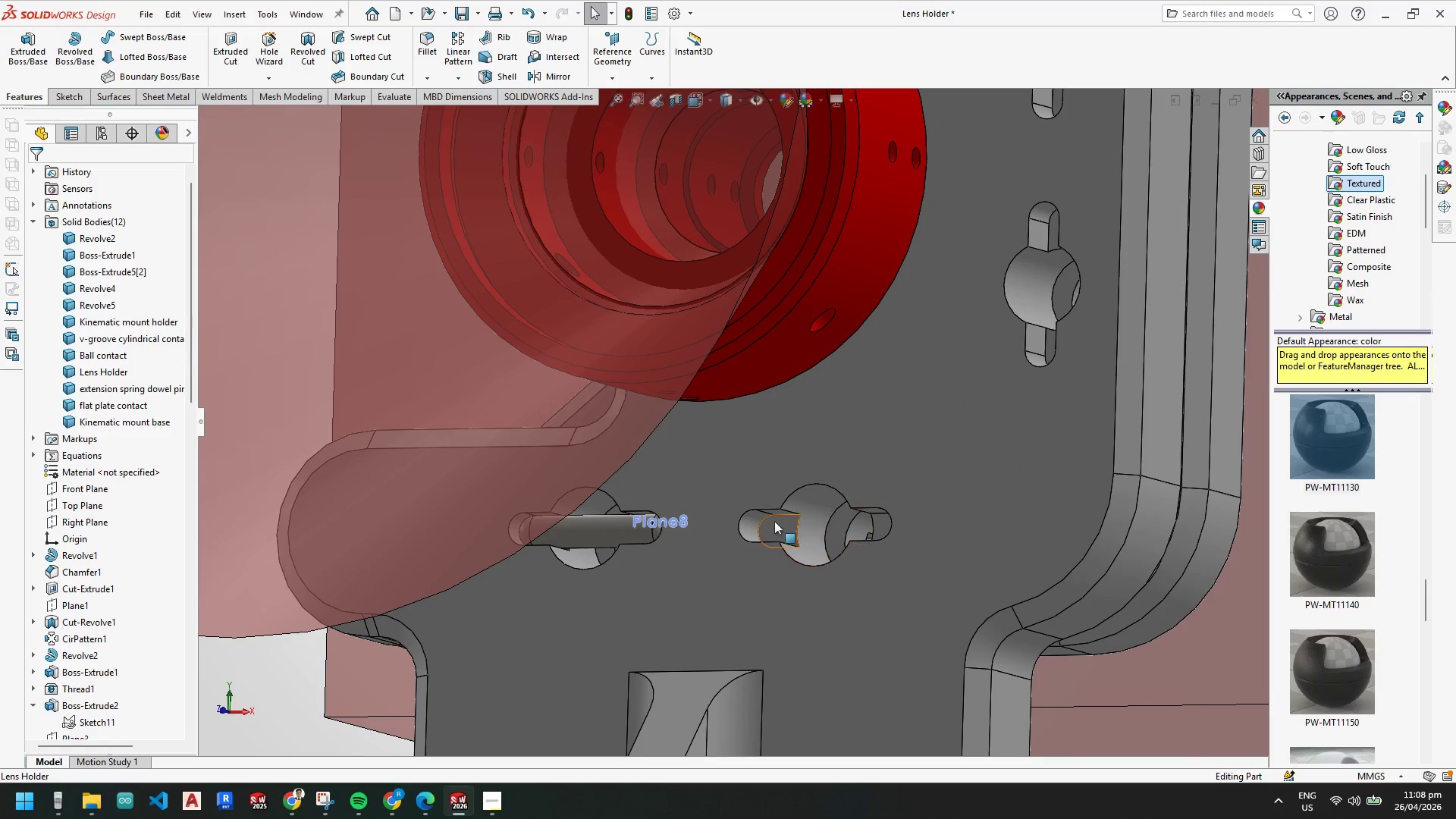 
left_click([87, 504])
 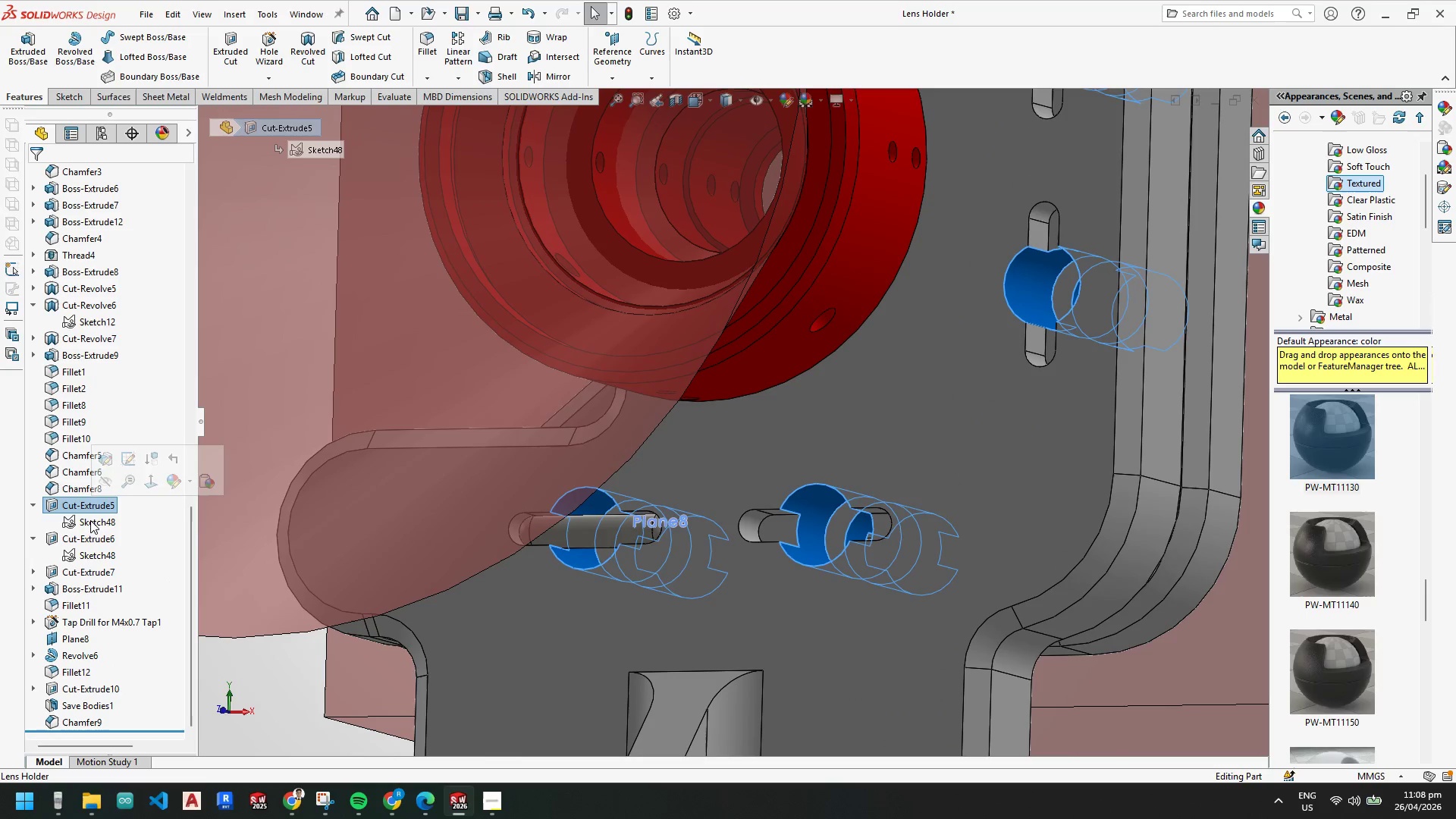 
scroll: coordinate [123, 675], scroll_direction: down, amount: 4.0
 